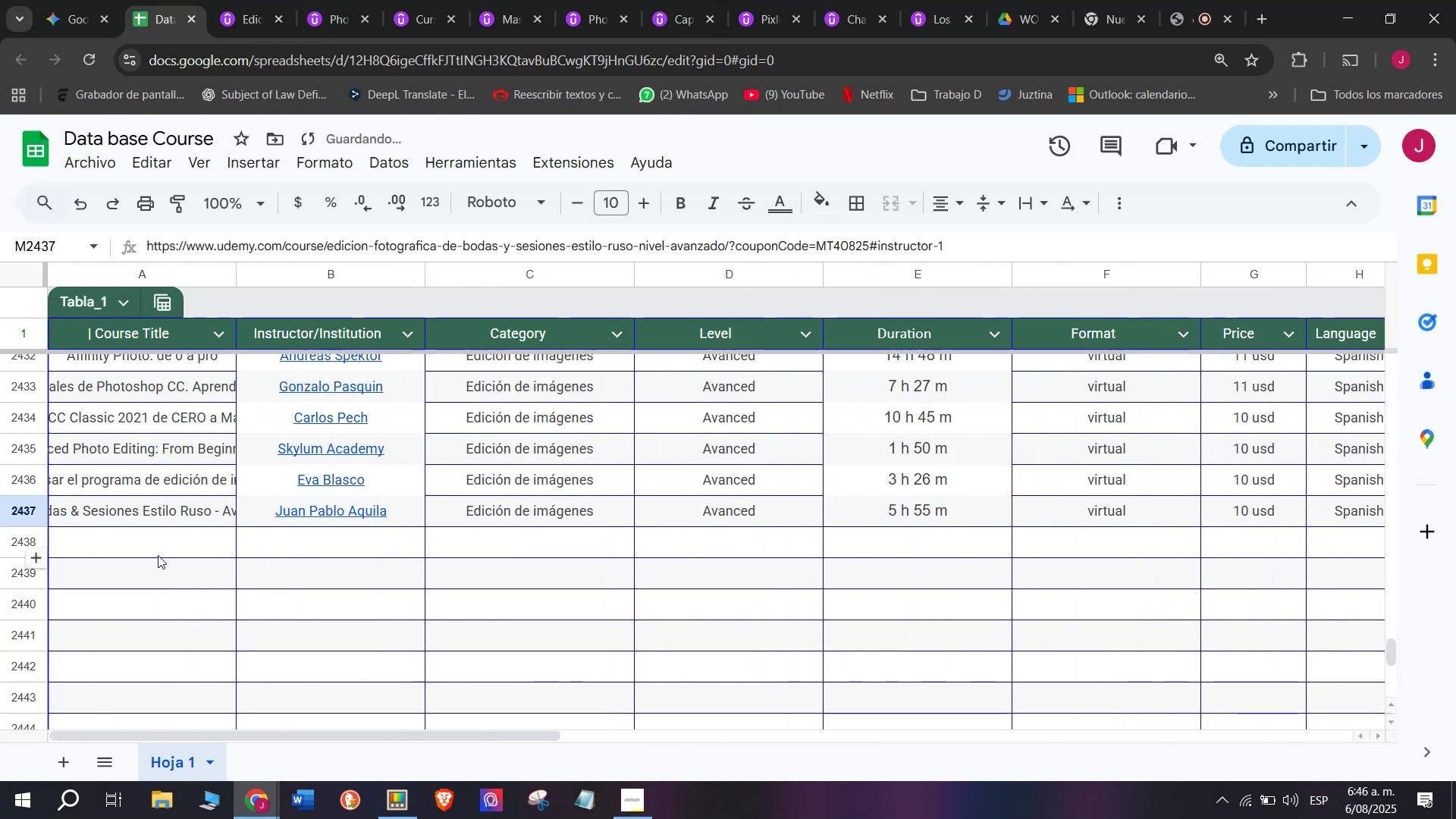 
left_click([158, 554])
 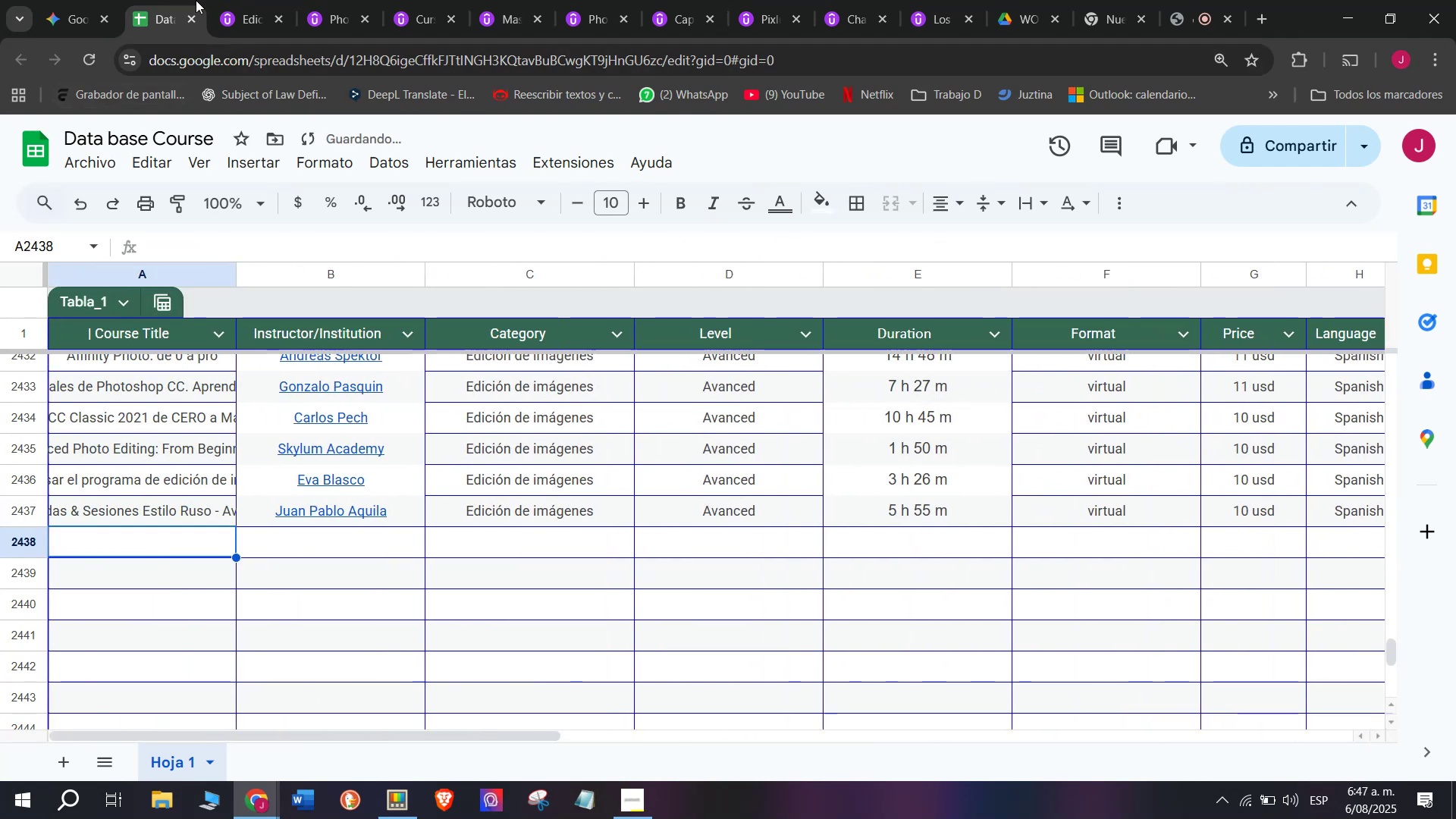 
left_click([212, 0])
 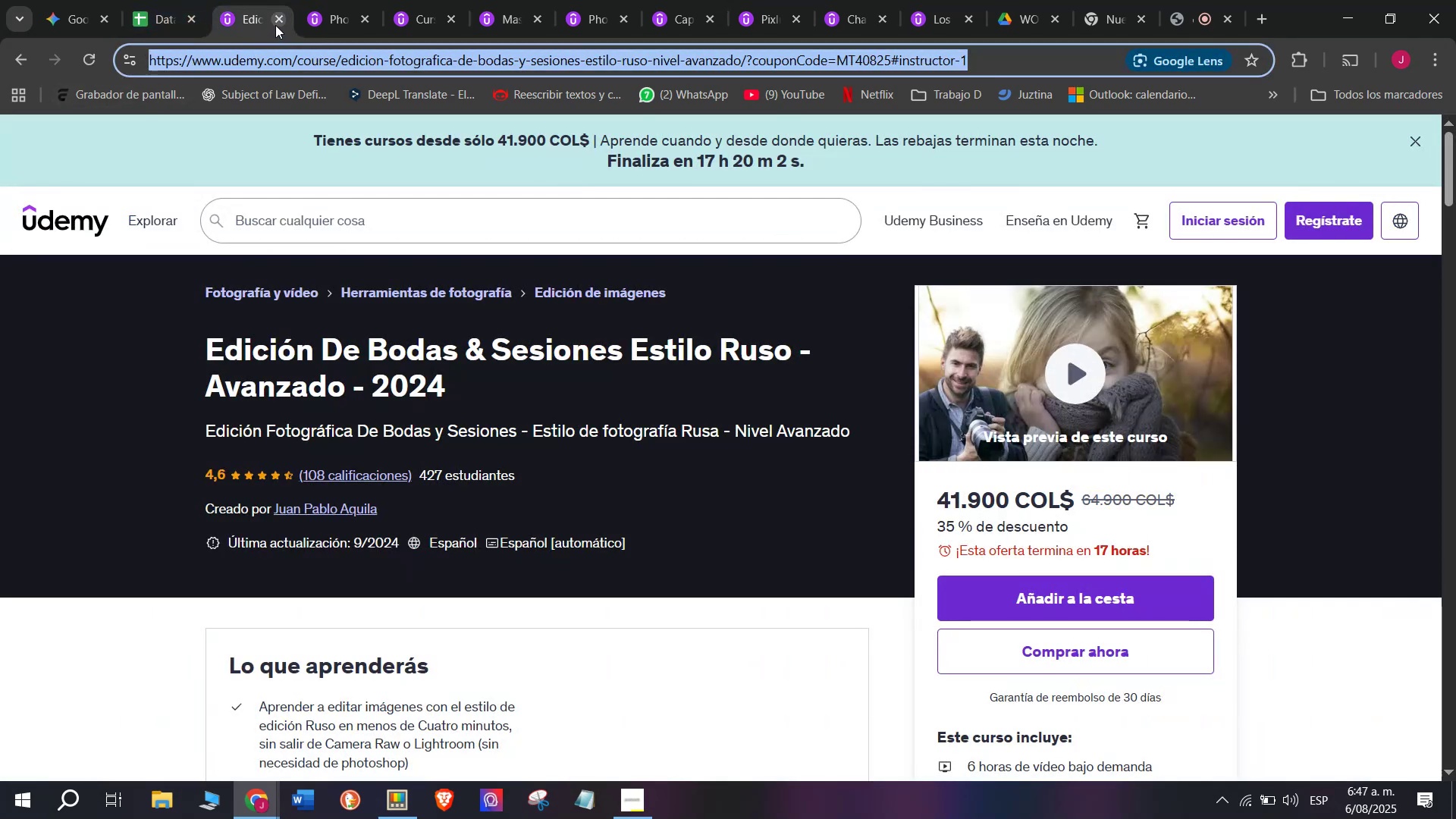 
left_click([279, 24])
 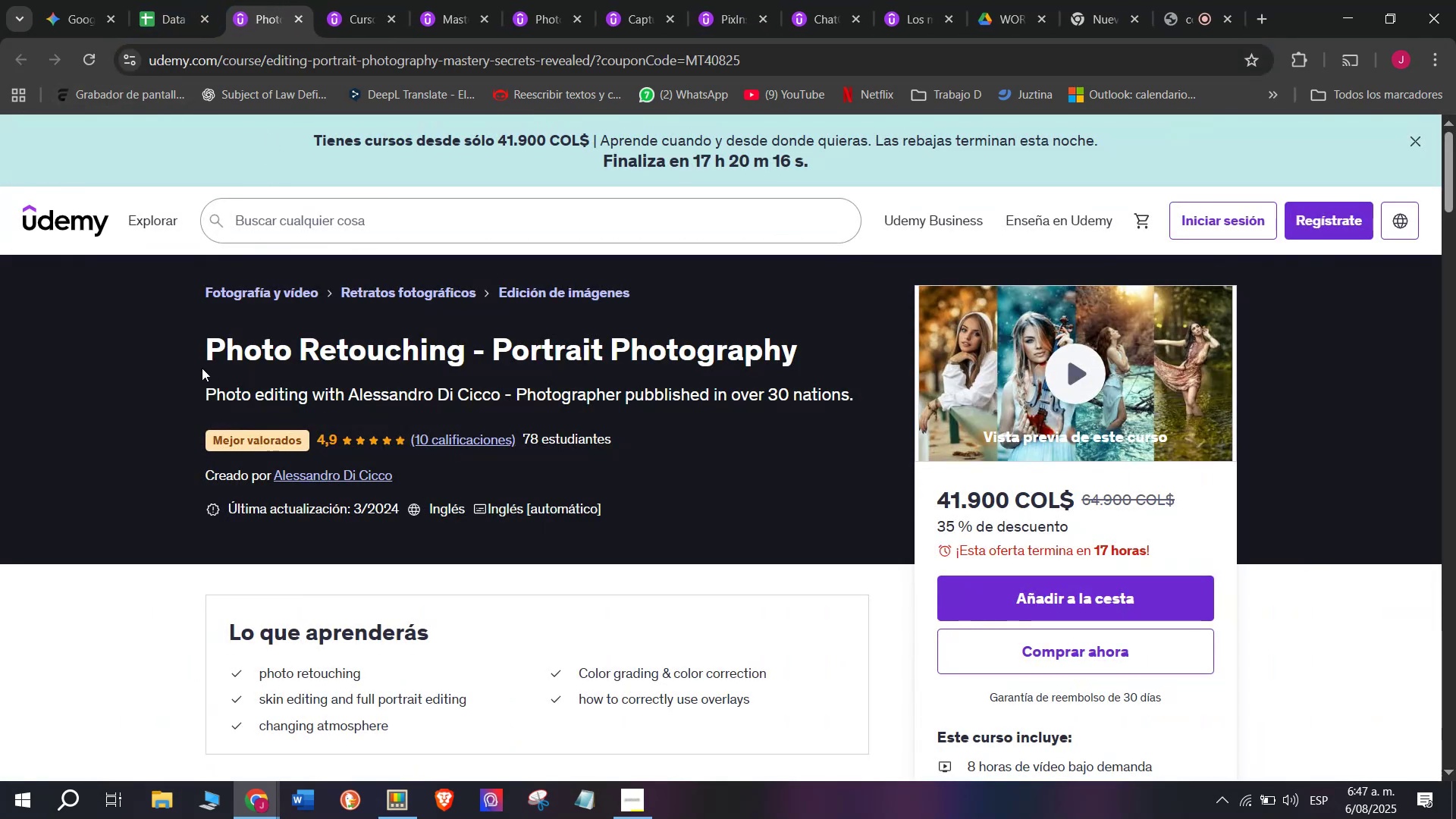 
left_click_drag(start_coordinate=[185, 347], to_coordinate=[814, 356])
 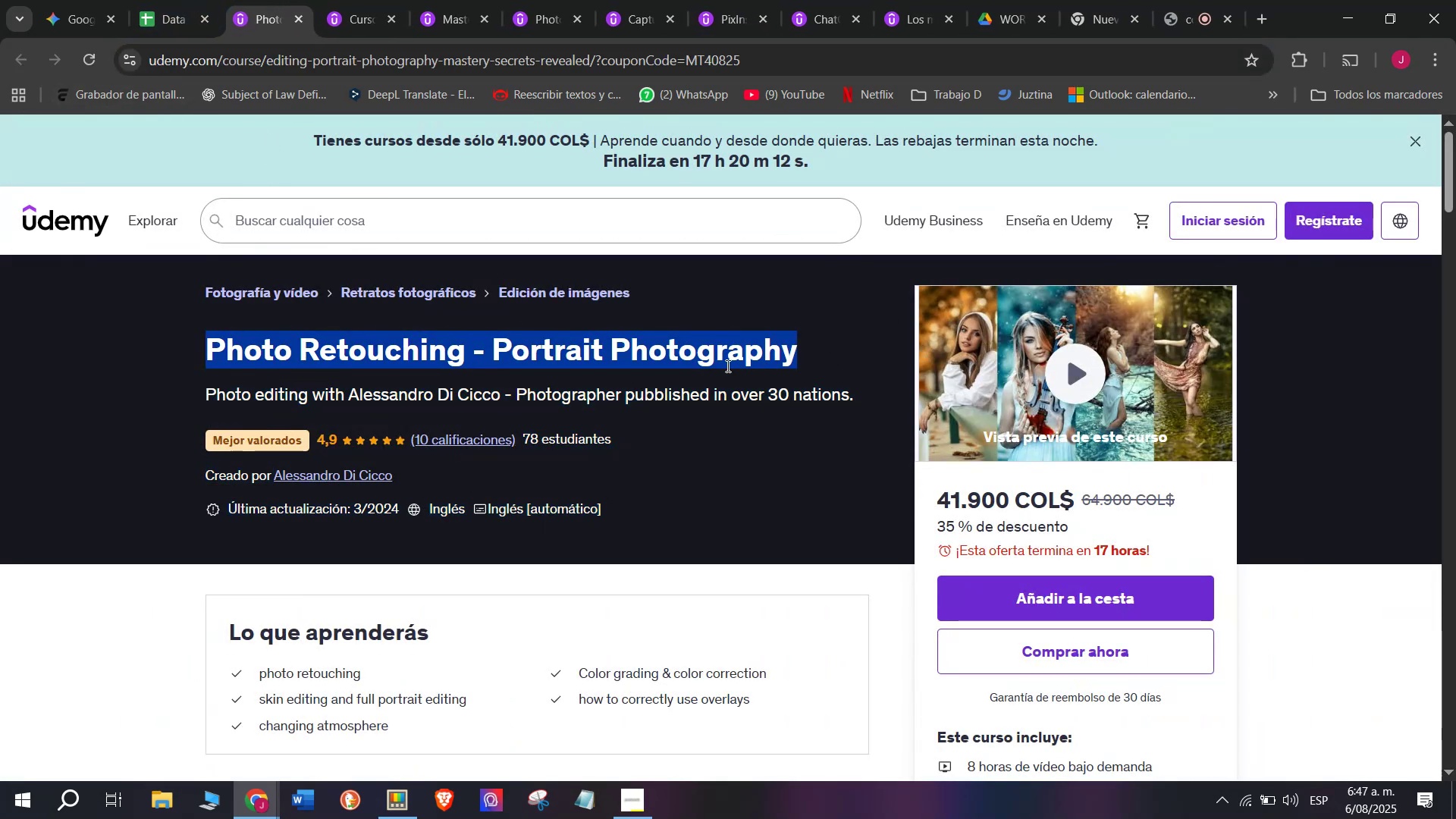 
key(Control+ControlLeft)
 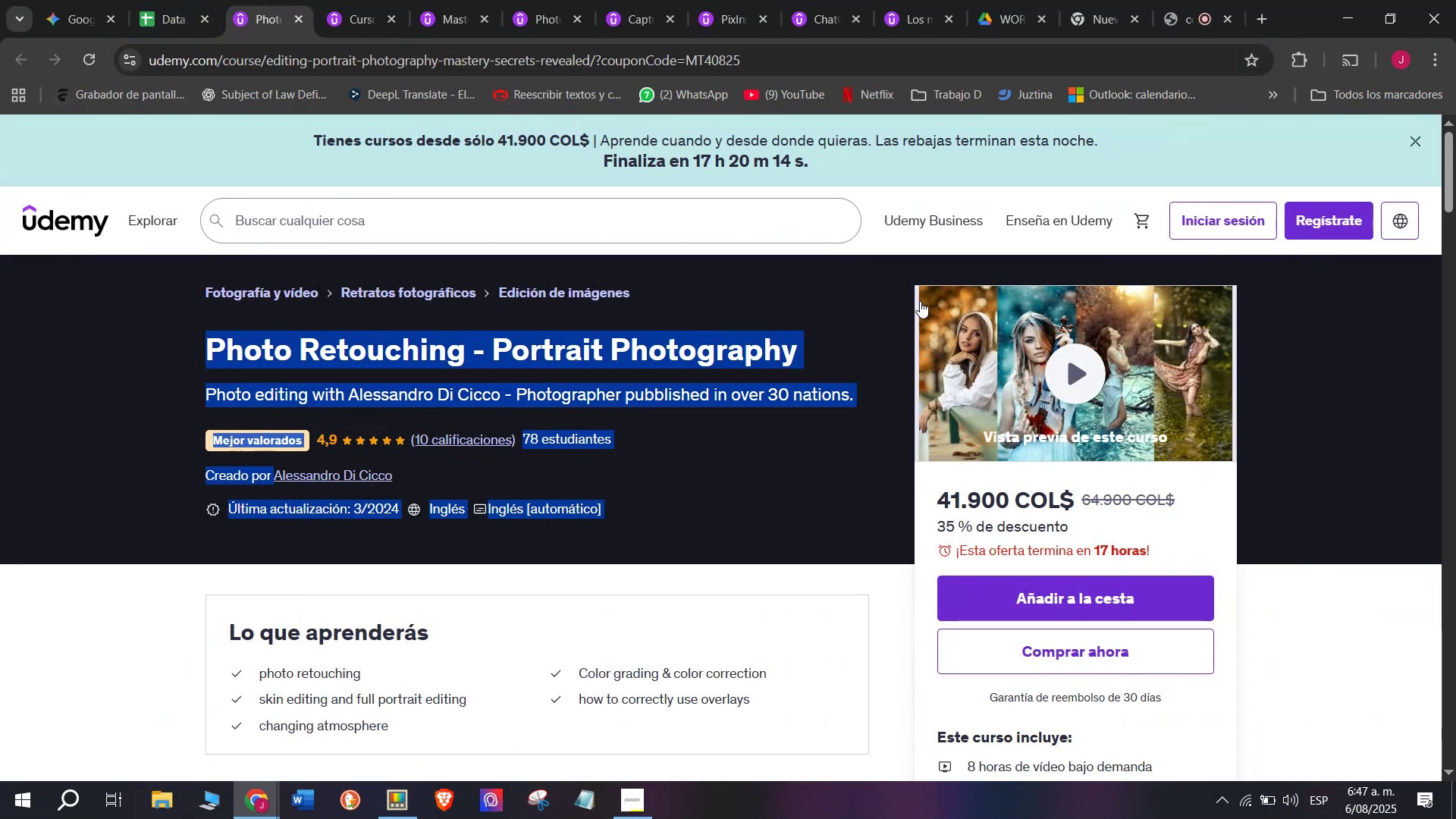 
key(Break)
 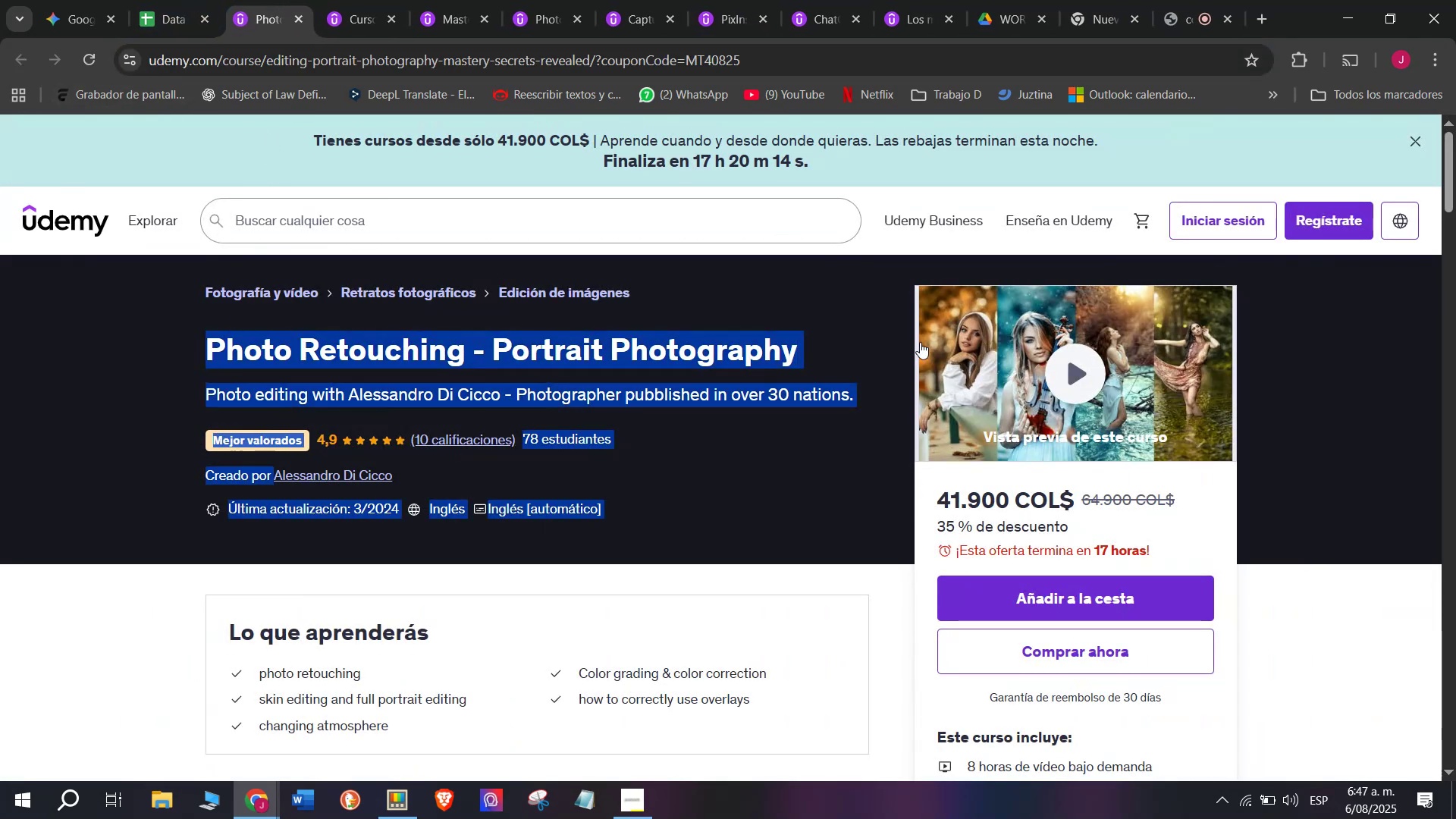 
key(Control+C)
 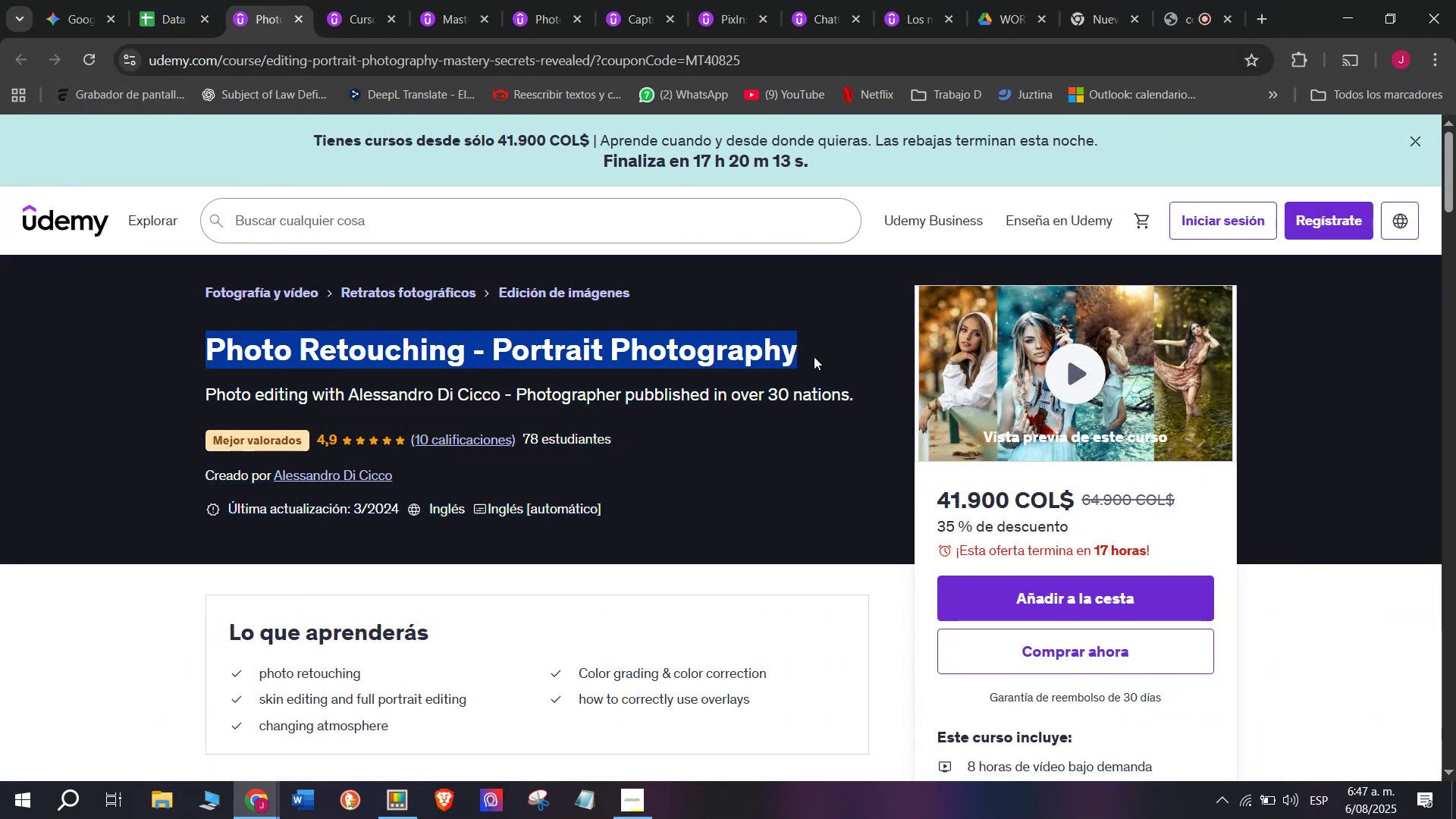 
key(Control+ControlLeft)
 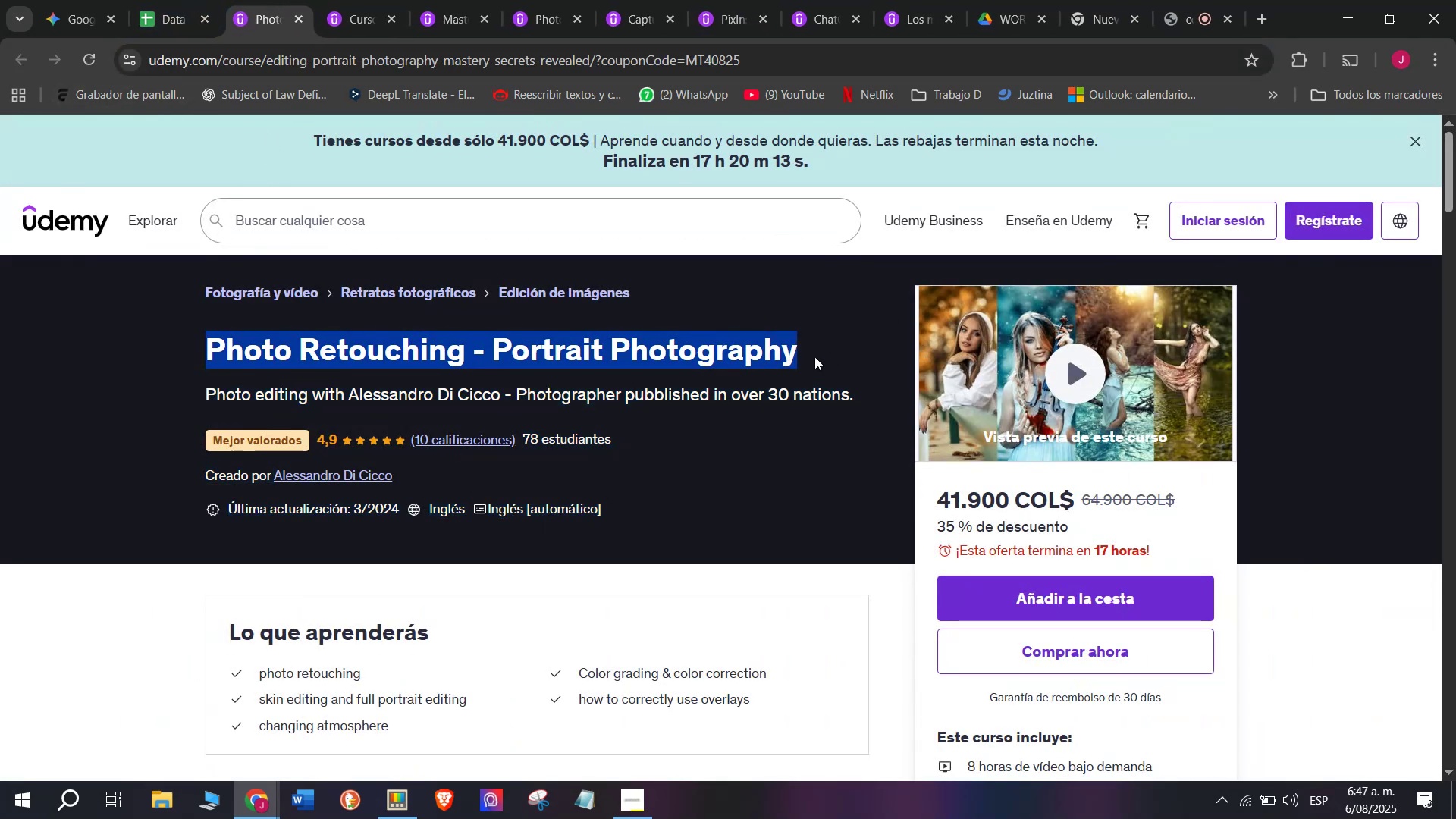 
key(Break)
 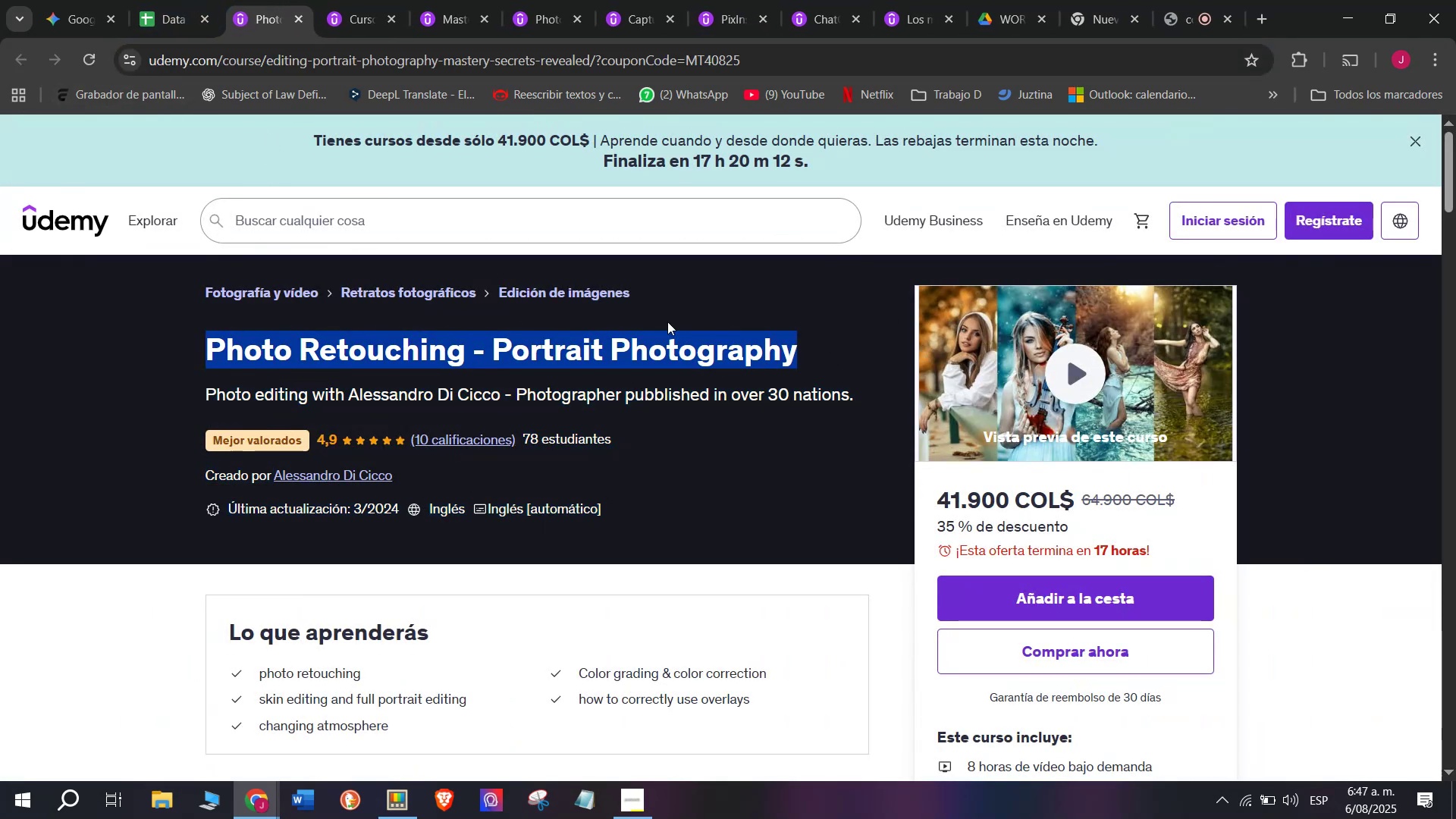 
key(Control+C)
 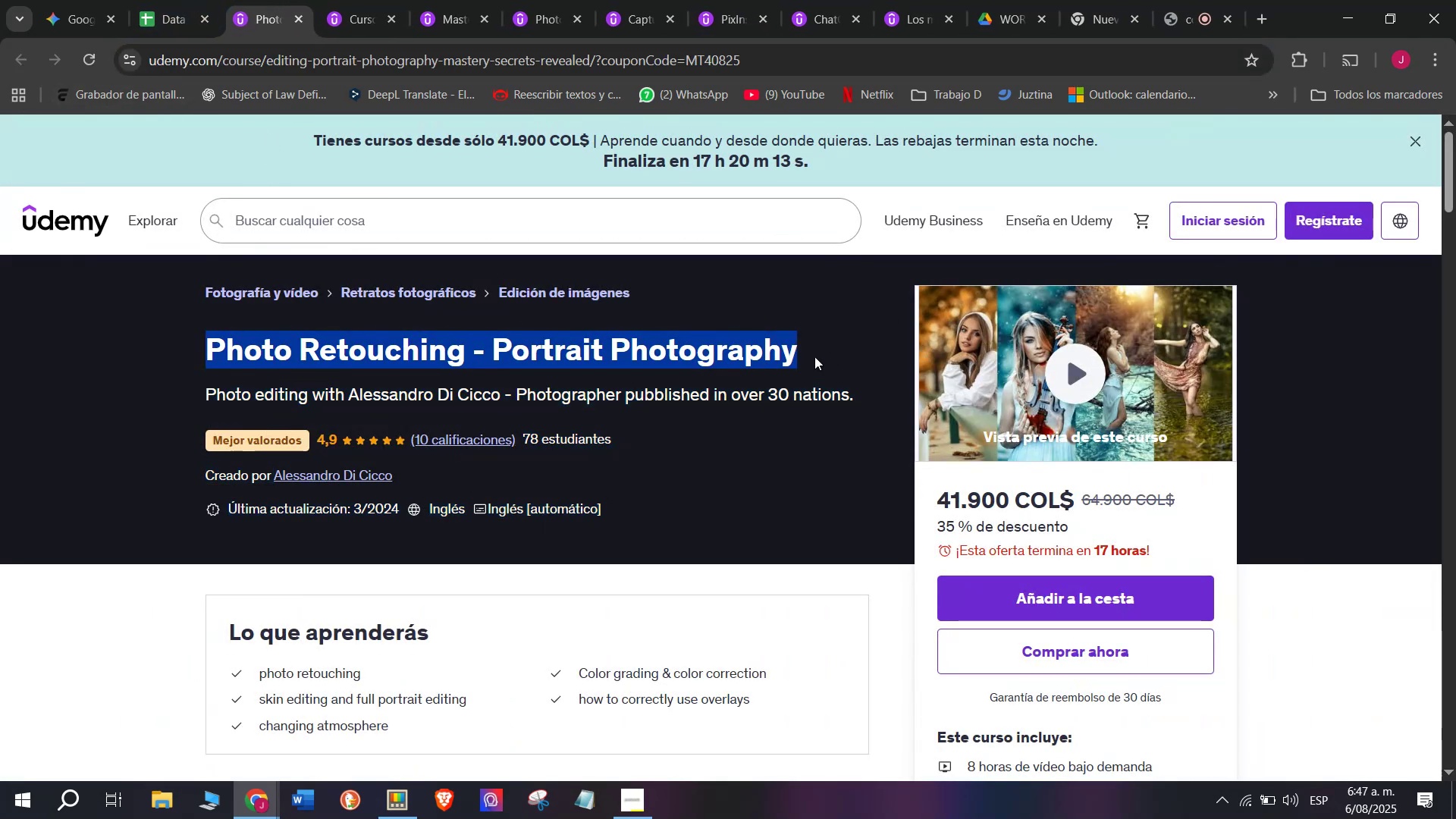 
key(Break)
 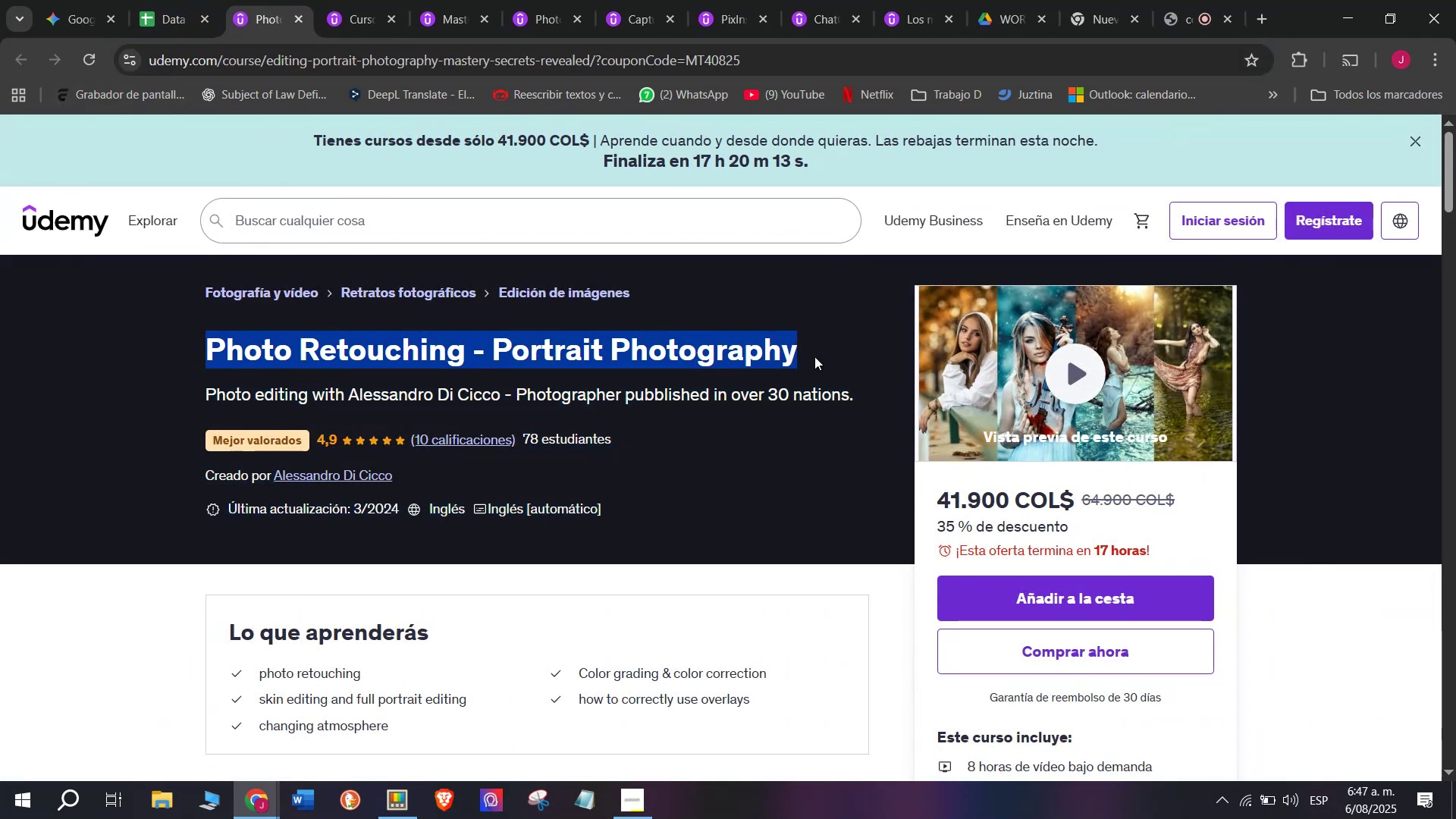 
key(Control+ControlLeft)
 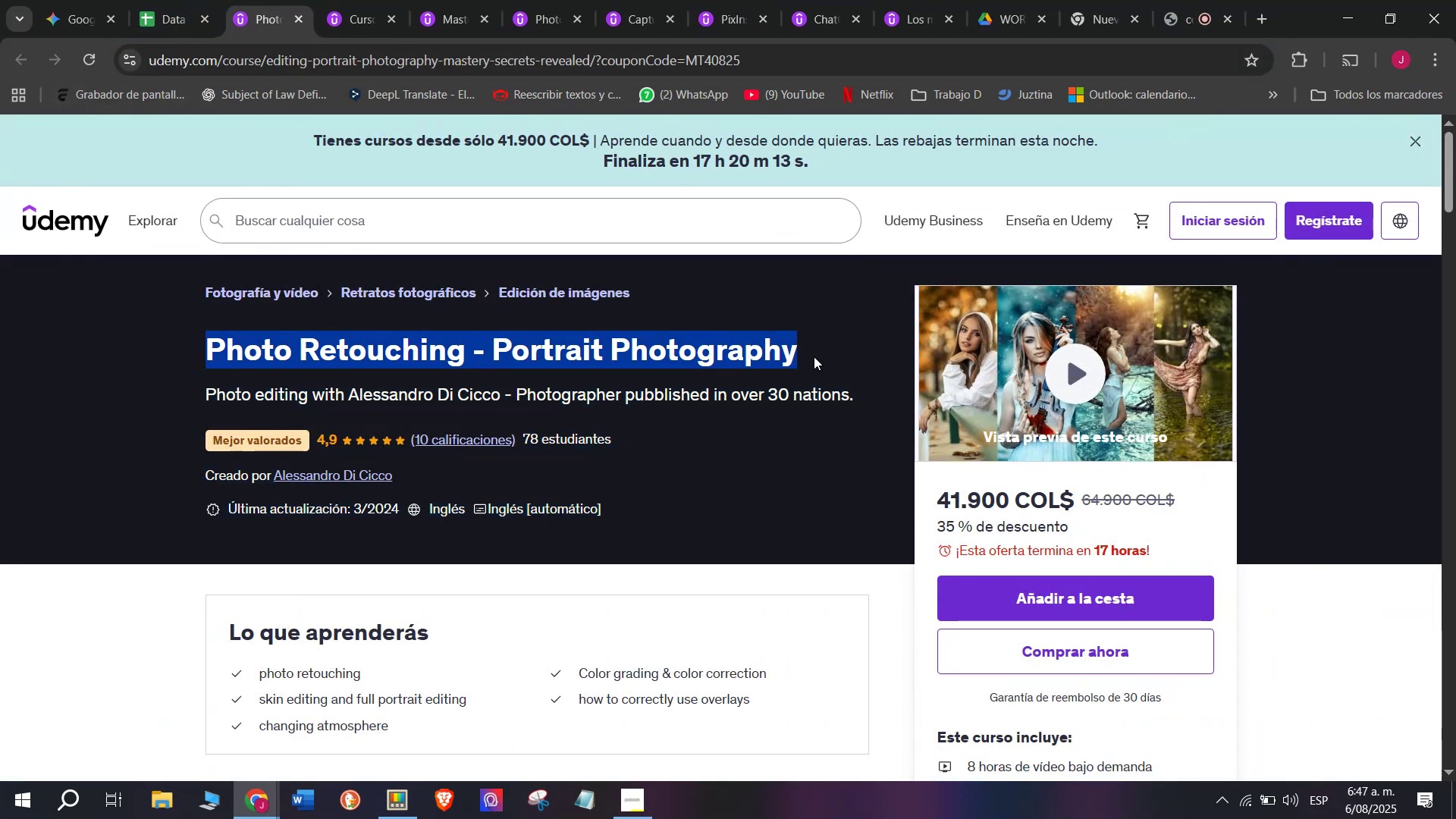 
key(Control+C)
 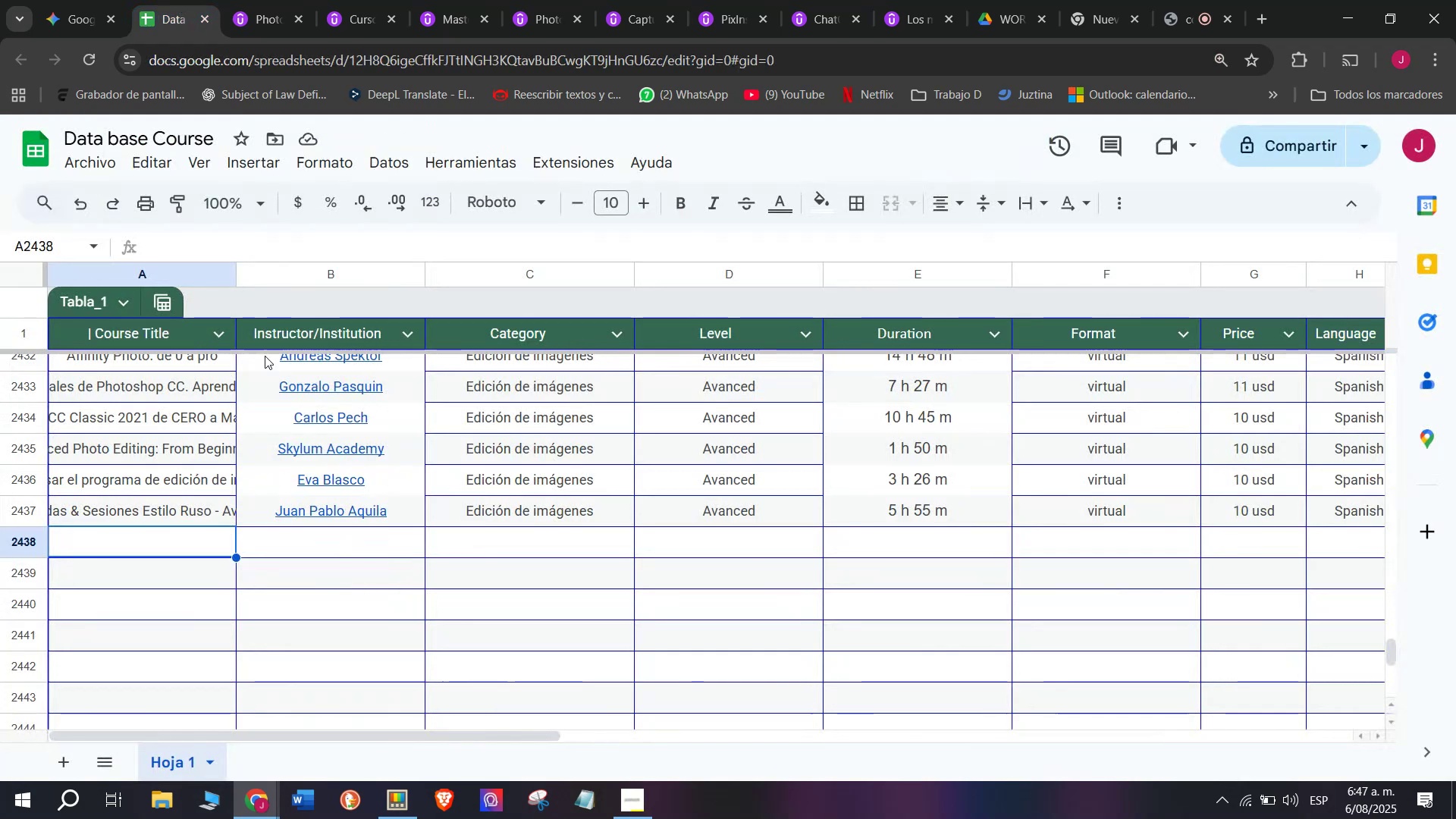 
key(Z)
 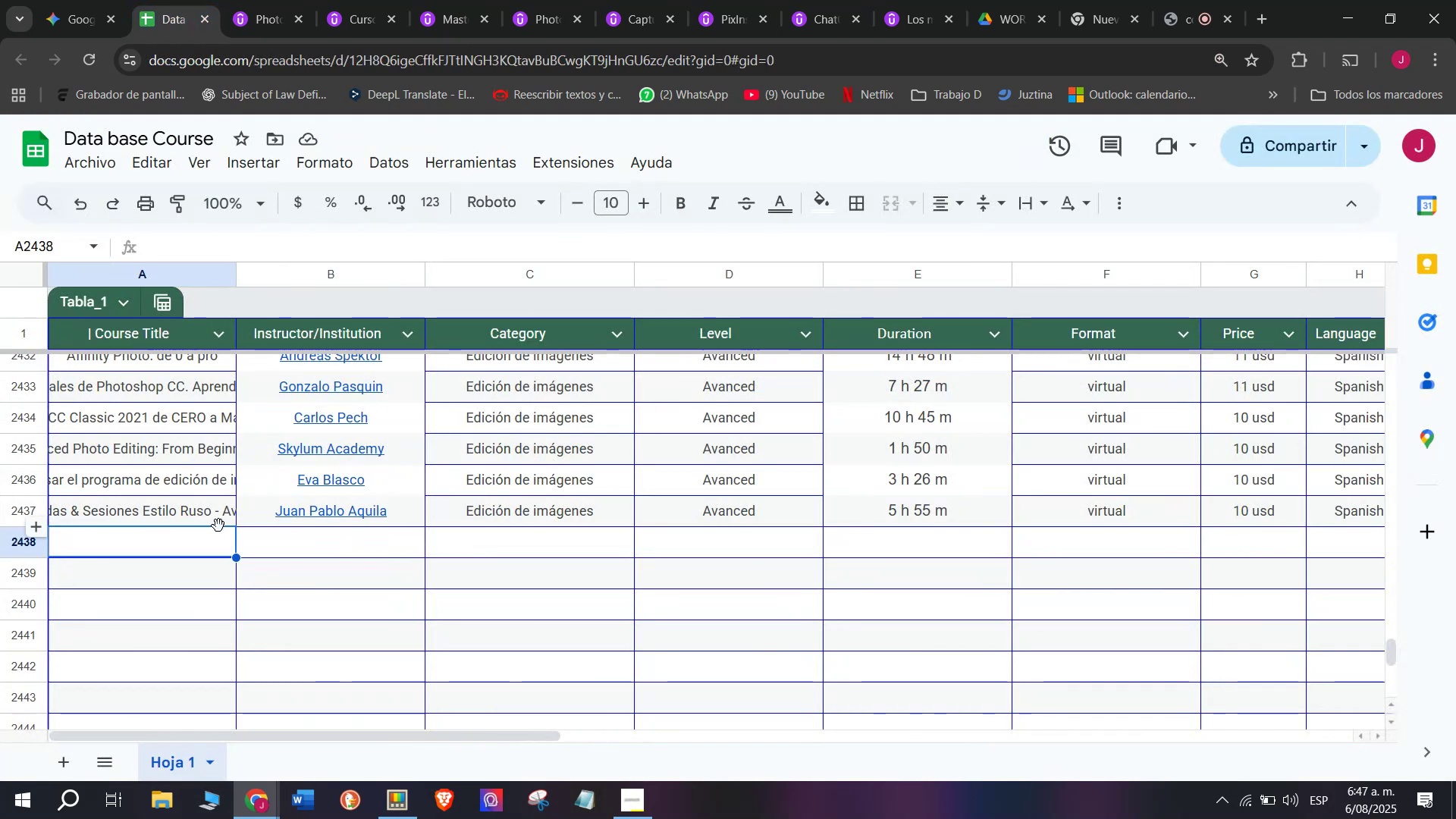 
key(Control+ControlLeft)
 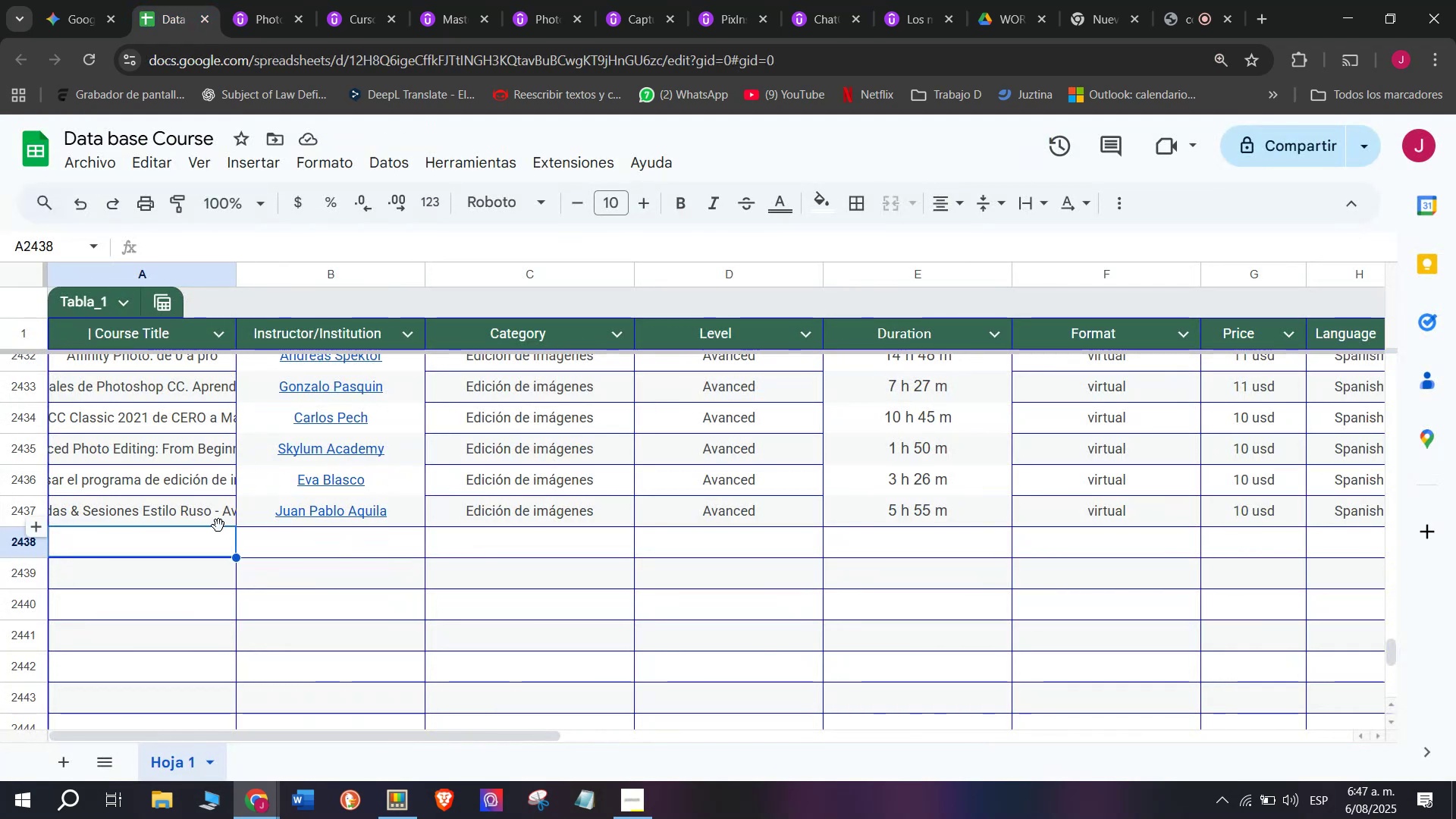 
key(Control+V)
 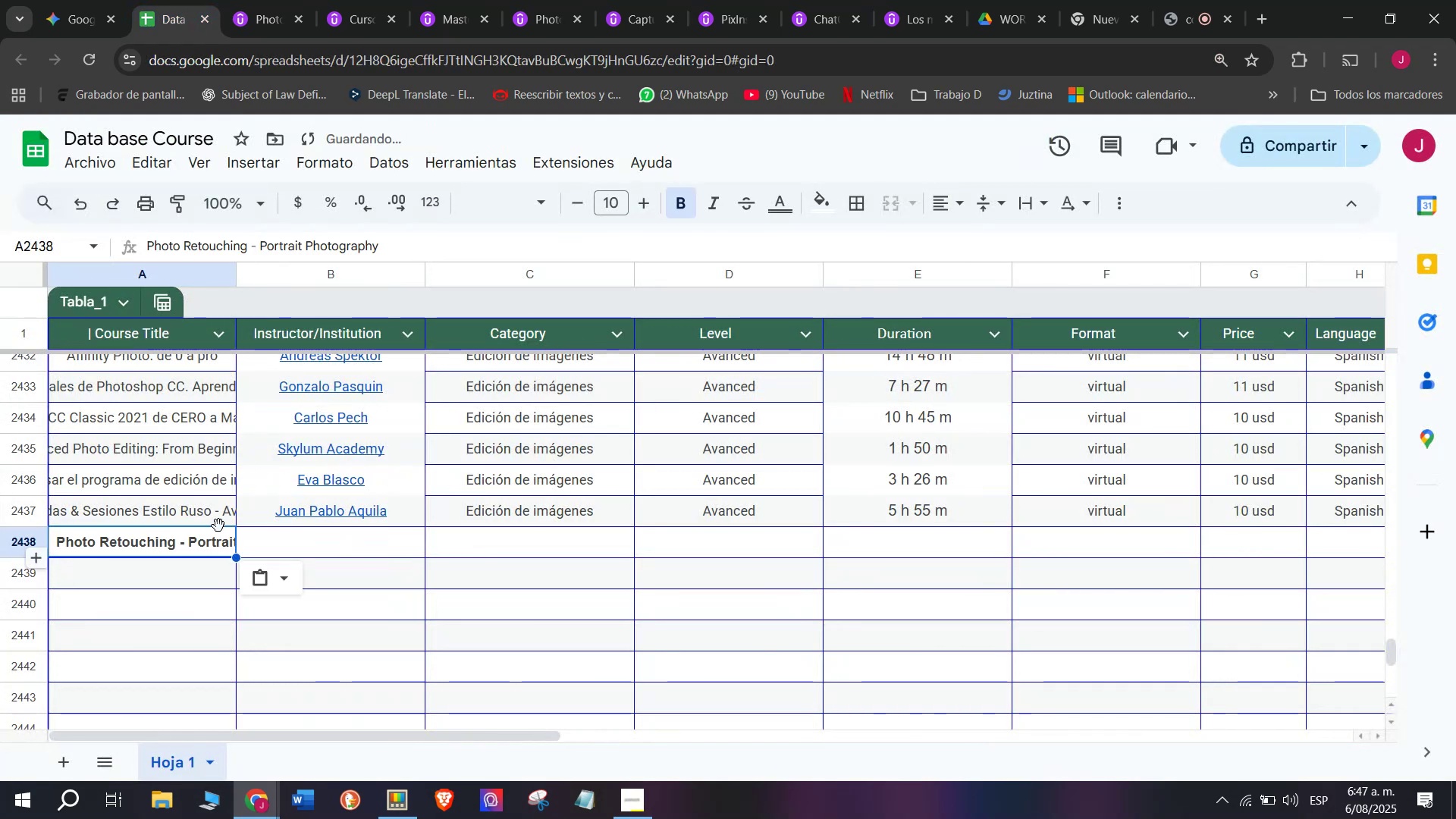 
key(Control+Shift+ControlLeft)
 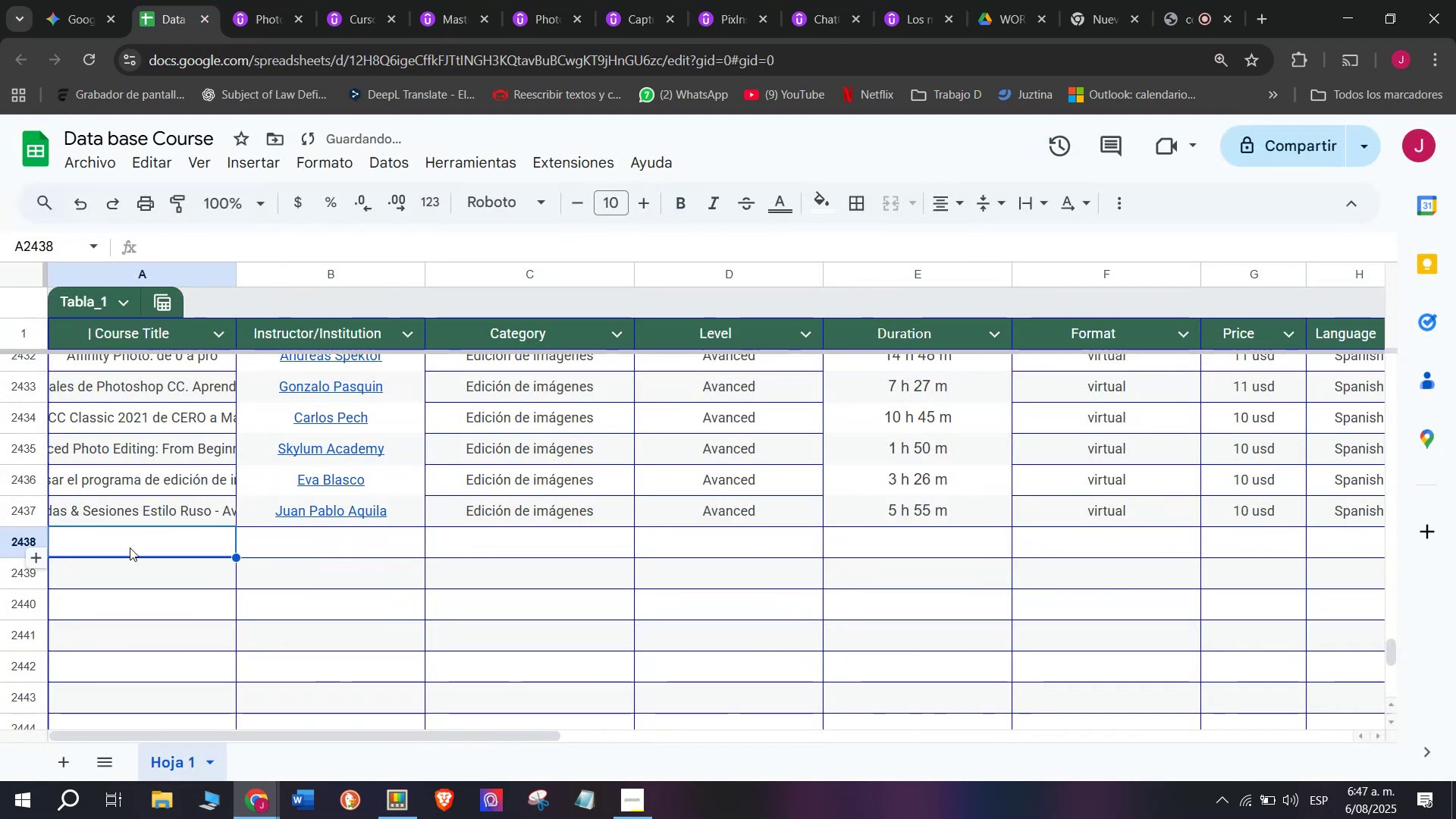 
key(Shift+ShiftLeft)
 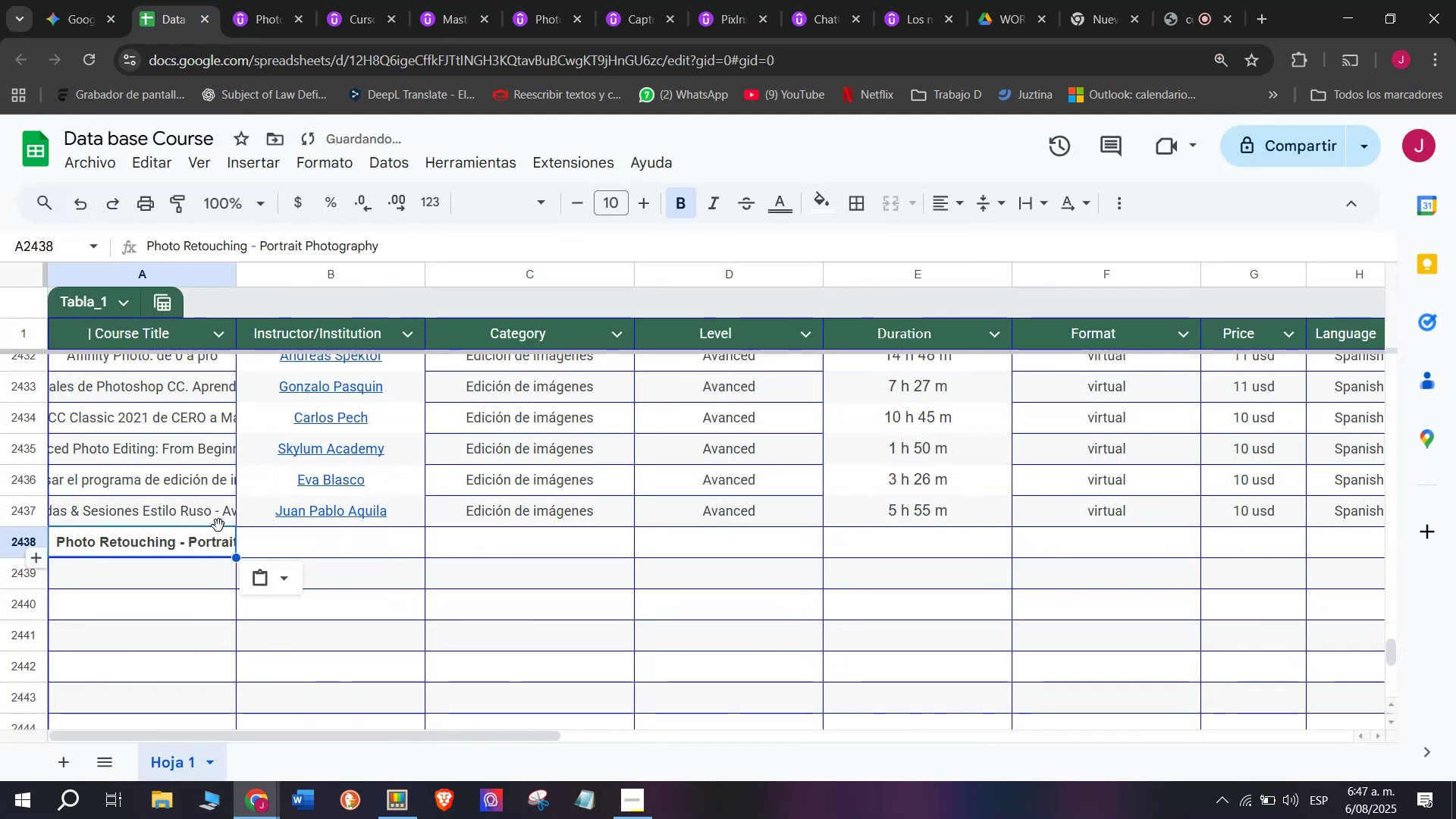 
key(Control+Shift+Z)
 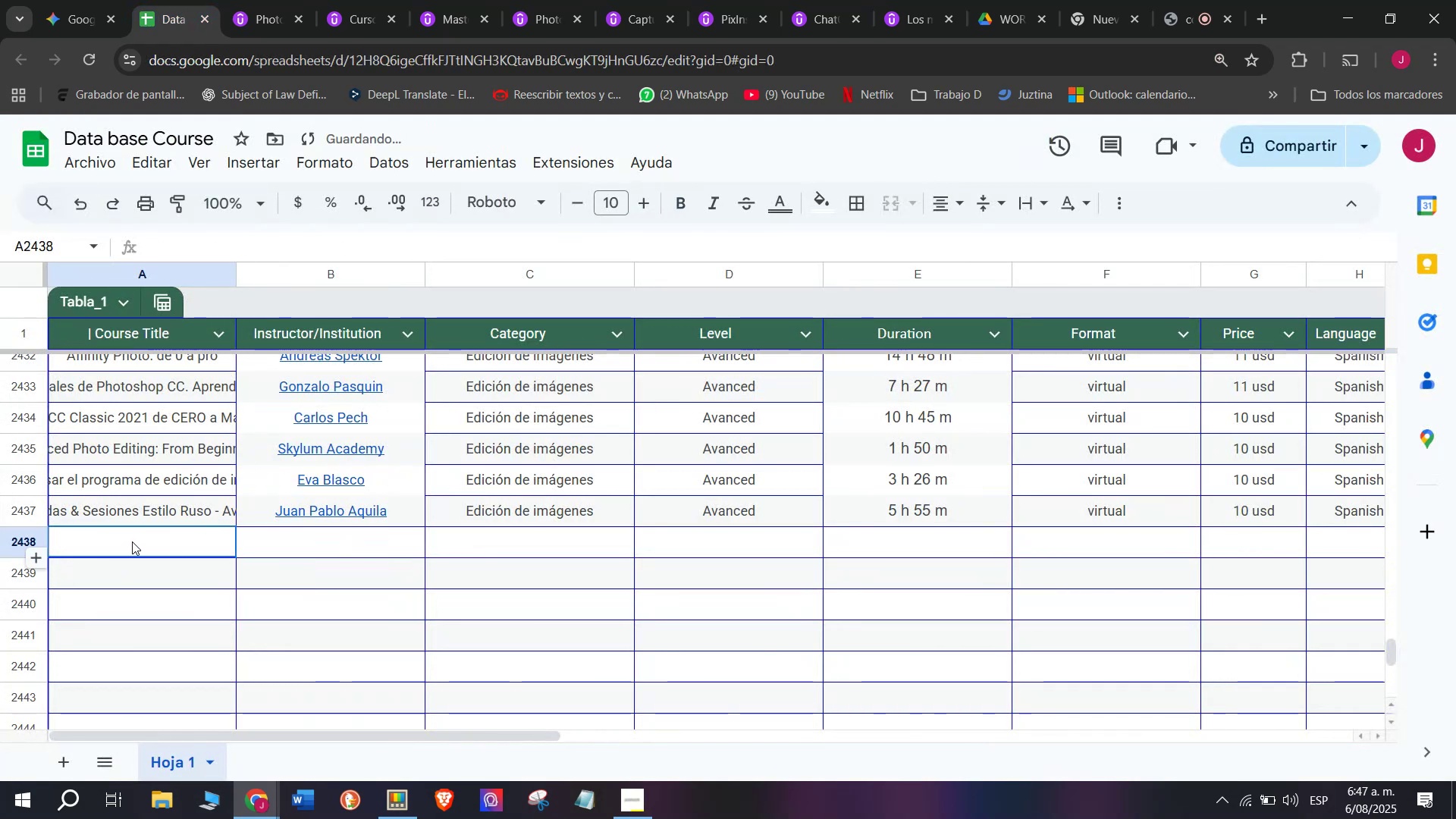 
key(Z)
 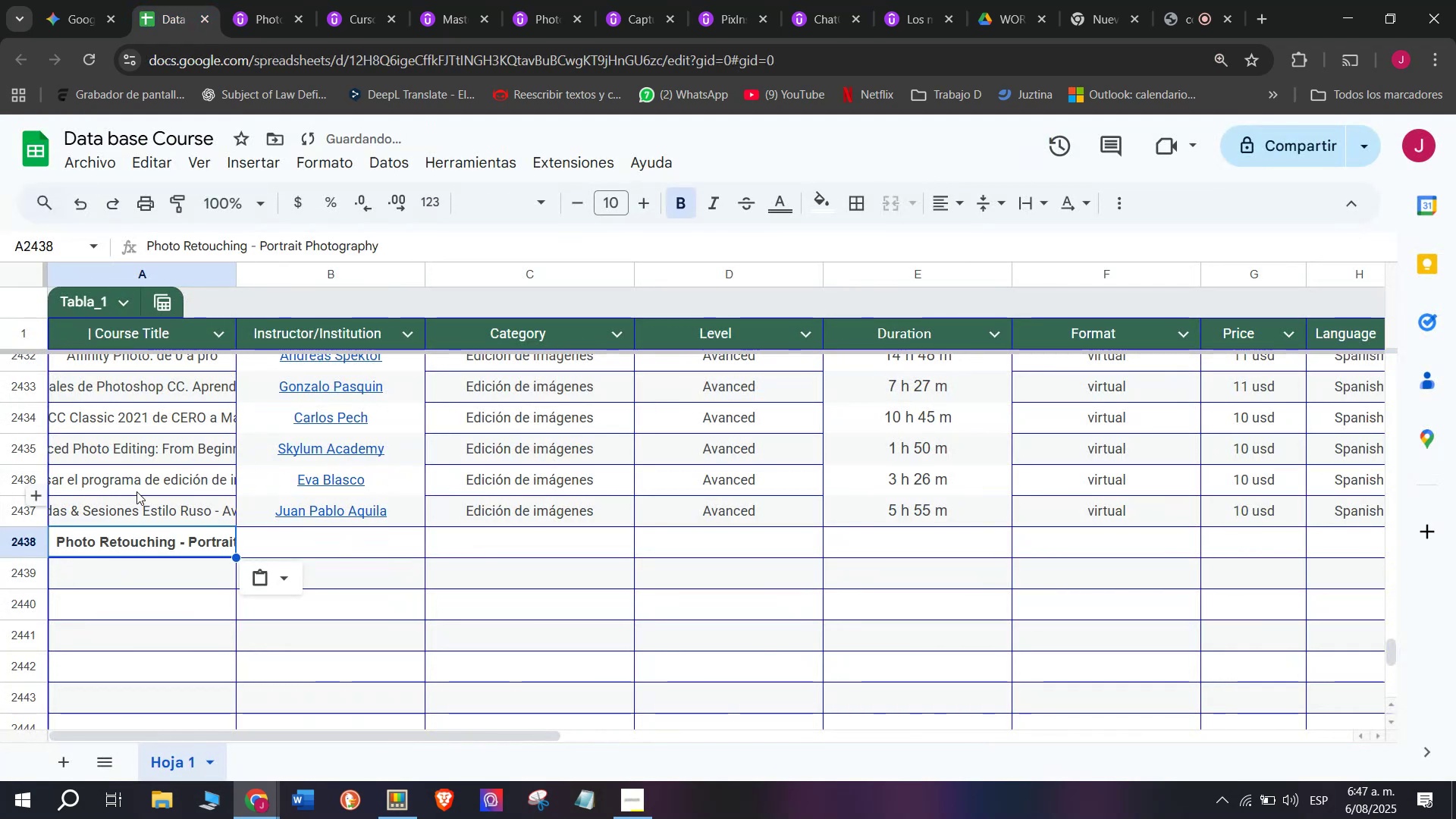 
key(Control+ControlLeft)
 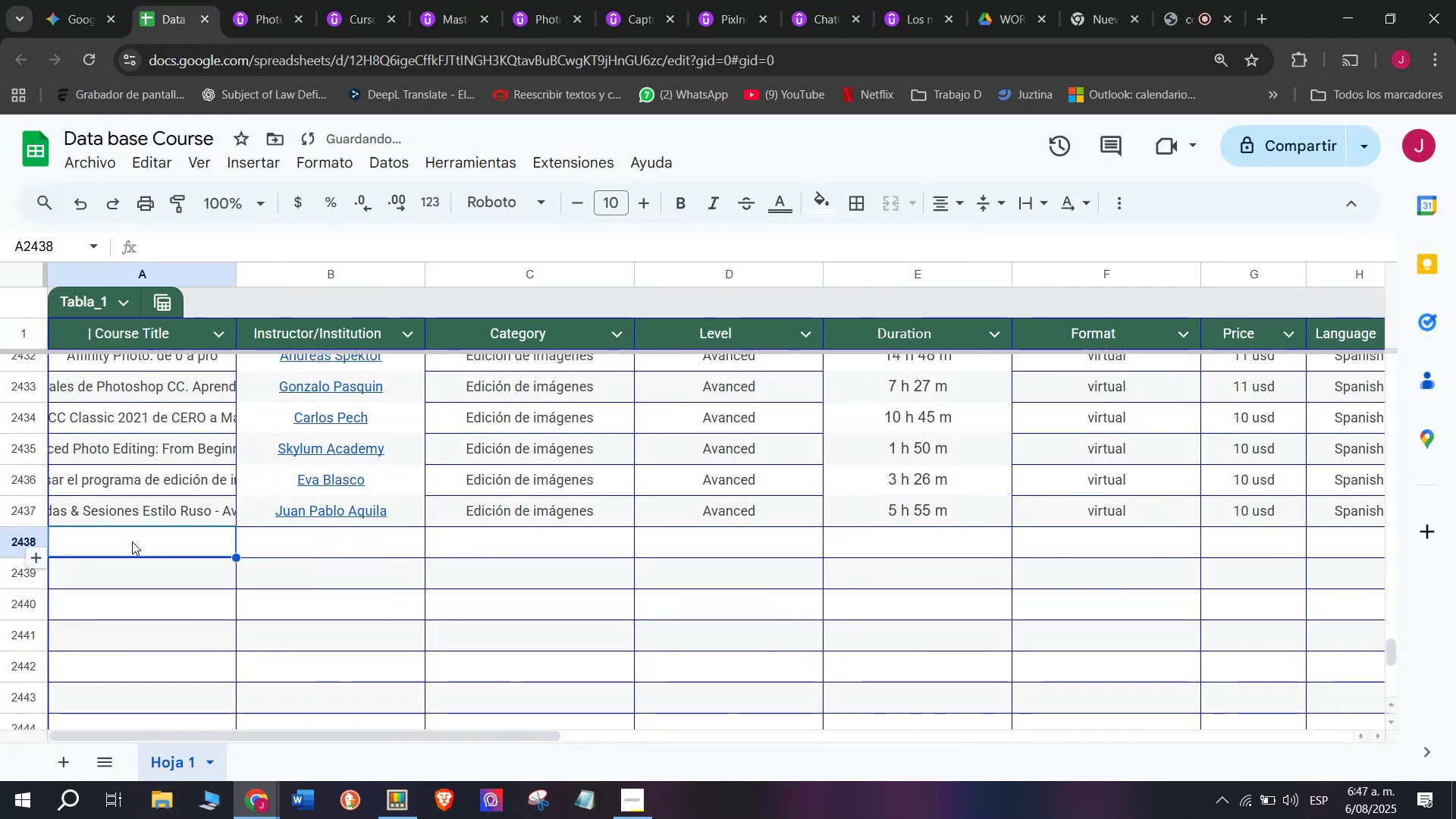 
key(Control+V)
 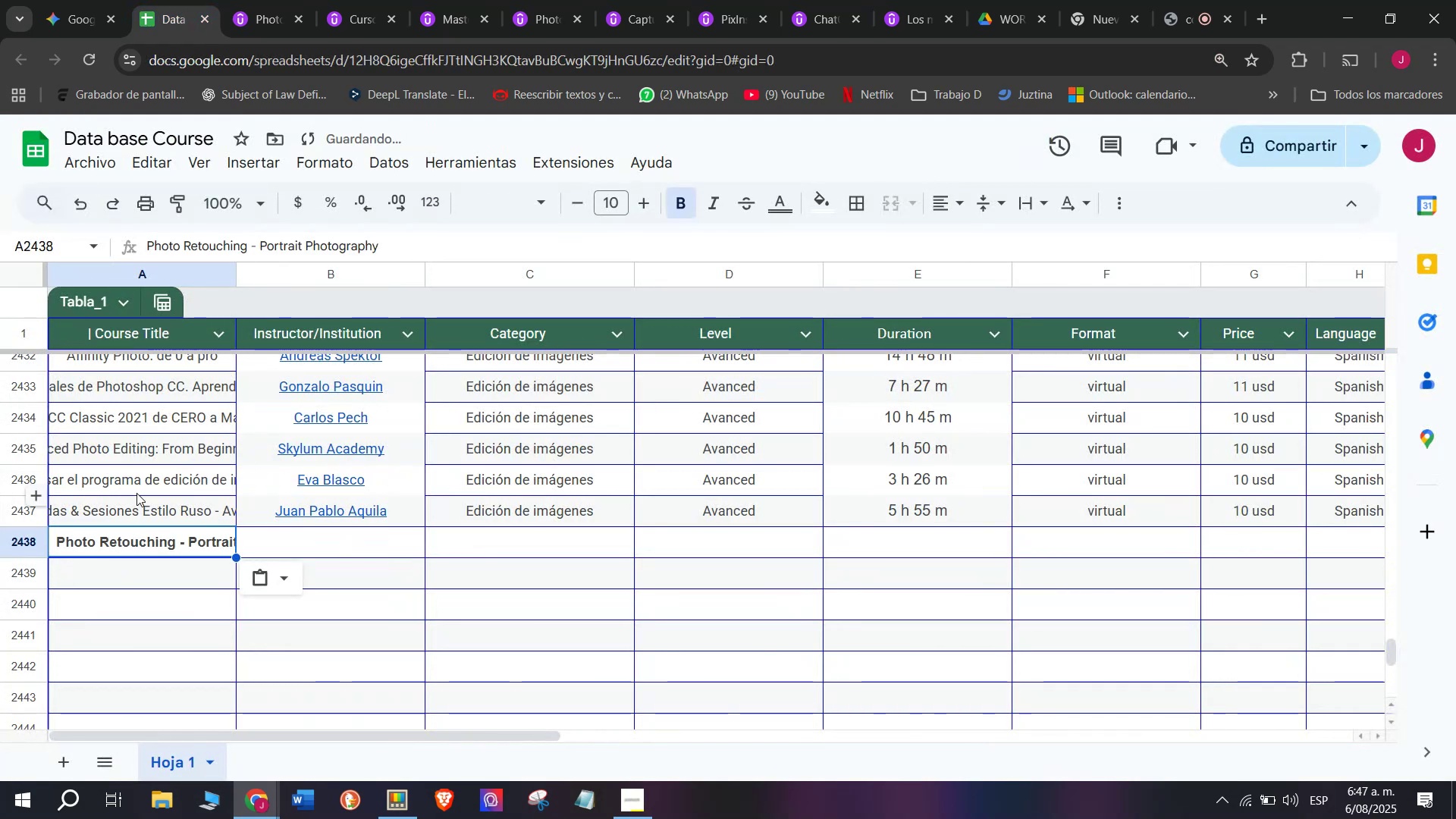 
key(Shift+ShiftLeft)
 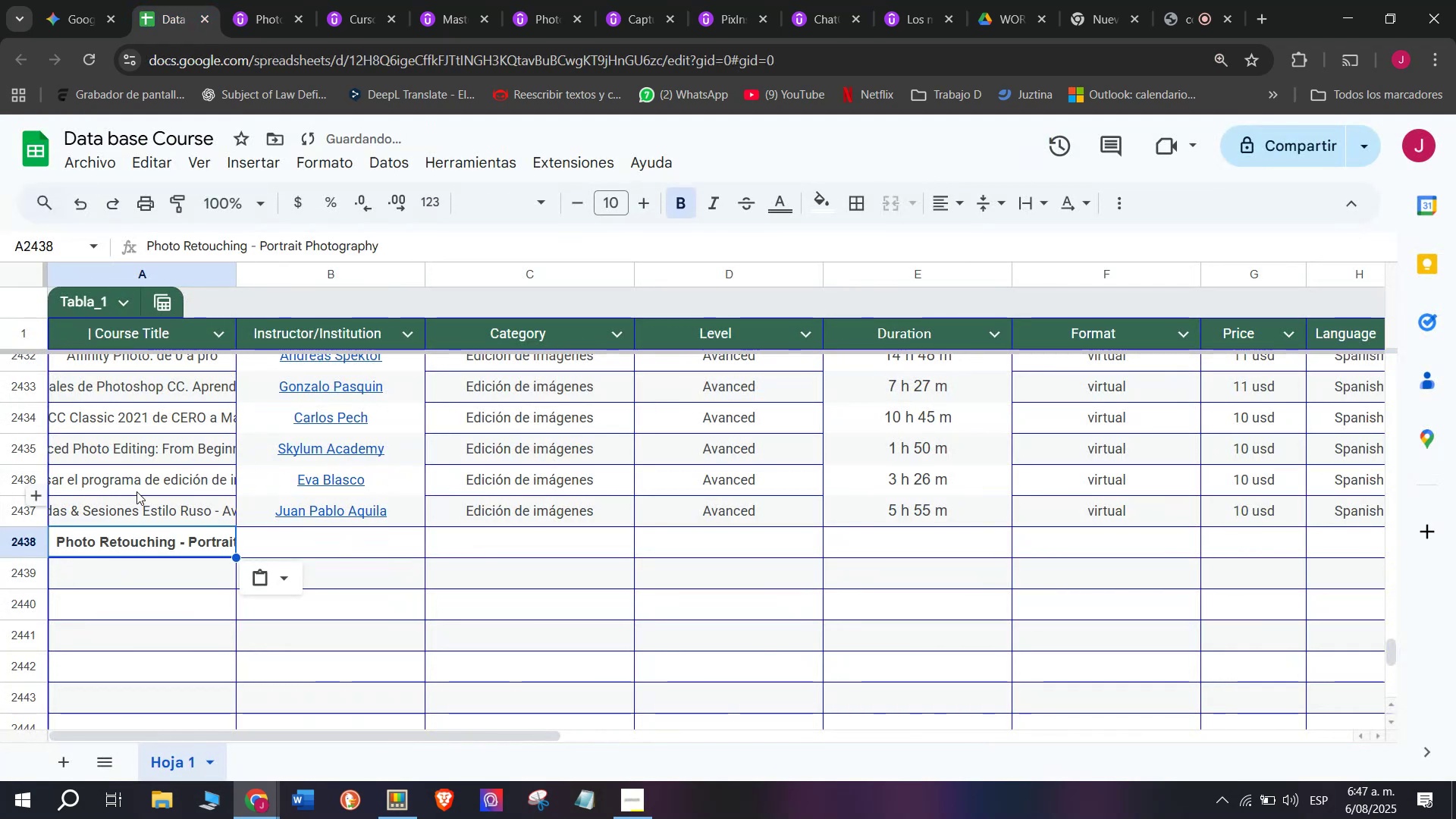 
key(Control+Shift+ControlLeft)
 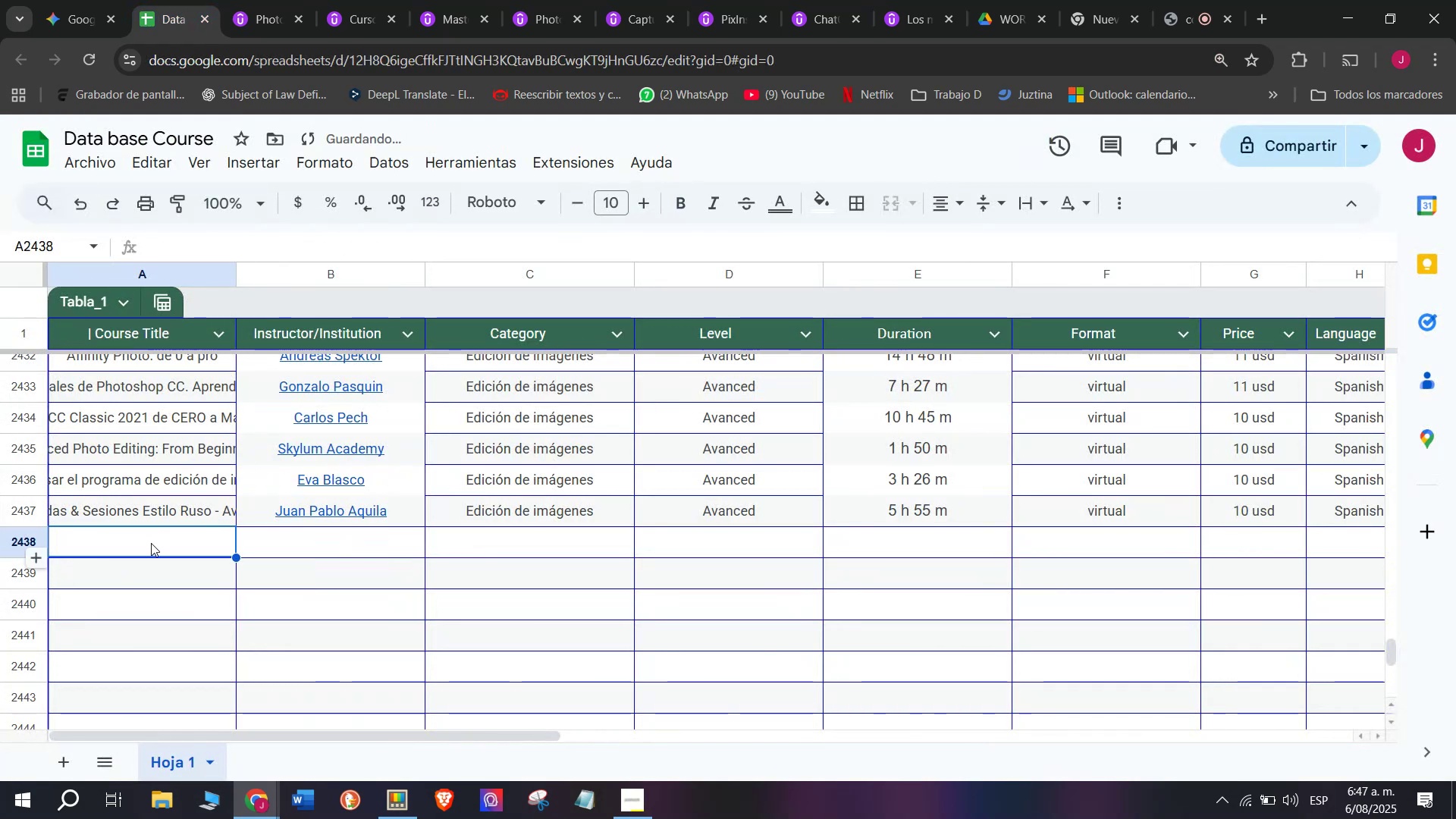 
key(Control+Shift+Z)
 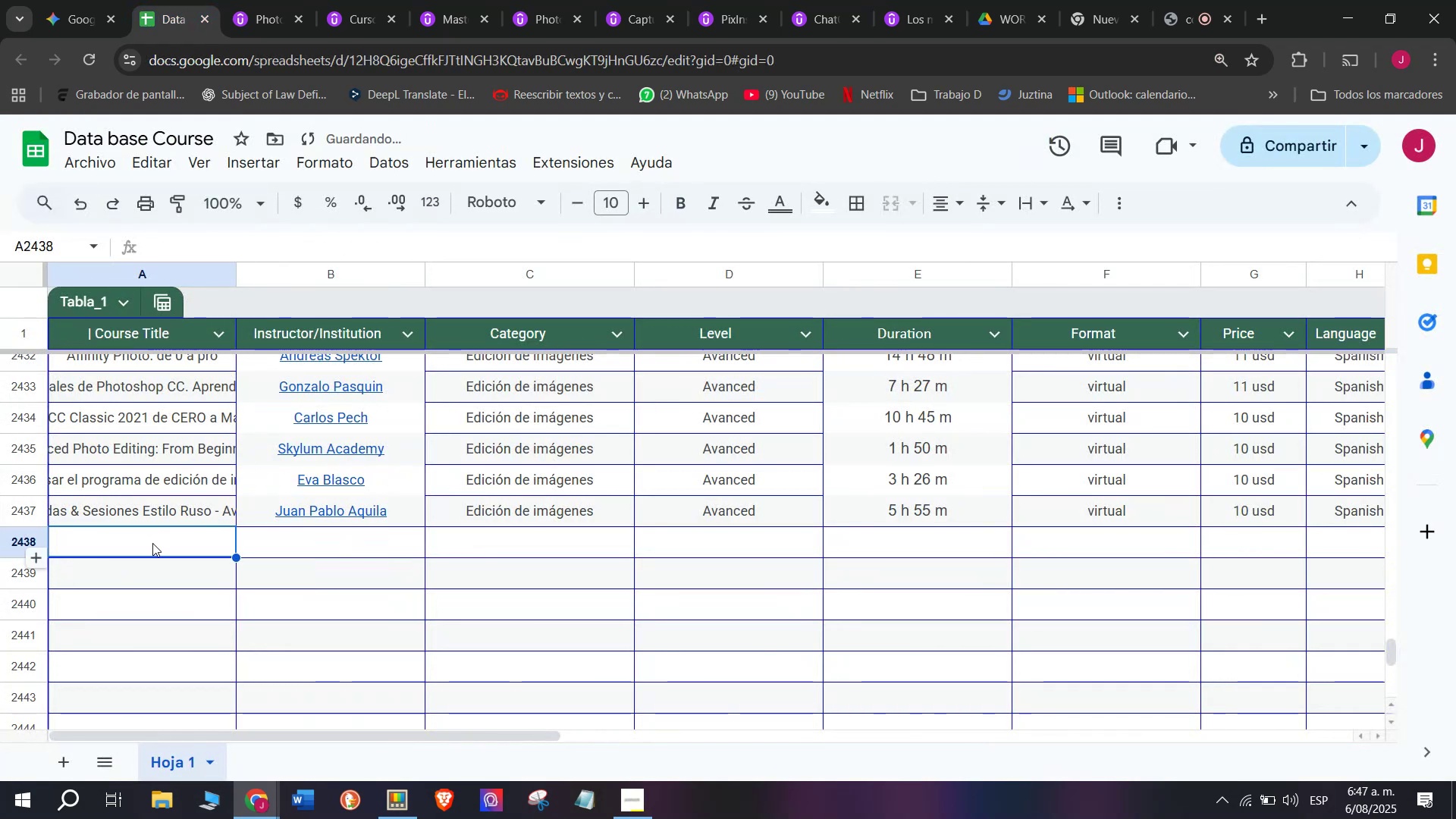 
double_click([152, 543])
 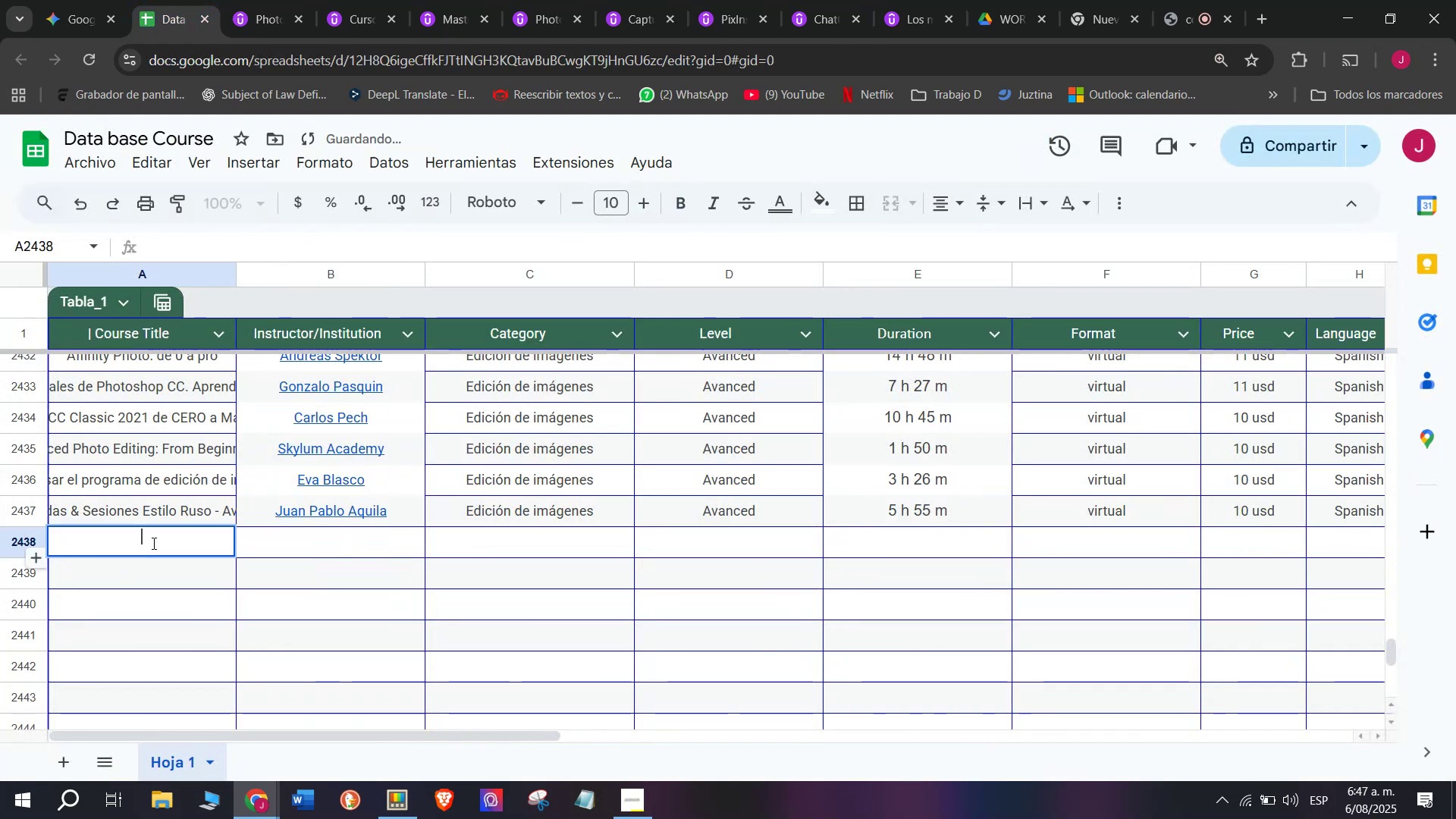 
key(Z)
 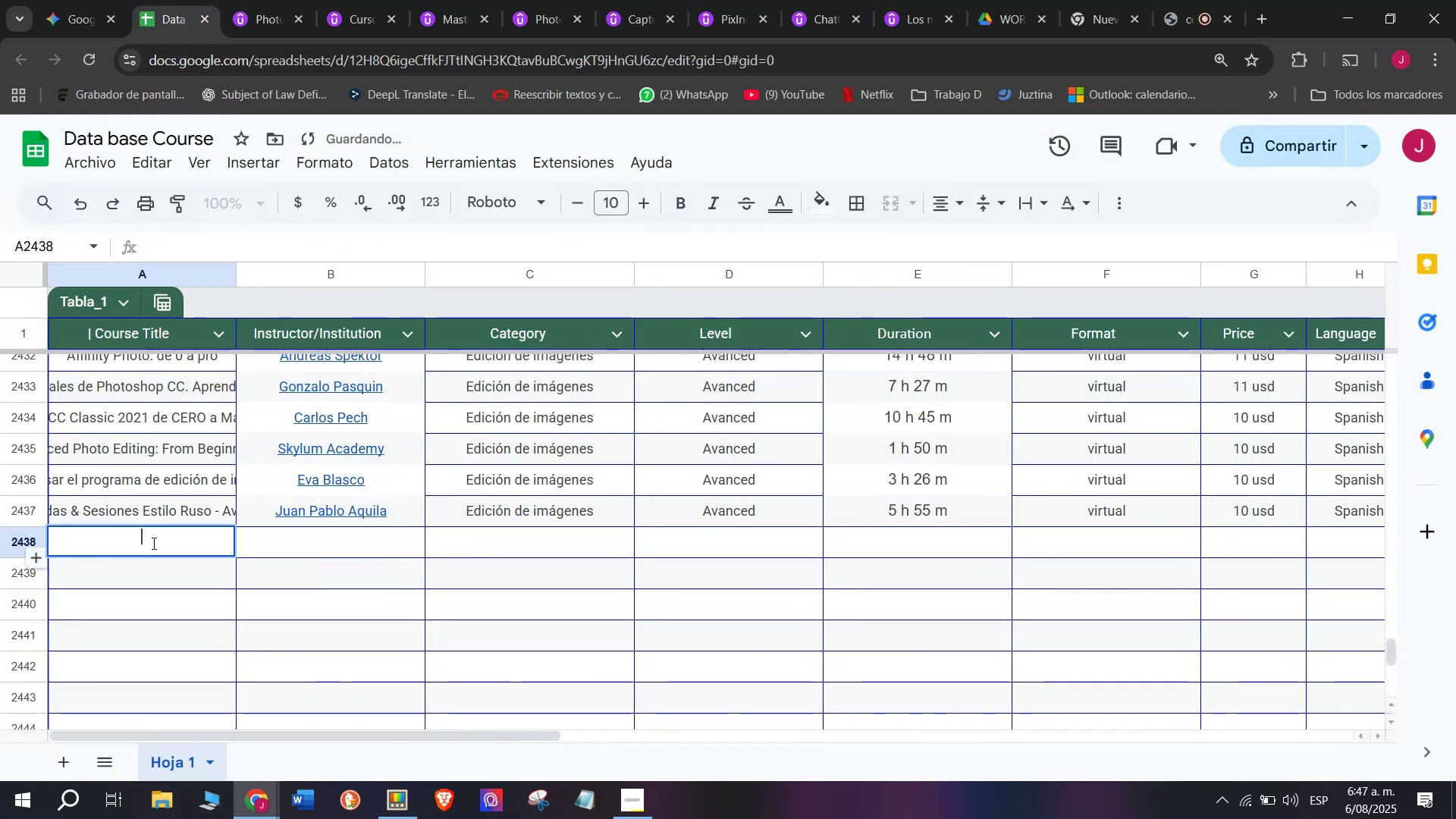 
key(Control+ControlLeft)
 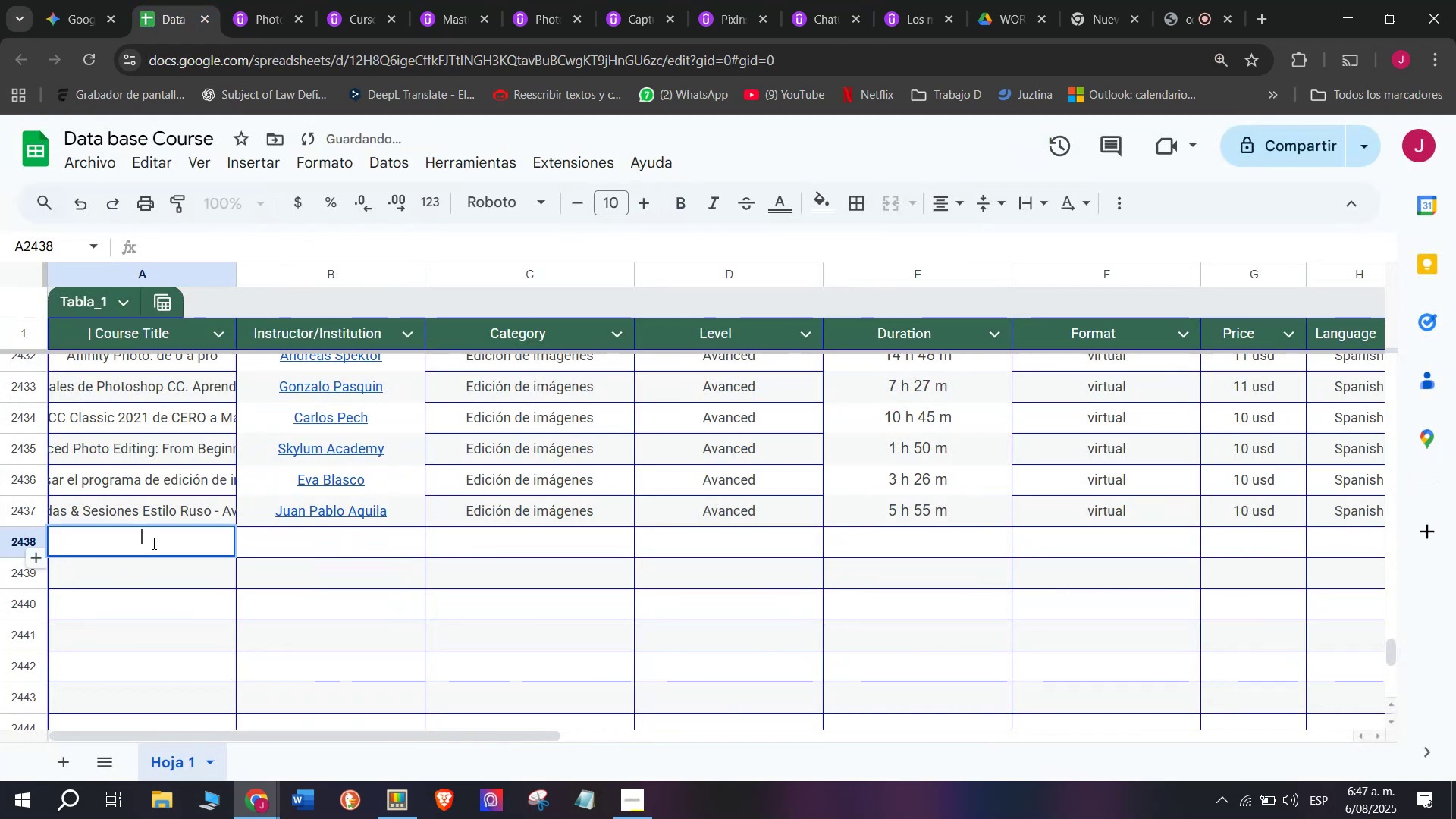 
key(Control+V)
 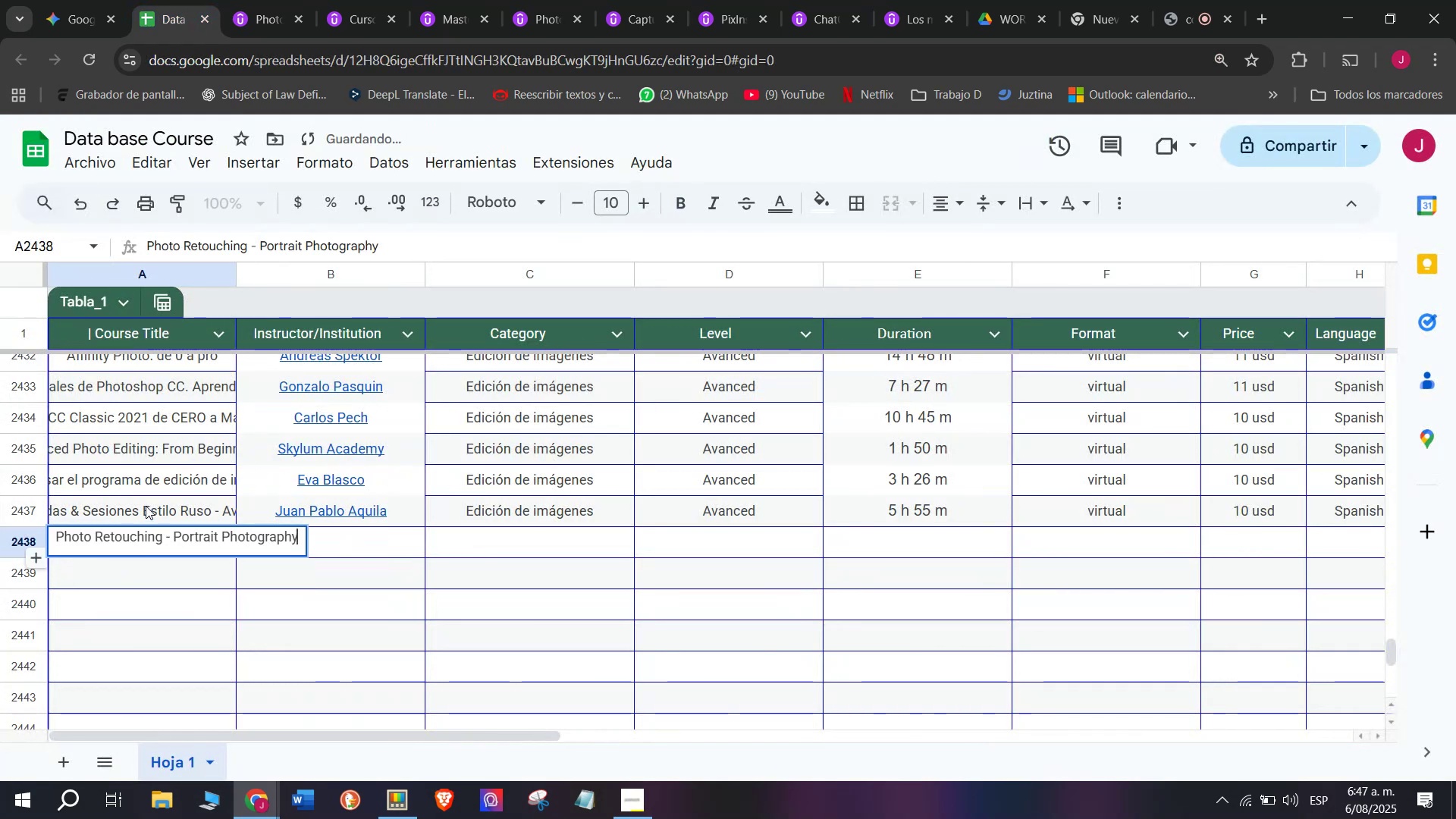 
left_click([146, 500])
 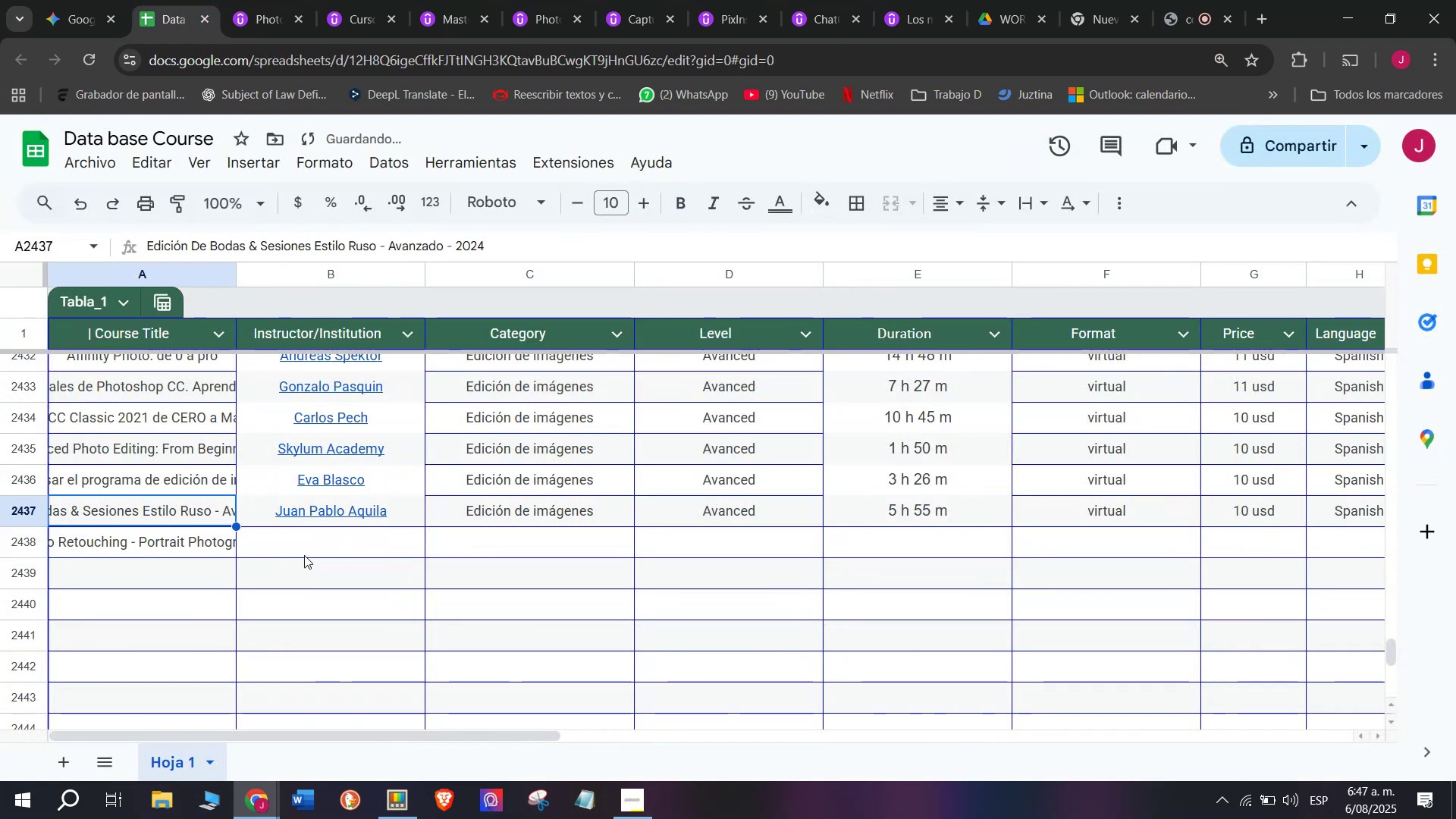 
left_click([306, 552])
 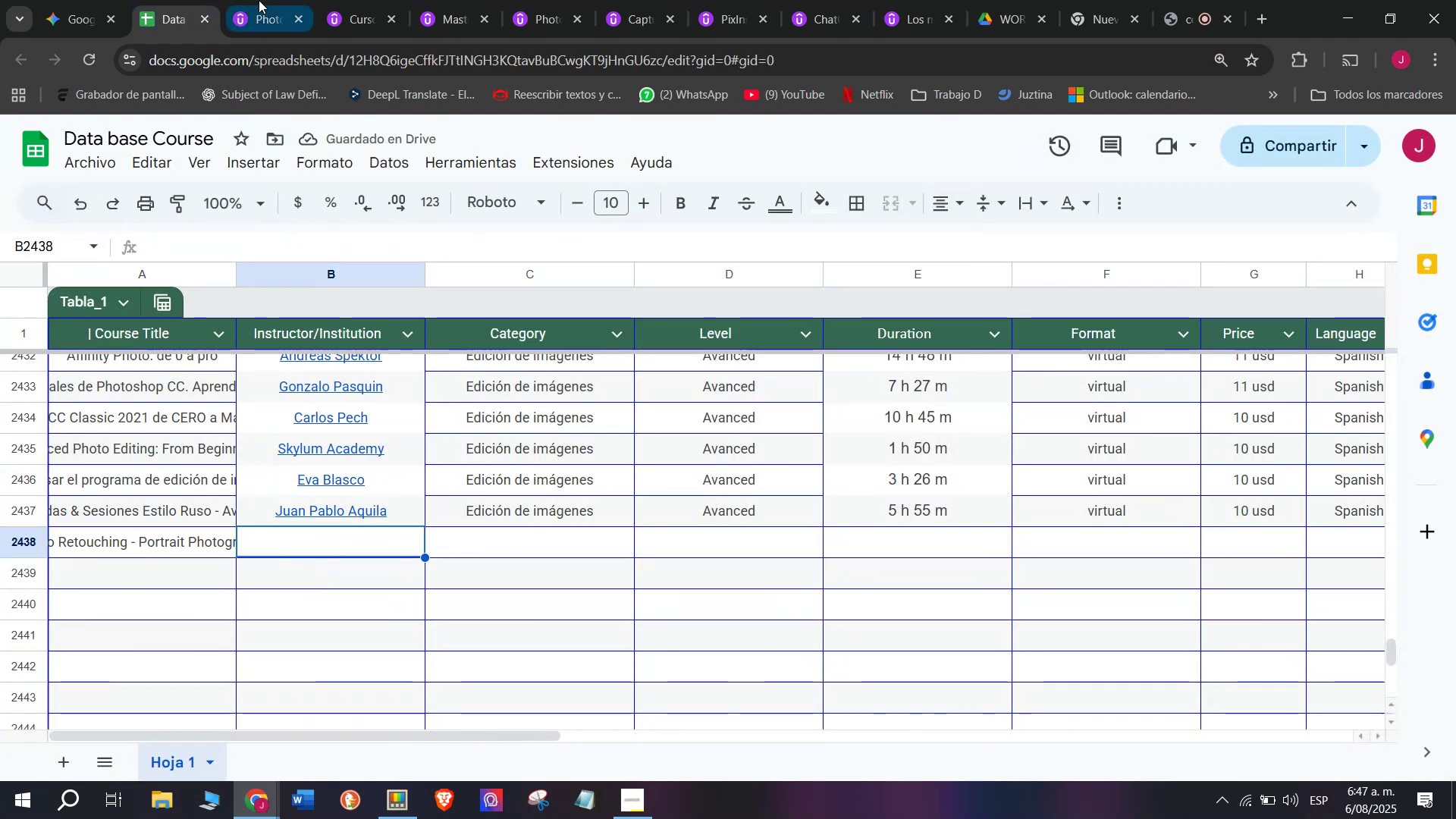 
left_click([261, 0])
 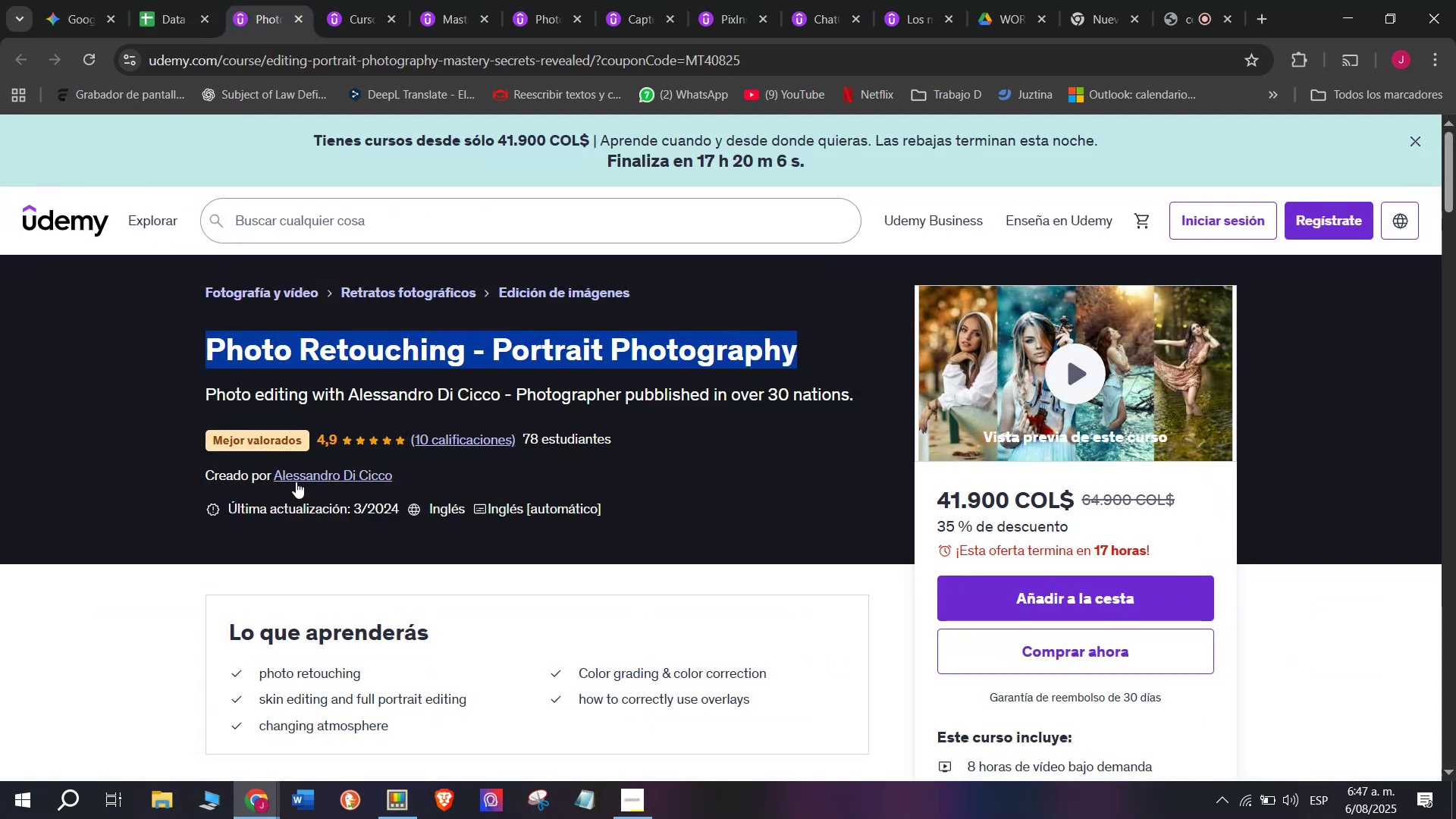 
left_click([297, 482])
 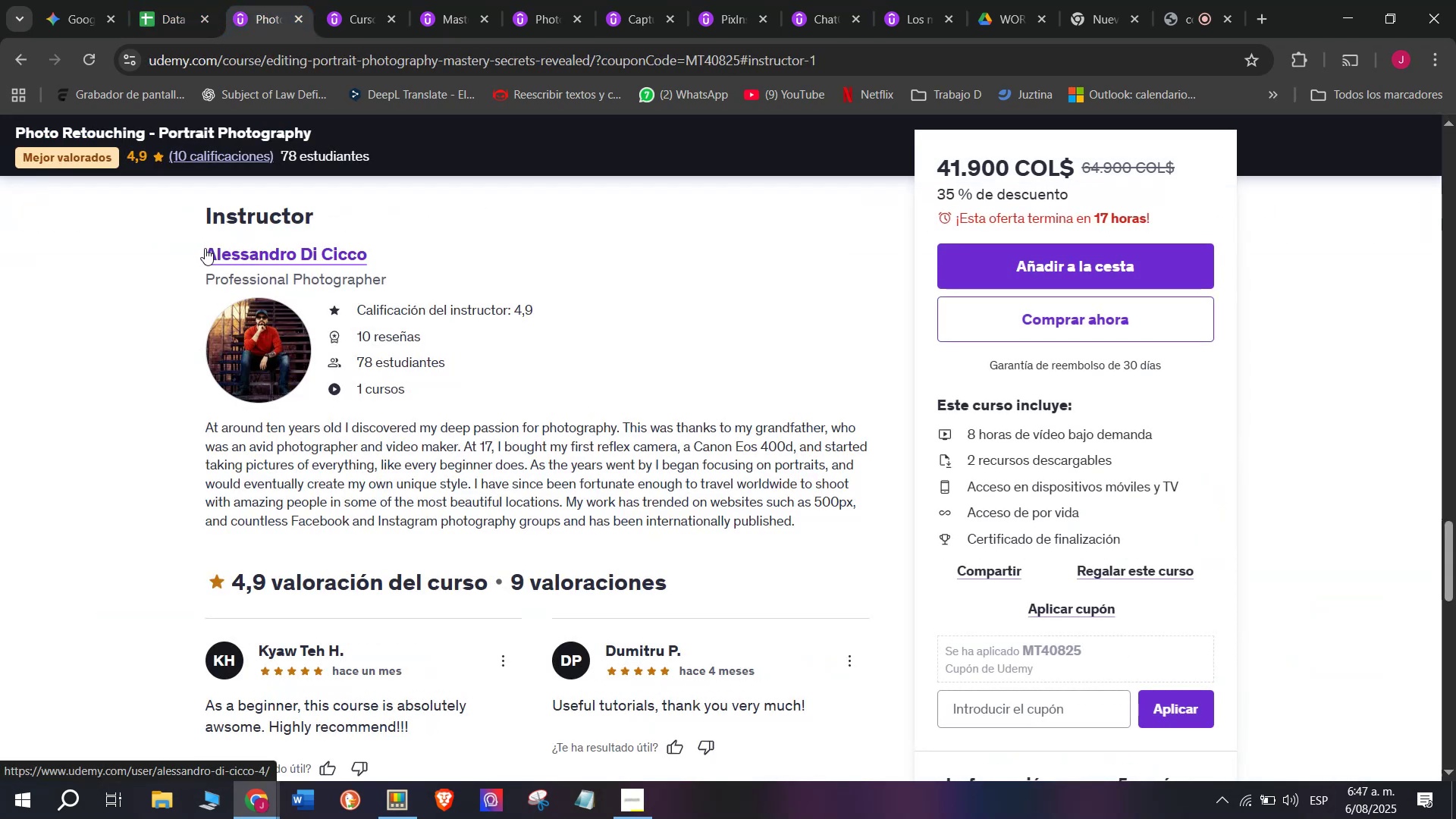 
left_click_drag(start_coordinate=[198, 248], to_coordinate=[475, 235])
 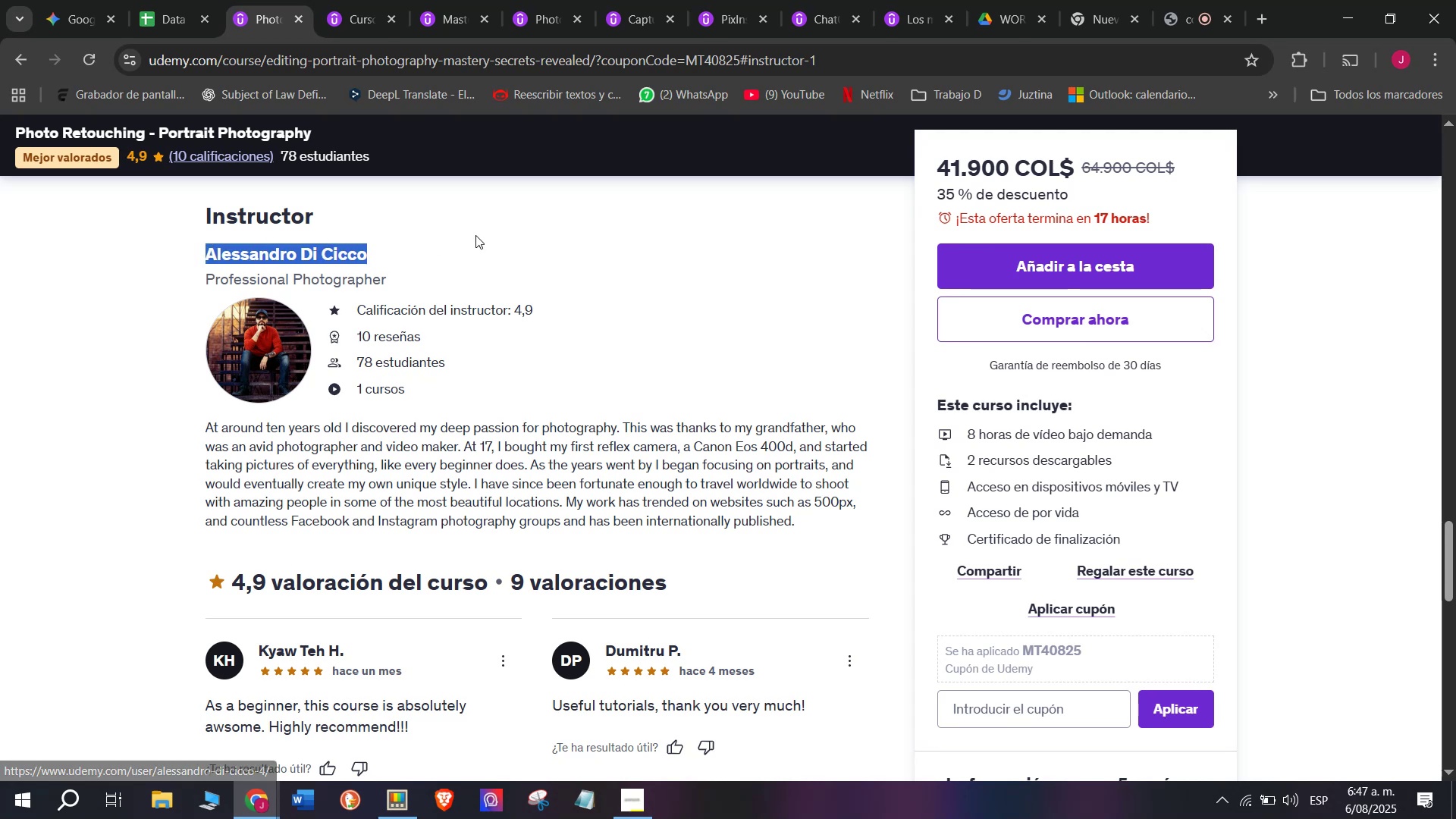 
key(Control+ControlLeft)
 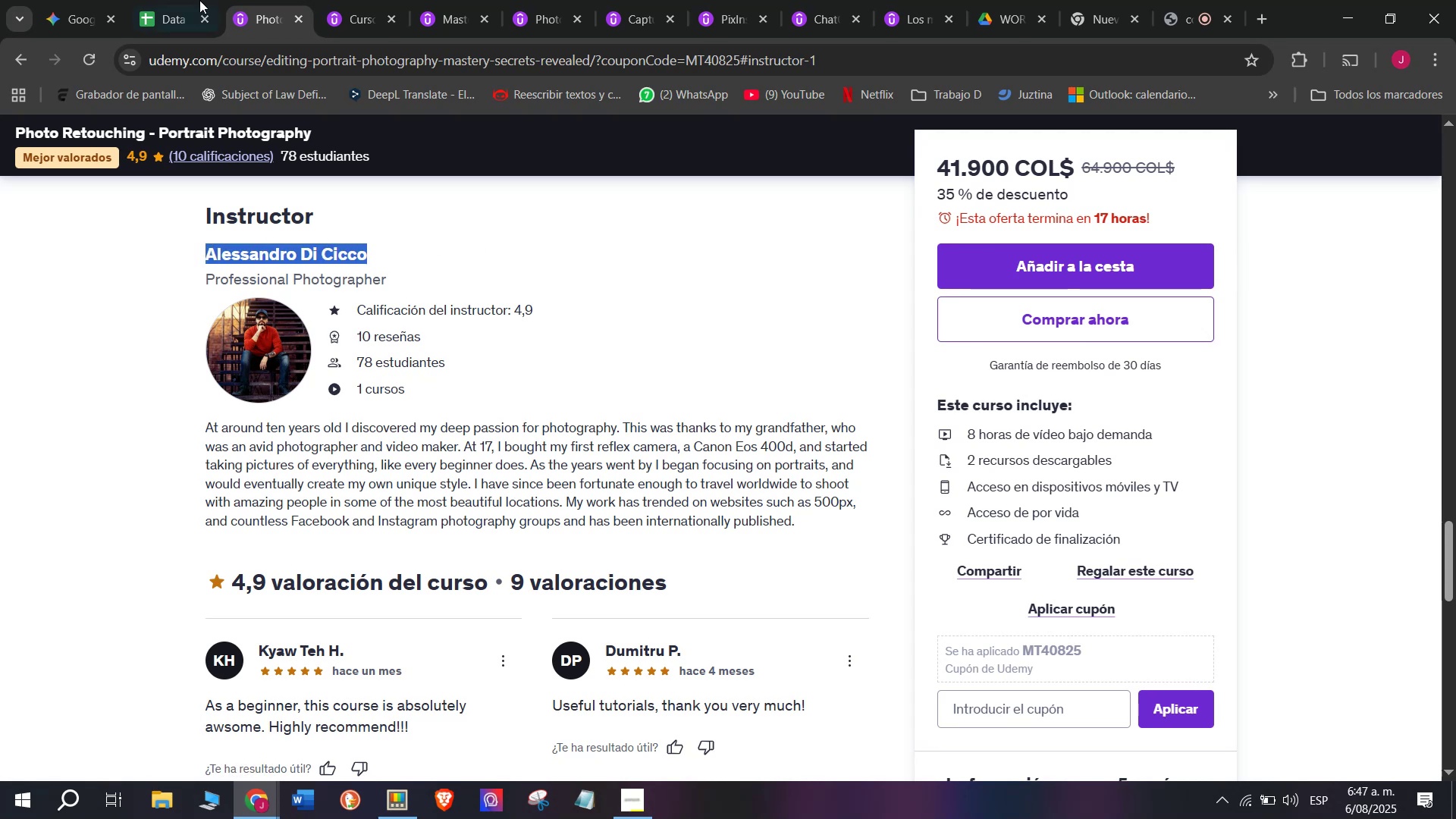 
key(Break)
 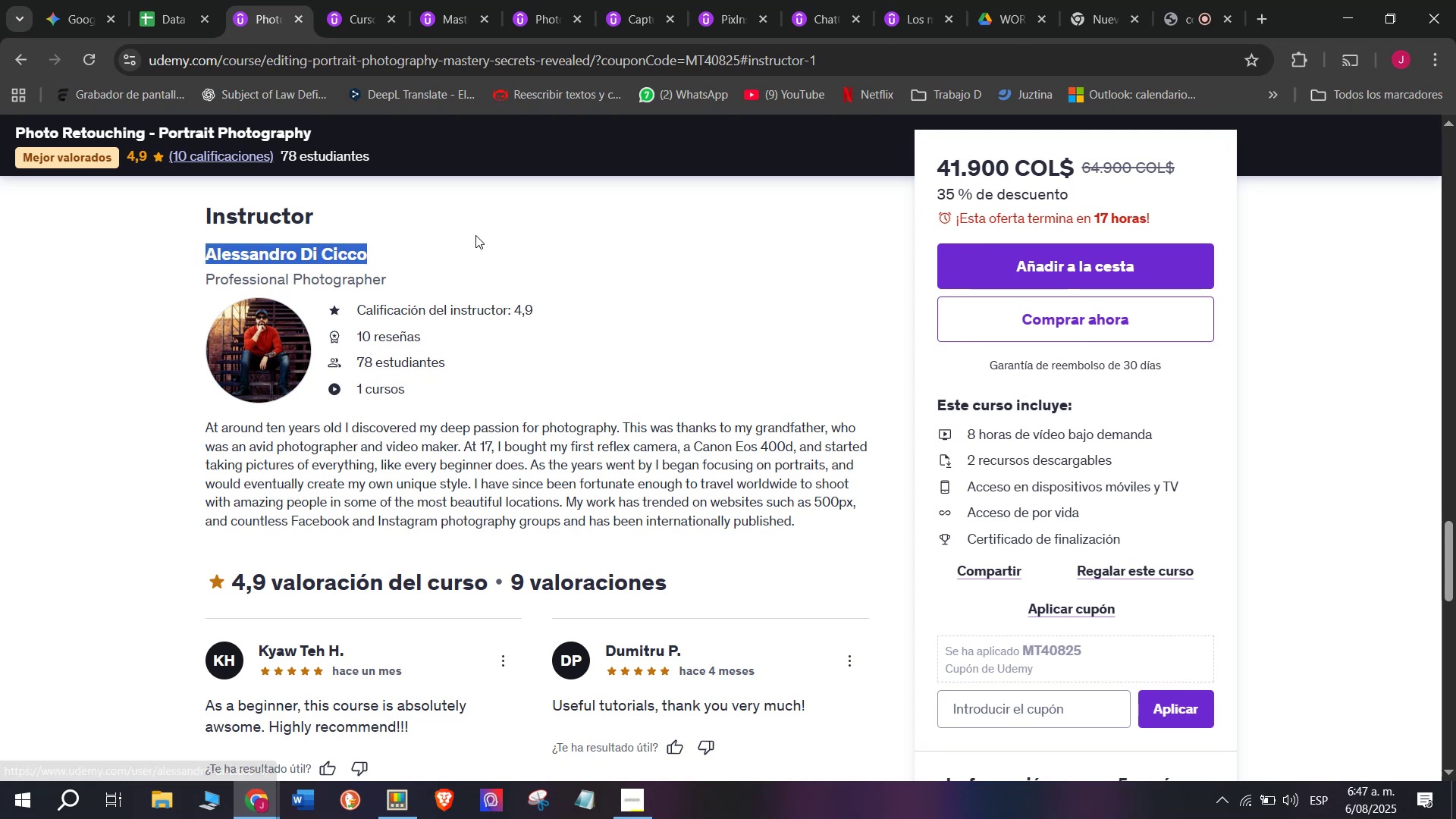 
key(Control+C)
 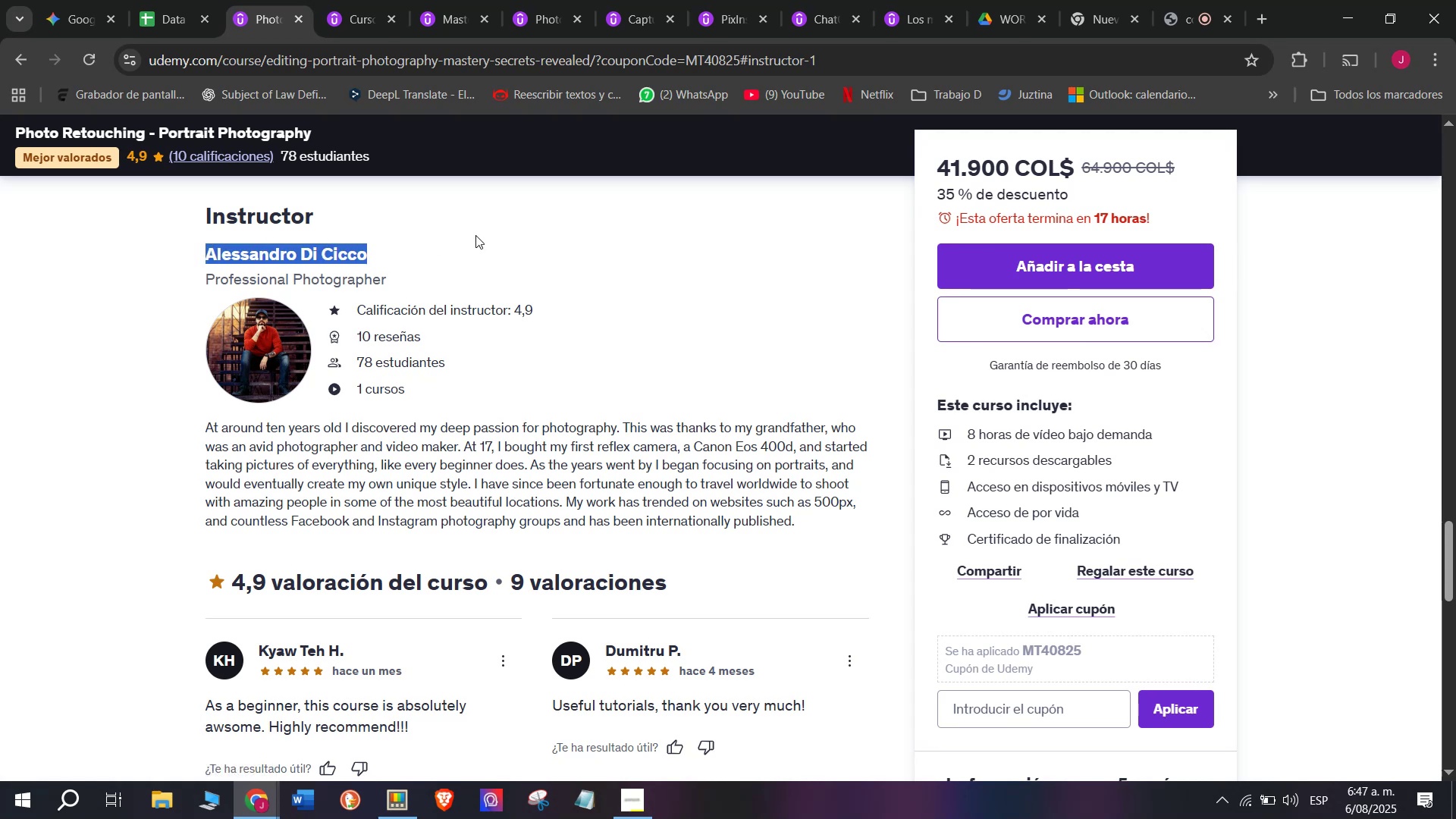 
key(Break)
 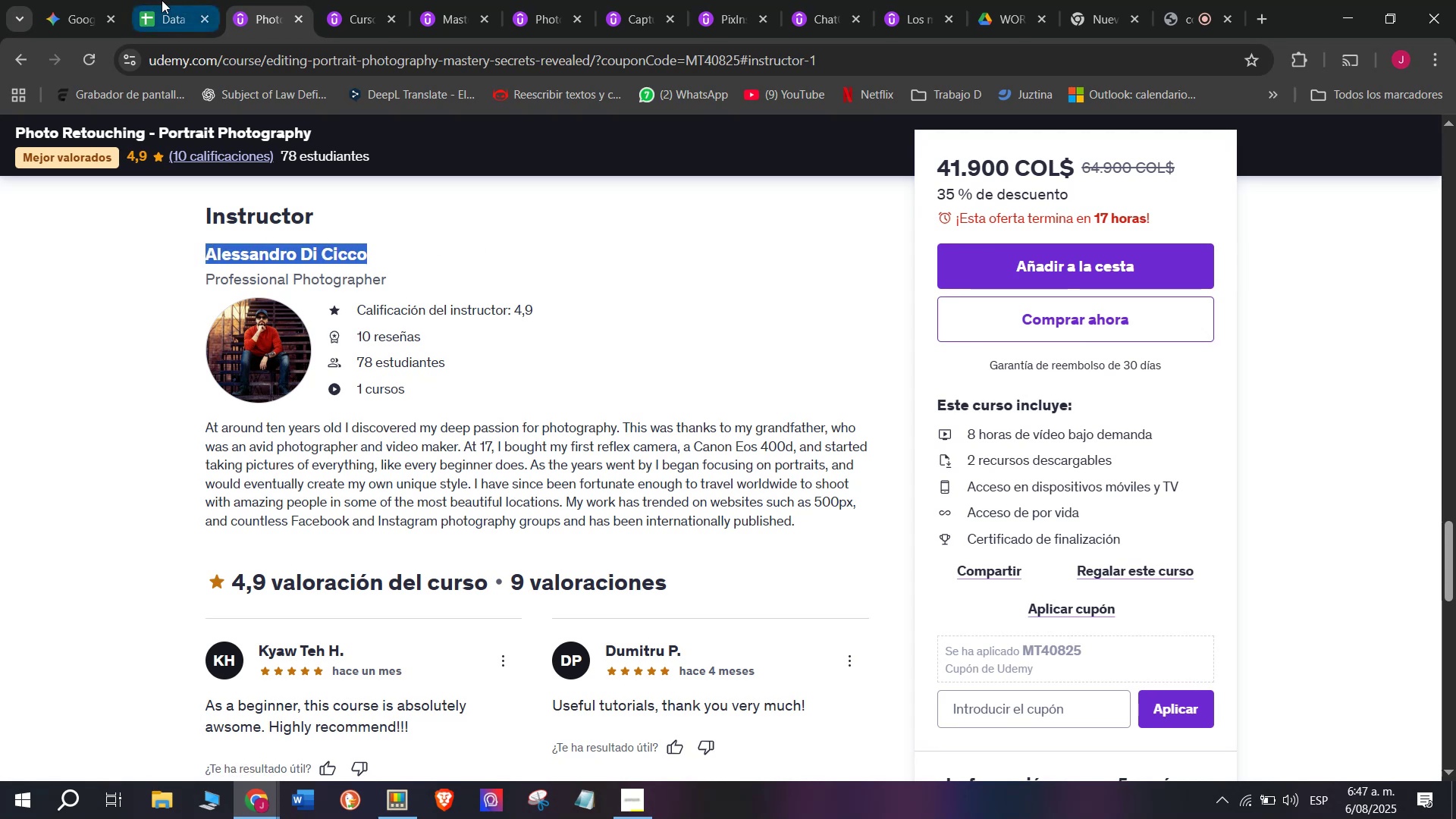 
key(Control+ControlLeft)
 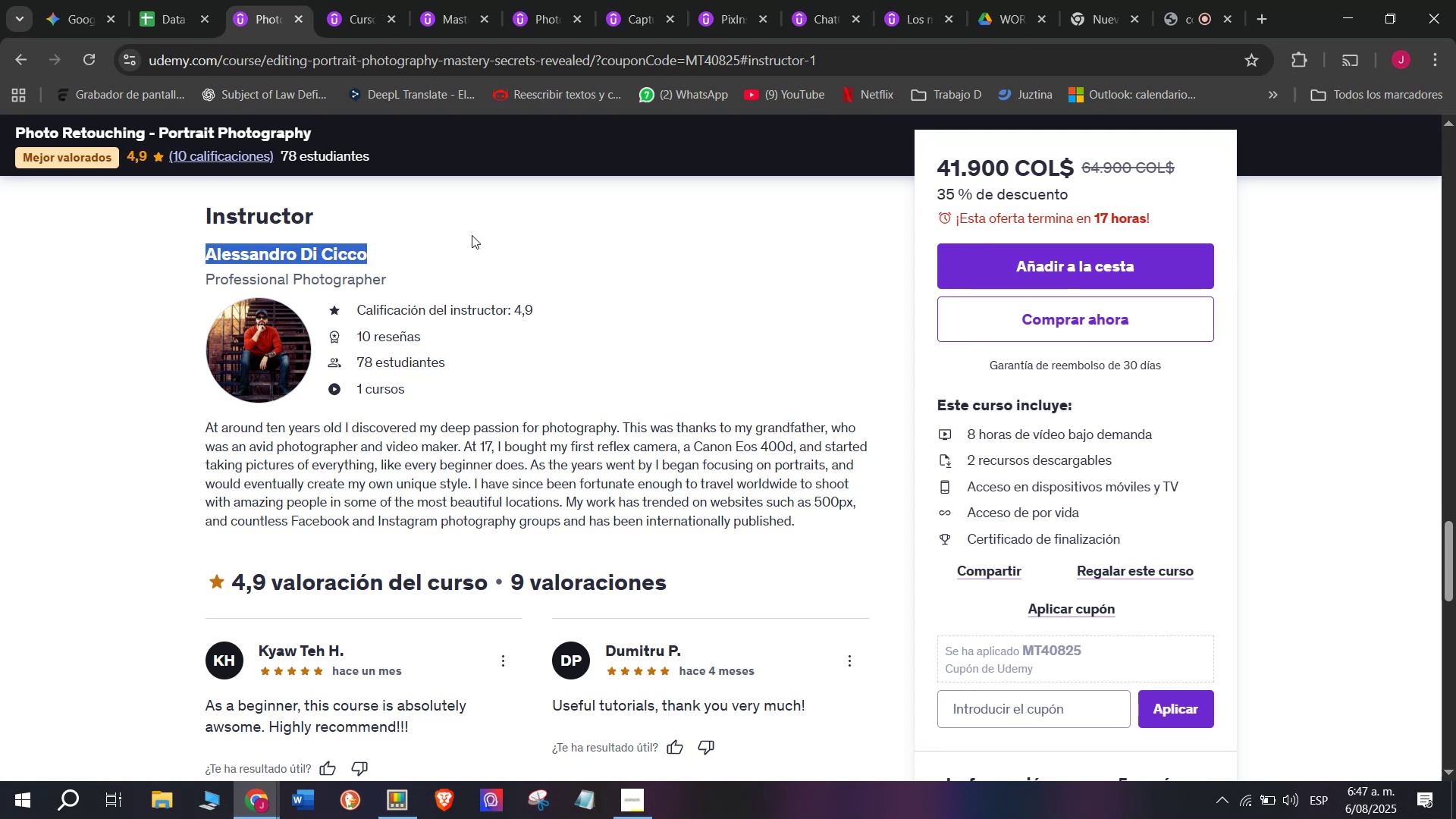 
key(Control+C)
 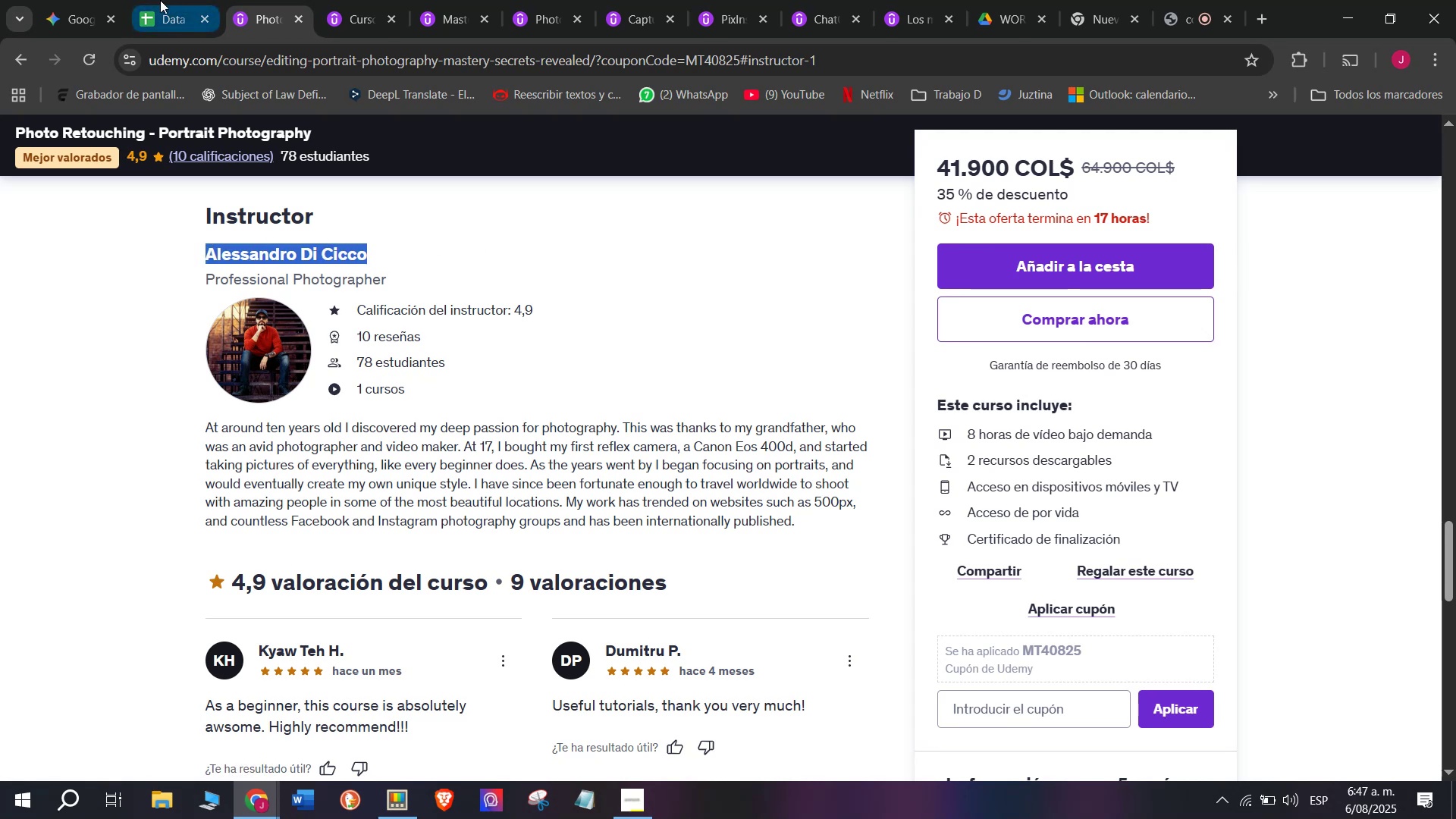 
left_click([160, 0])
 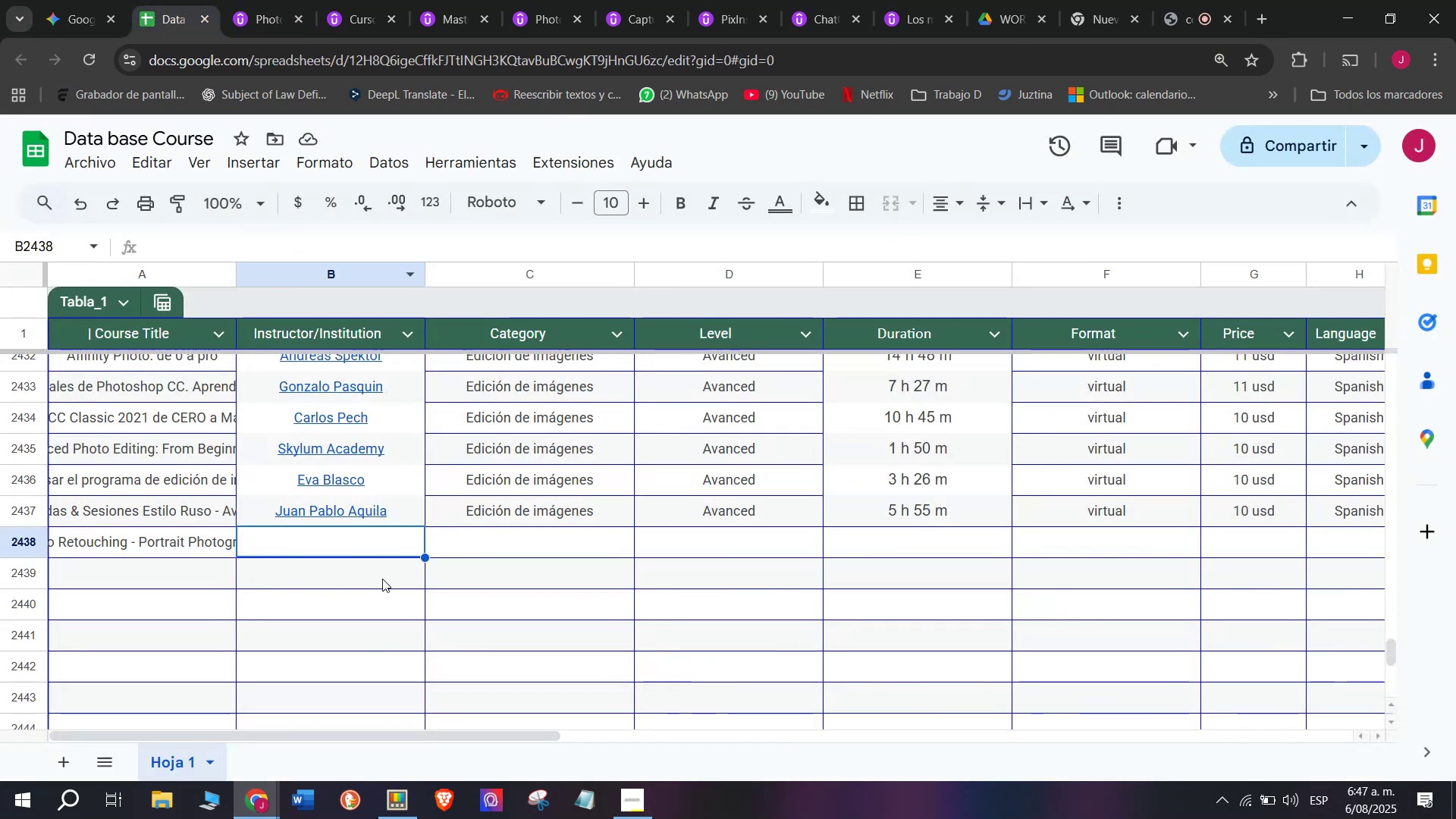 
key(Z)
 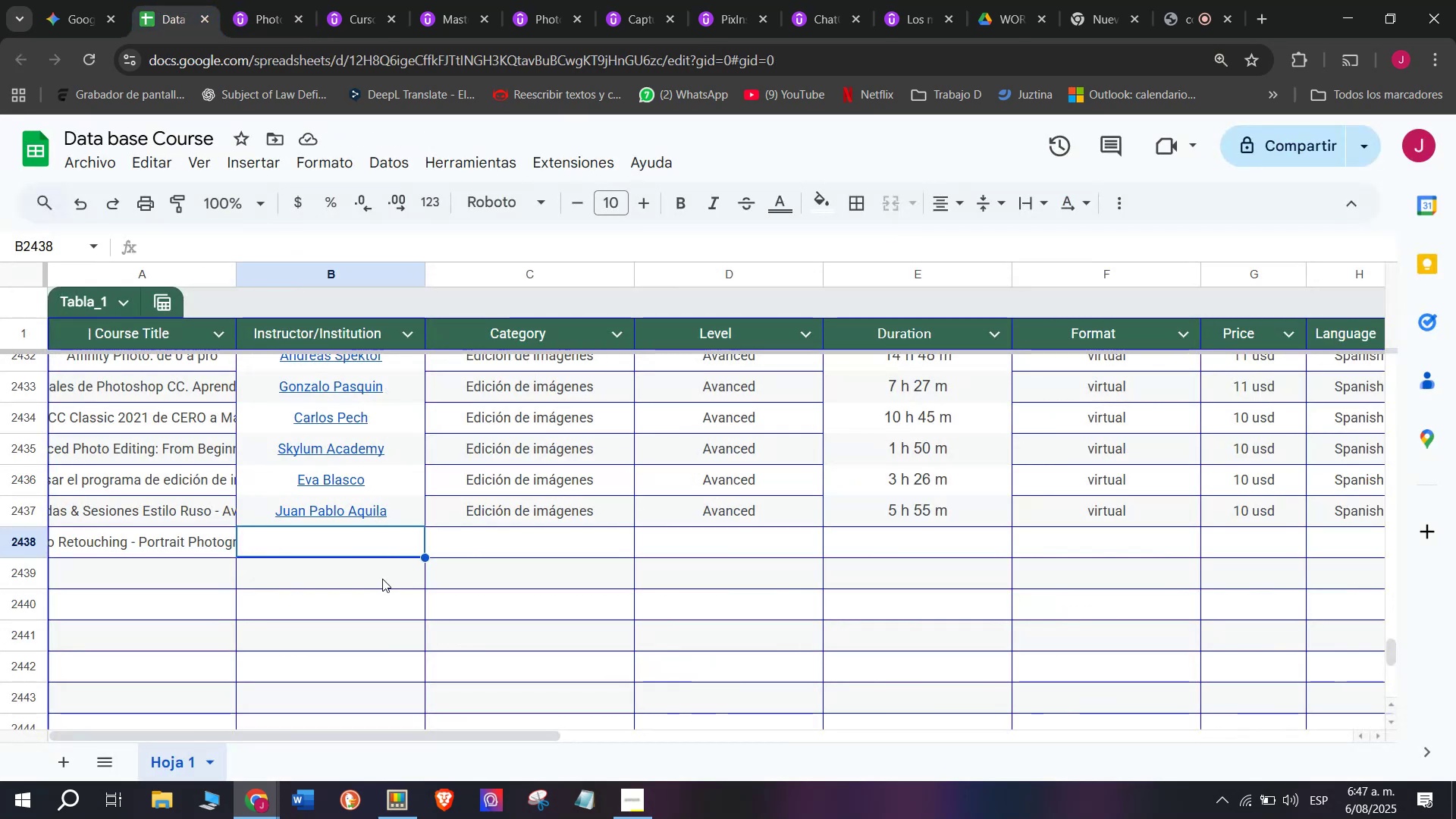 
key(Control+ControlLeft)
 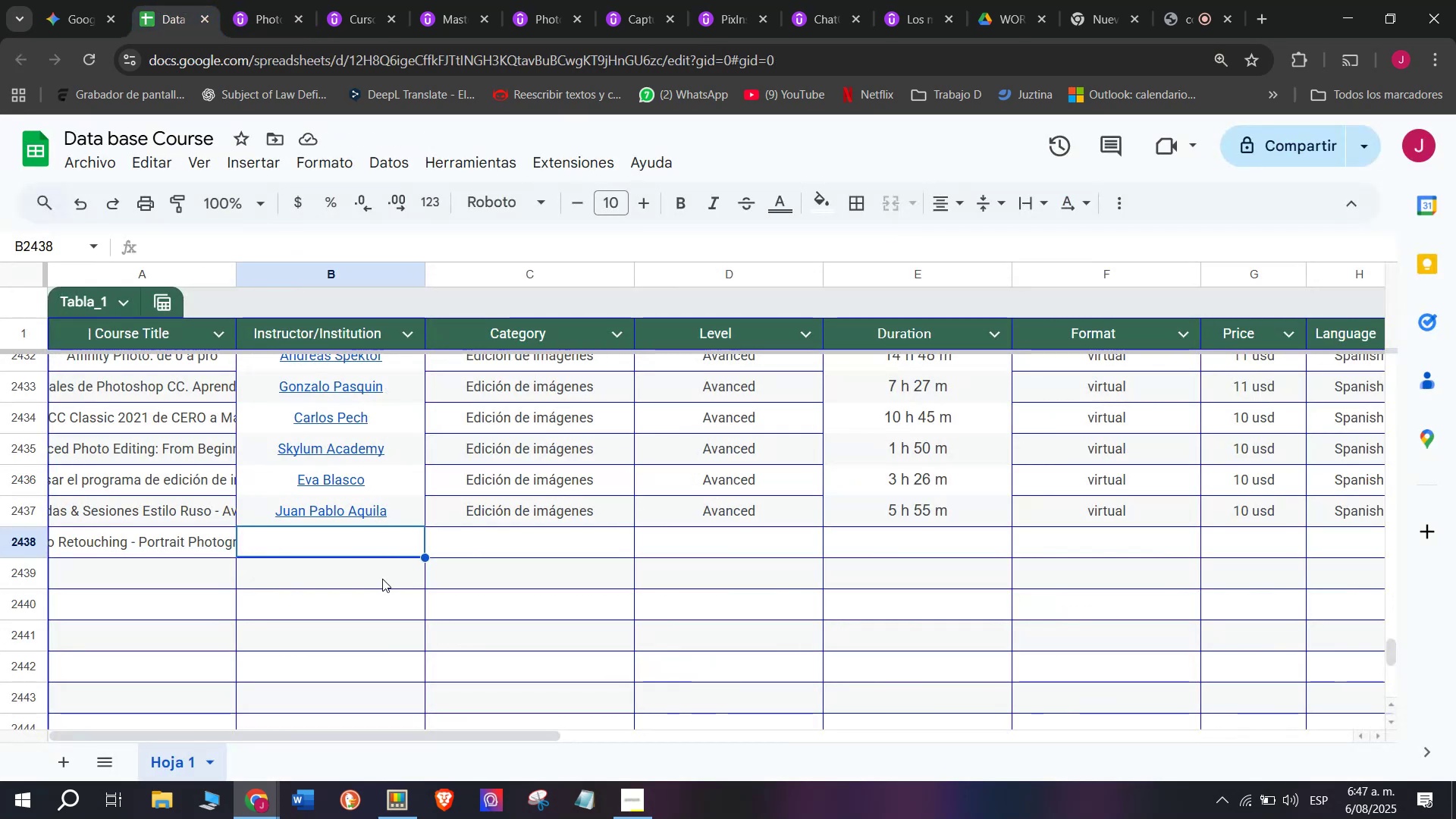 
key(Control+V)
 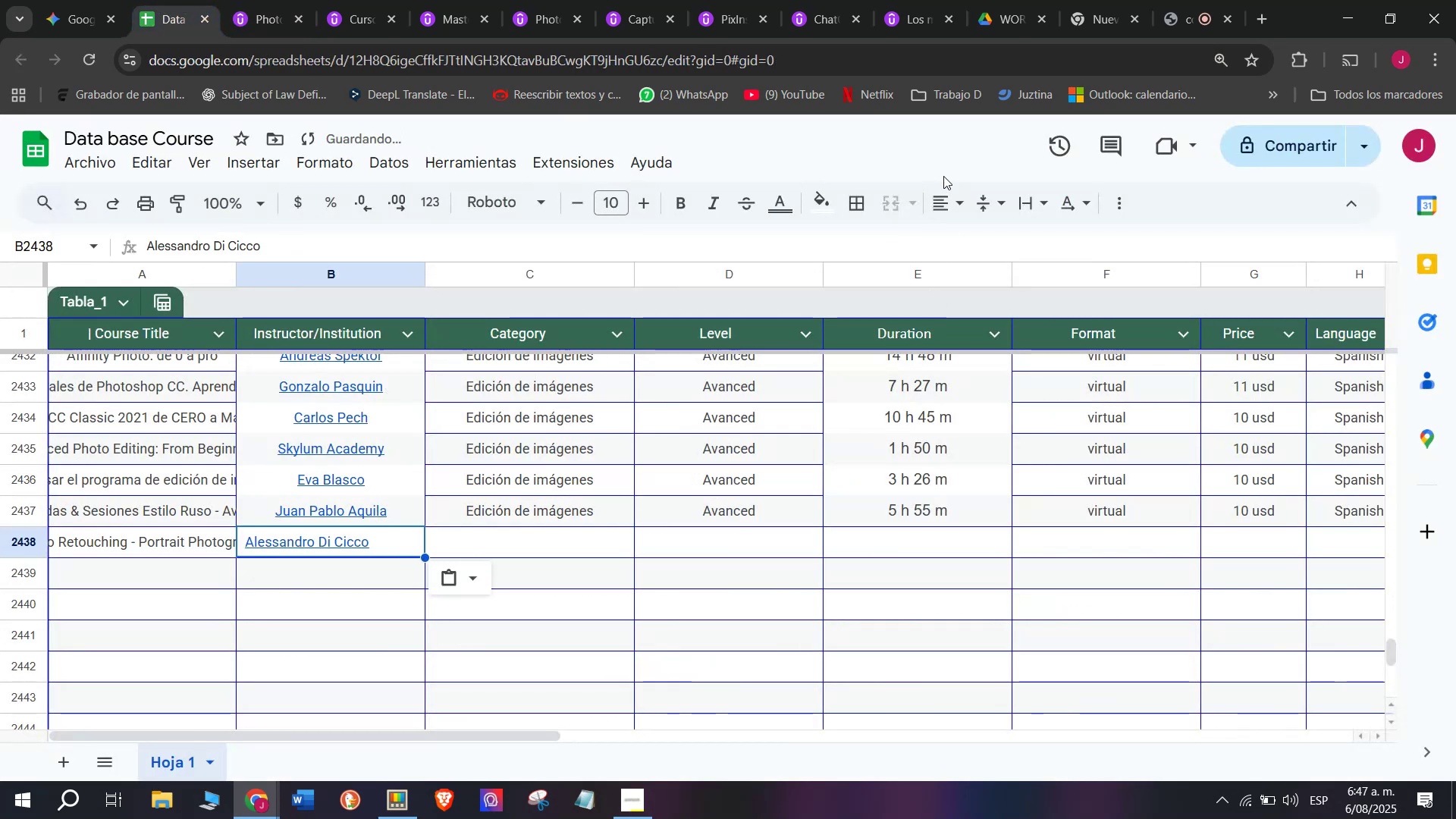 
left_click([966, 204])
 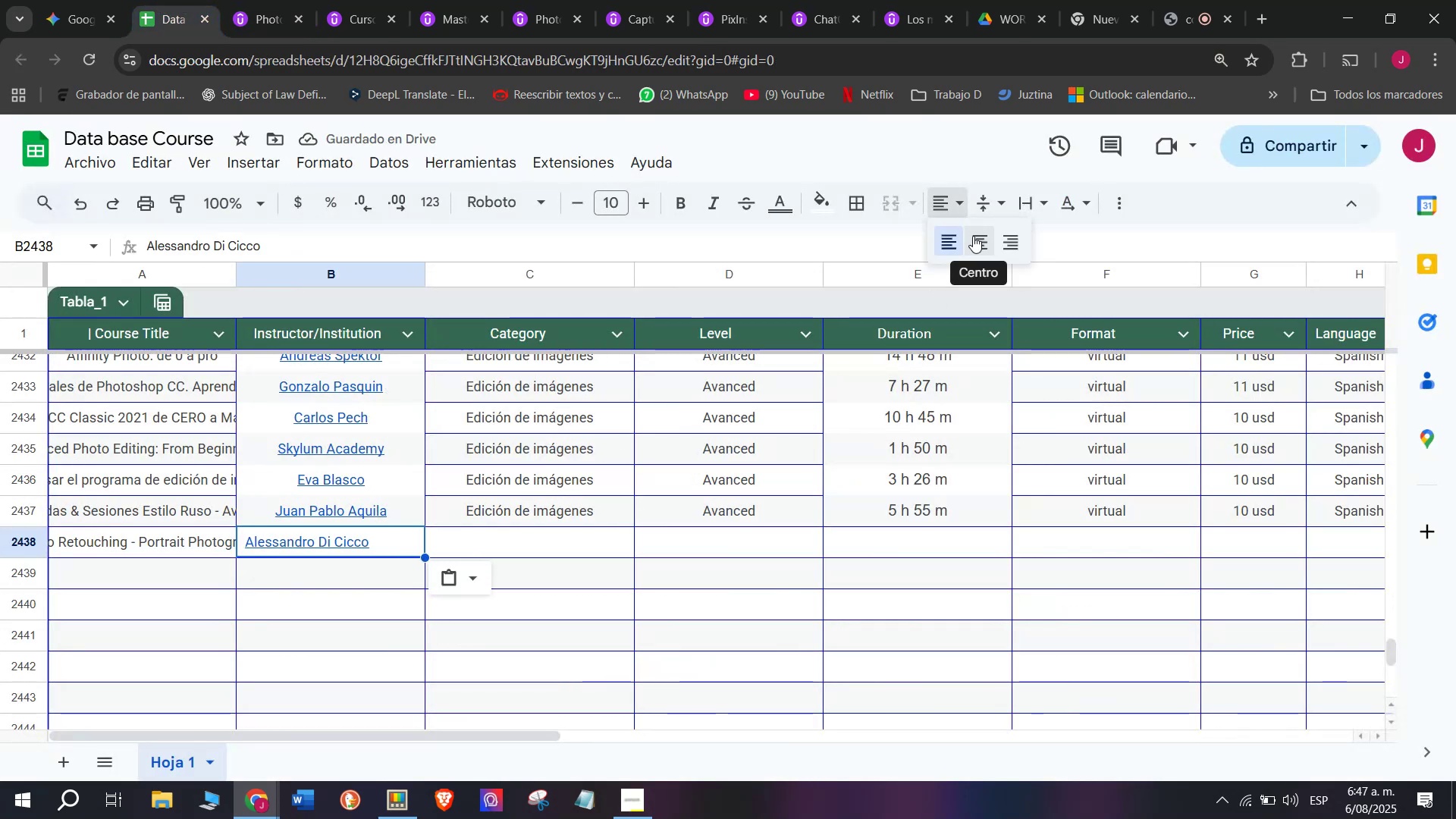 
left_click([973, 236])
 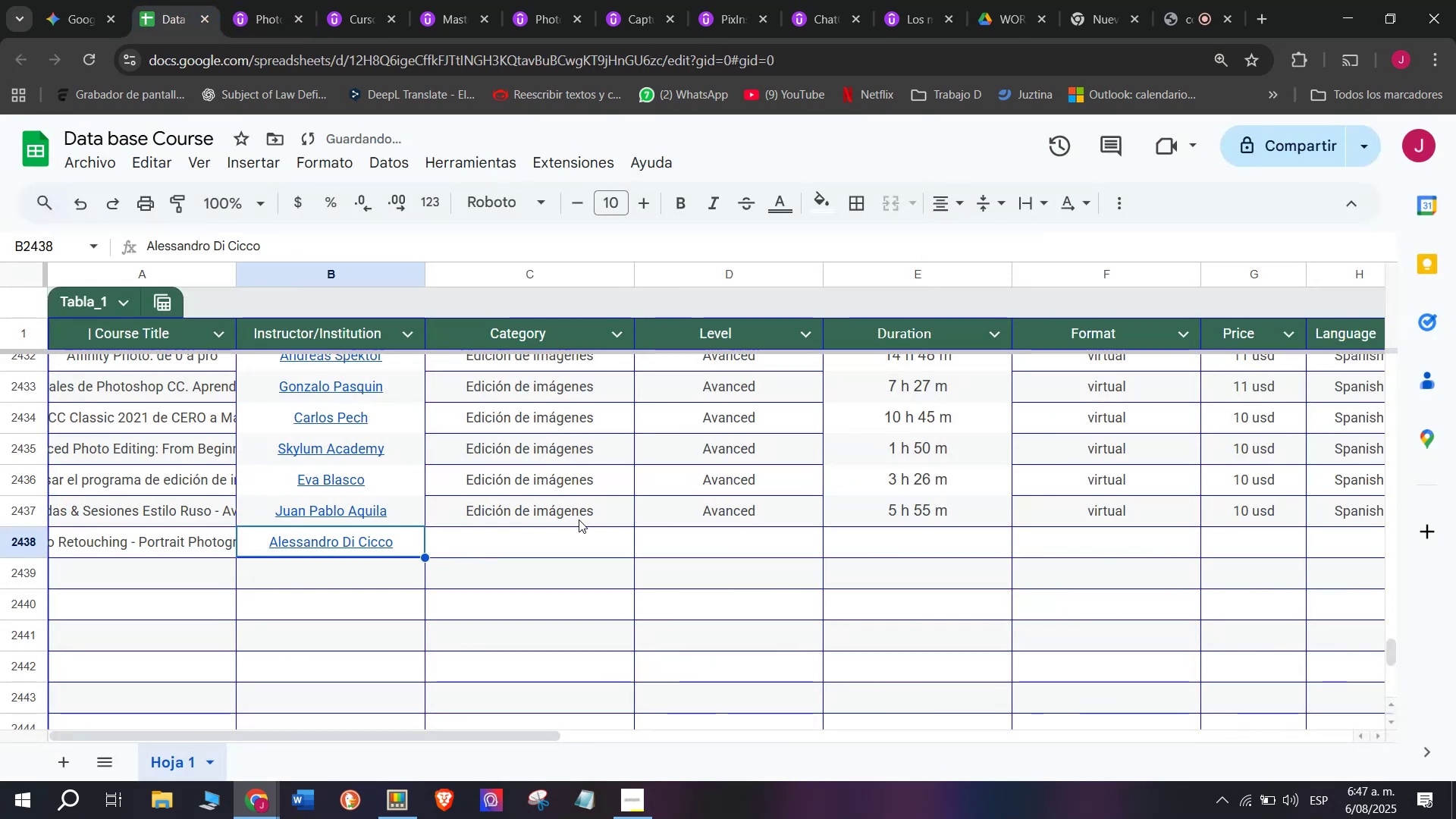 
left_click([579, 525])
 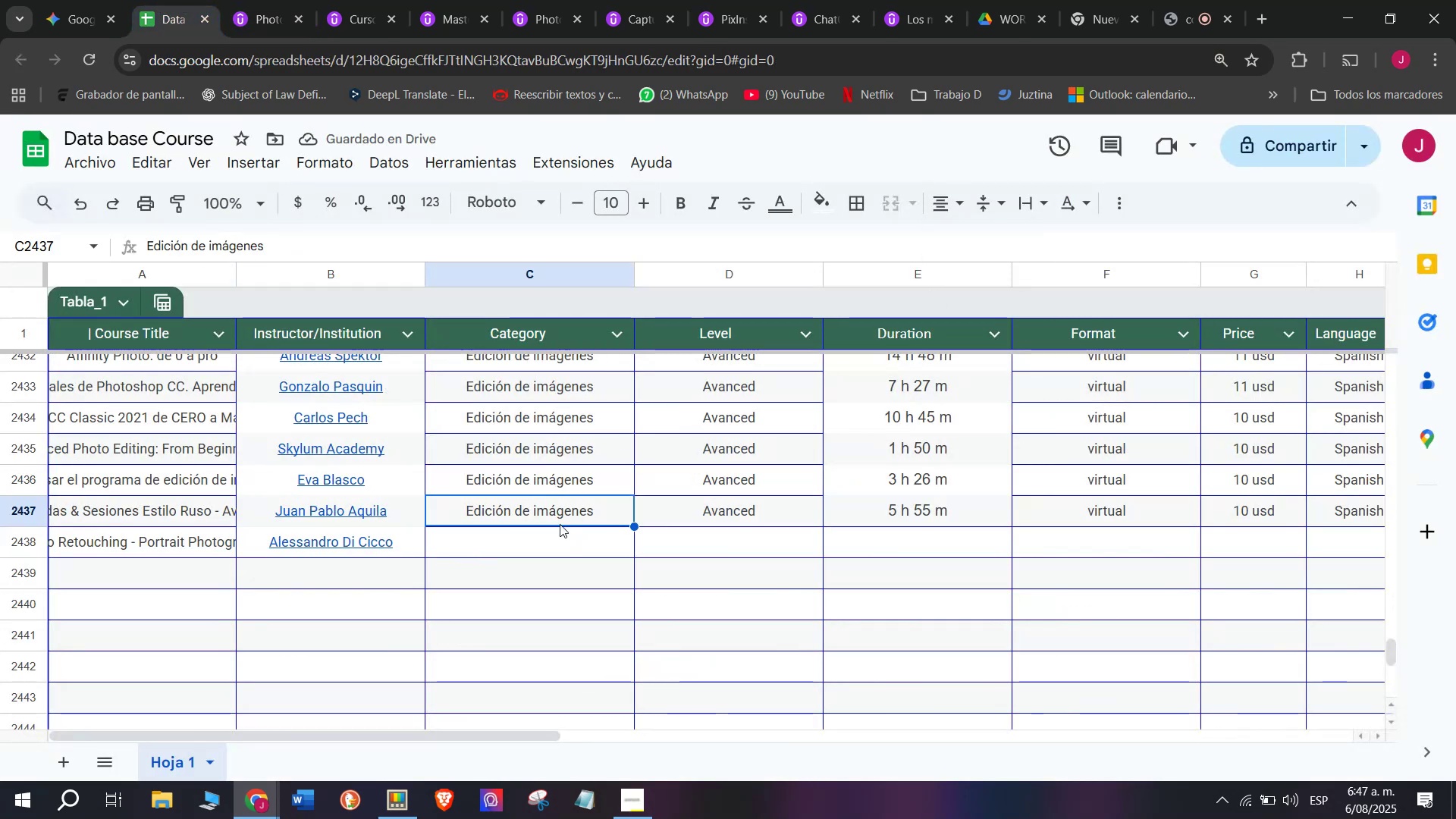 
left_click([566, 541])
 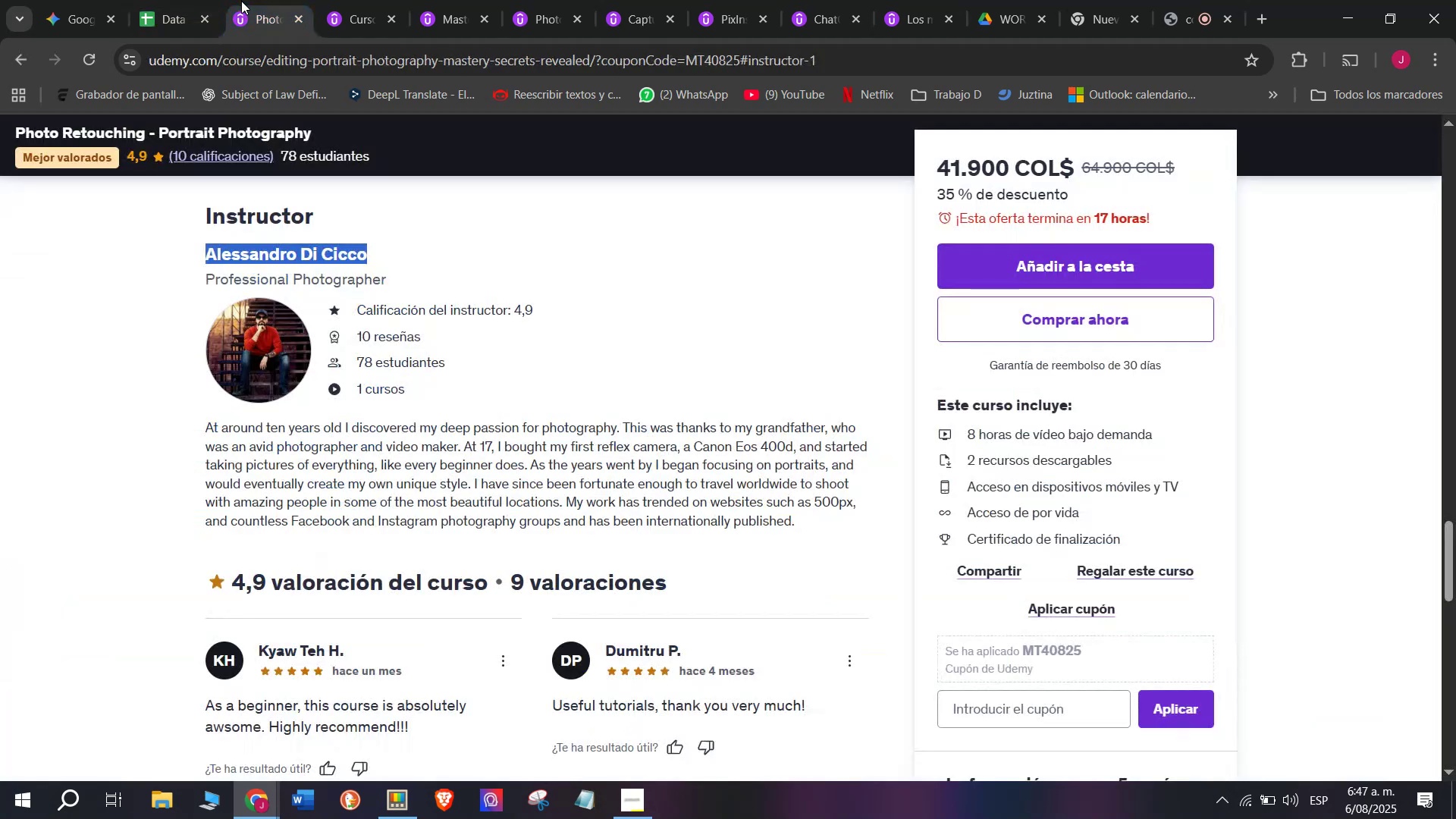 
scroll: coordinate [328, 483], scroll_direction: up, amount: 10.0
 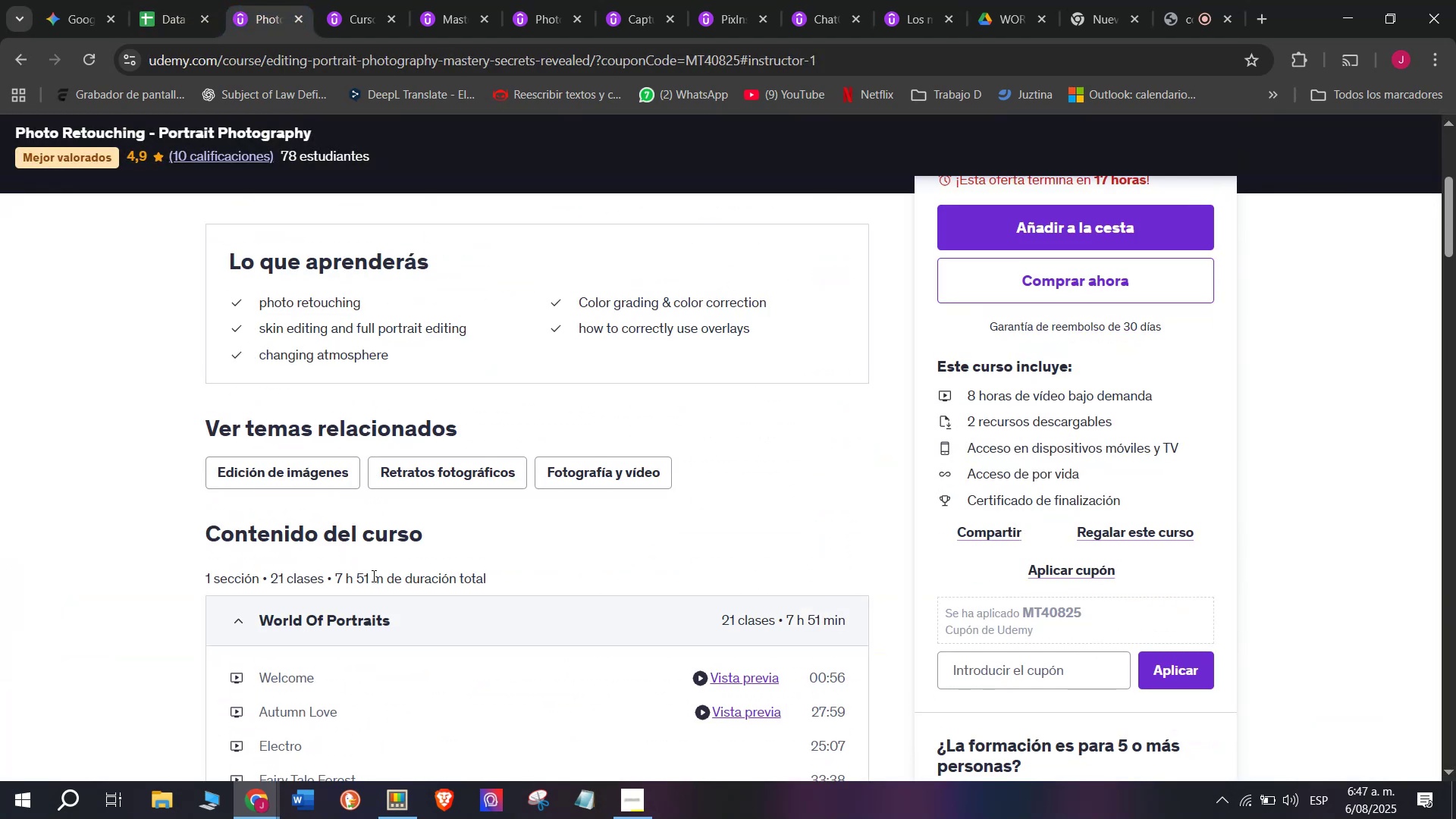 
left_click_drag(start_coordinate=[385, 580], to_coordinate=[331, 572])
 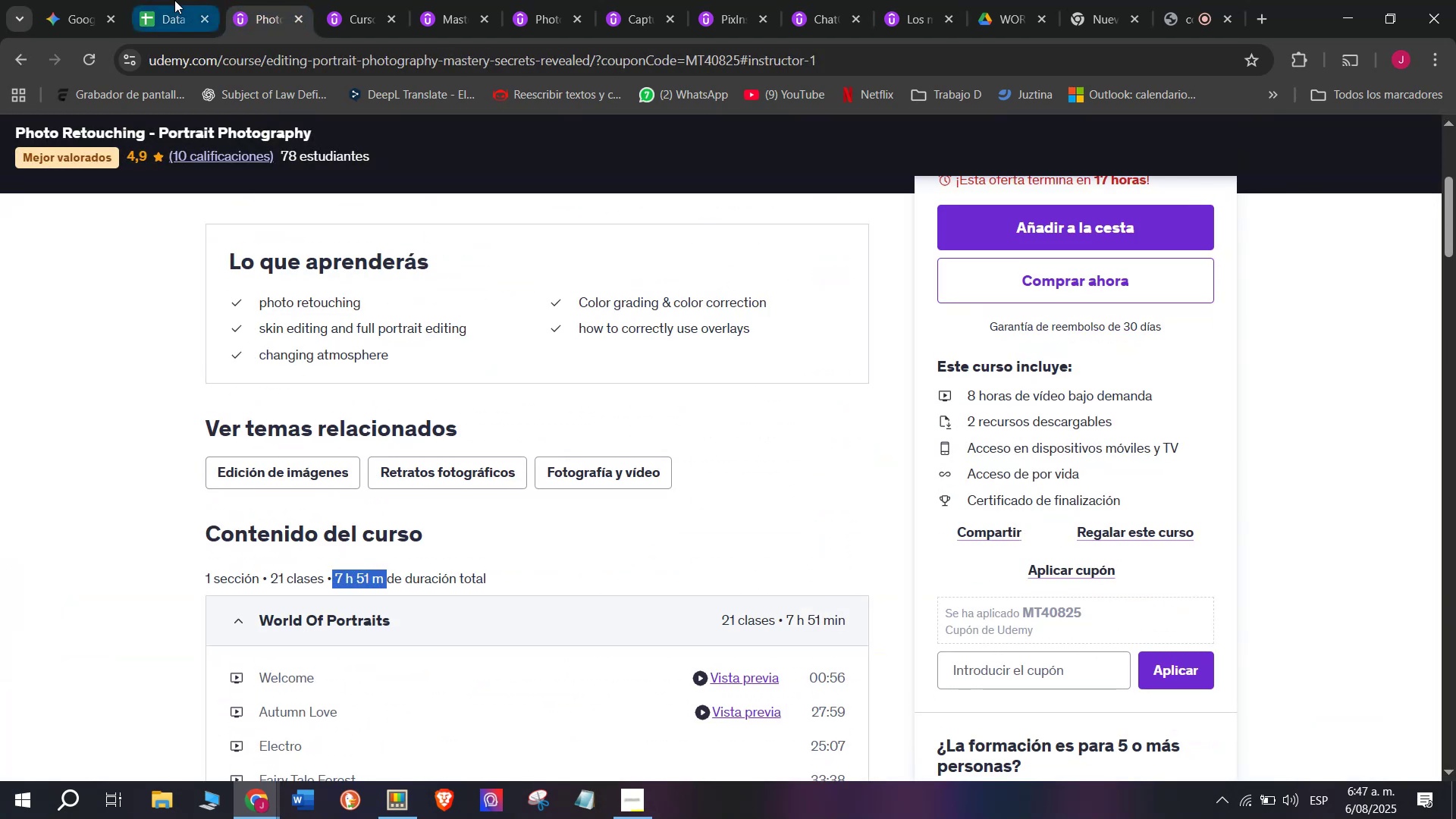 
key(Control+ControlLeft)
 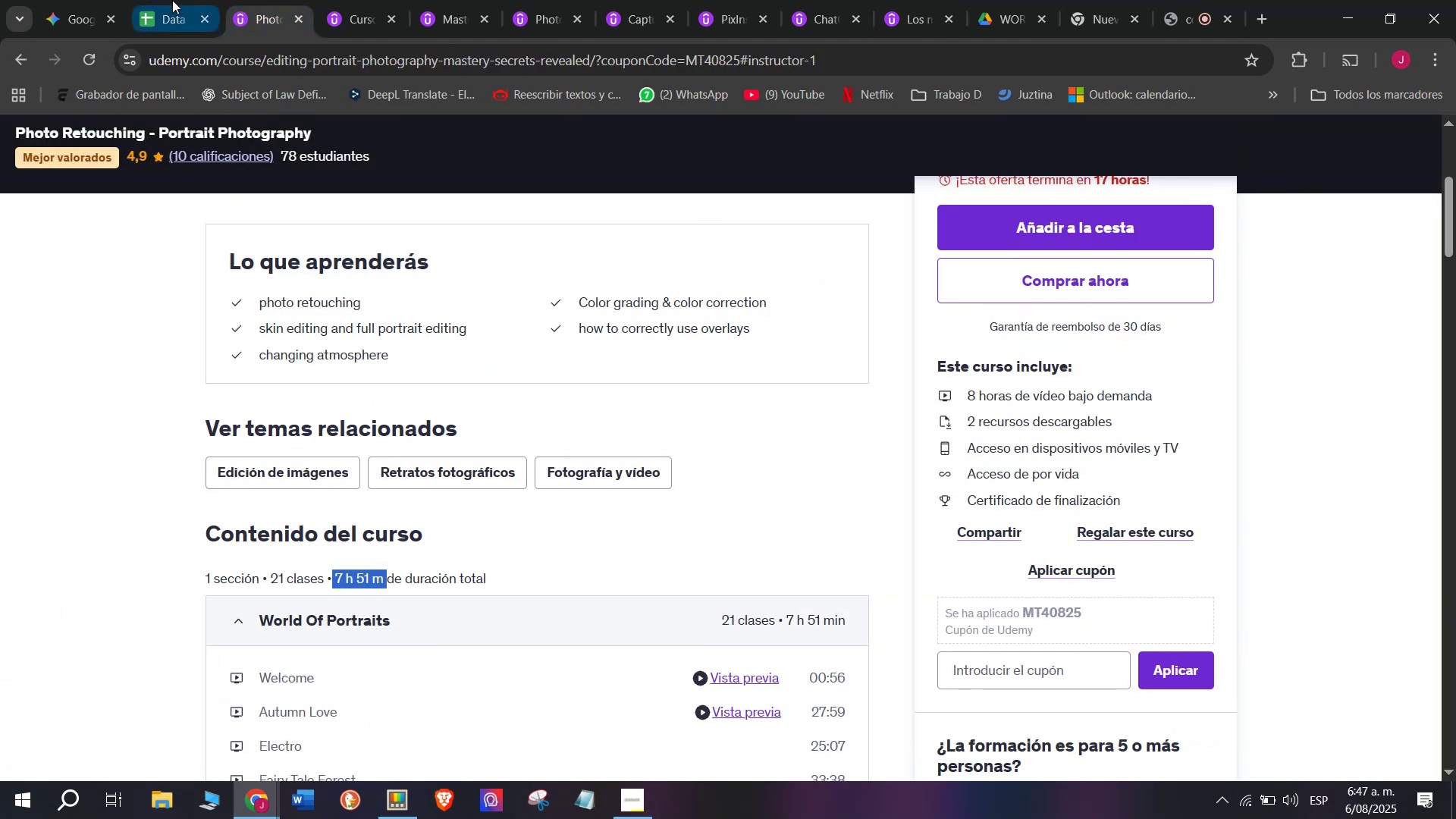 
key(Break)
 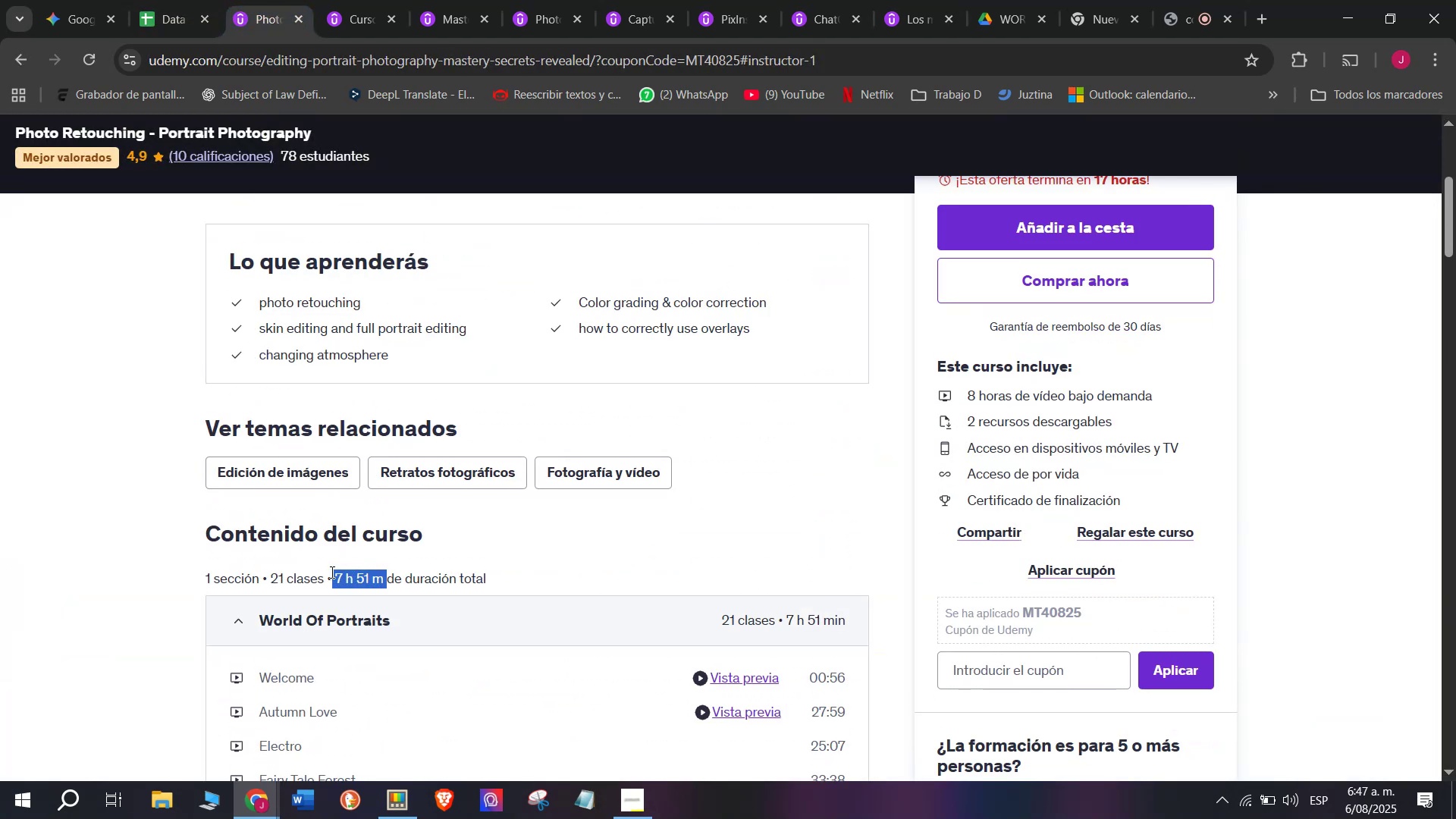 
key(Control+C)
 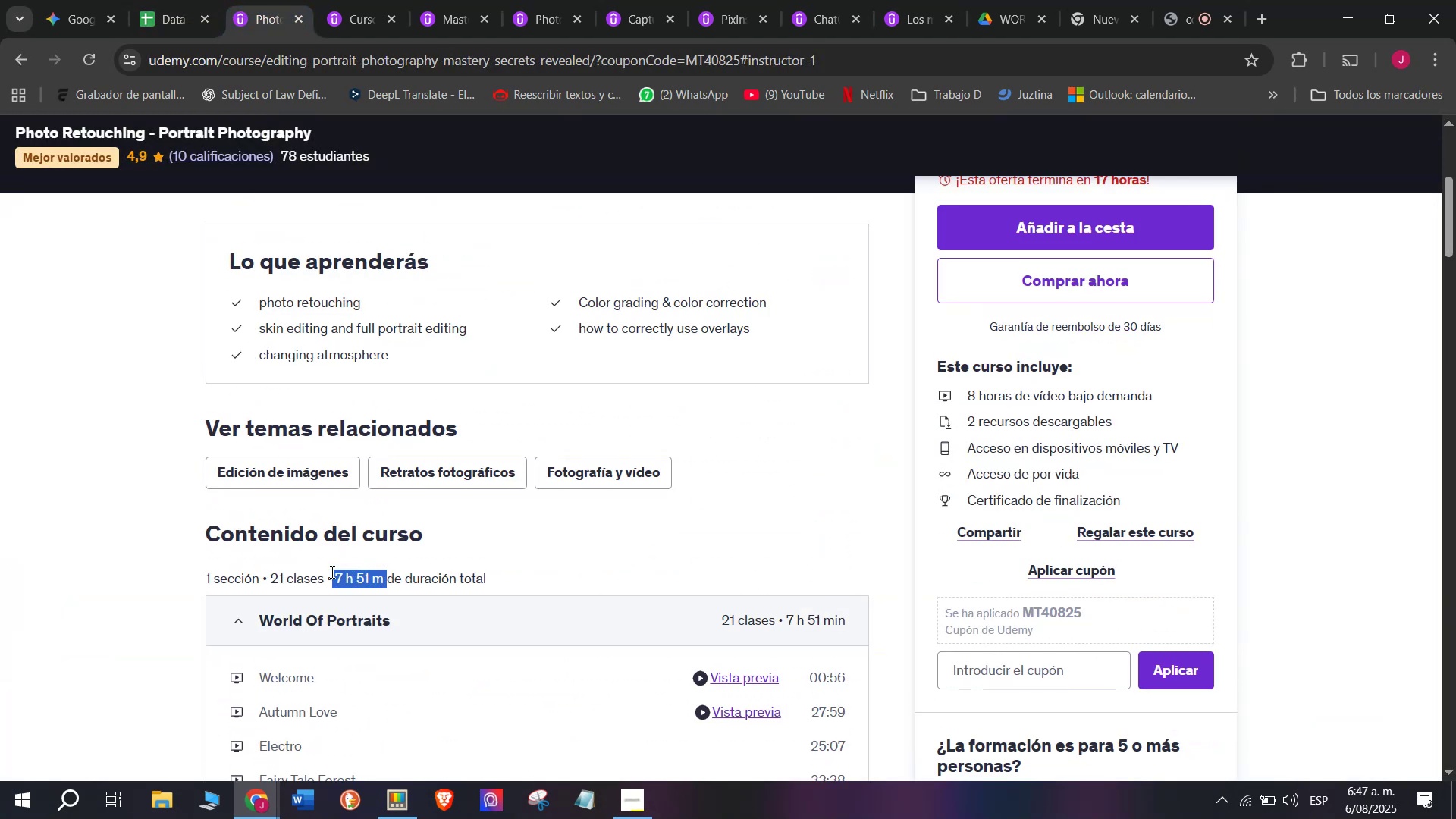 
key(Break)
 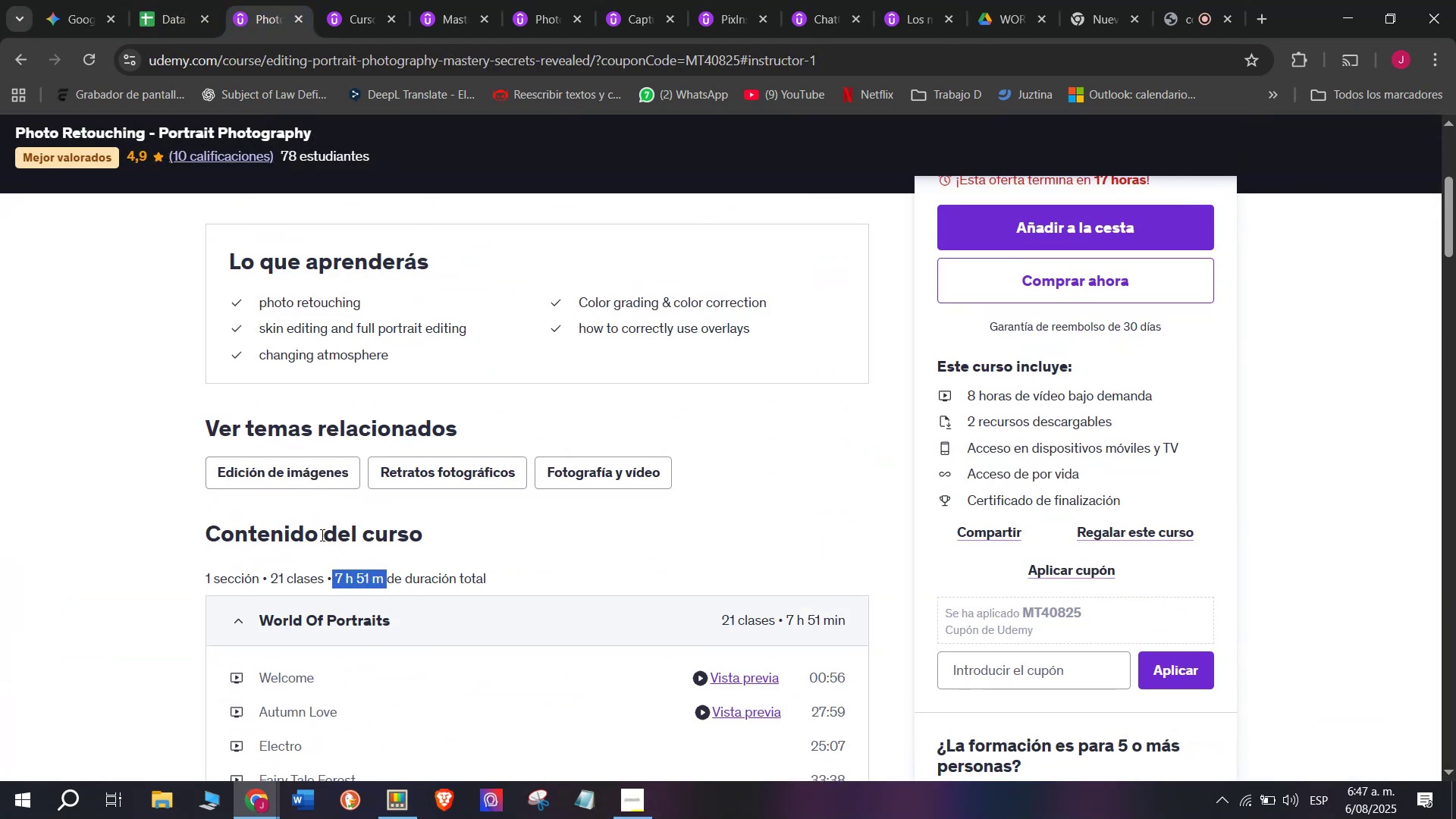 
key(Control+ControlLeft)
 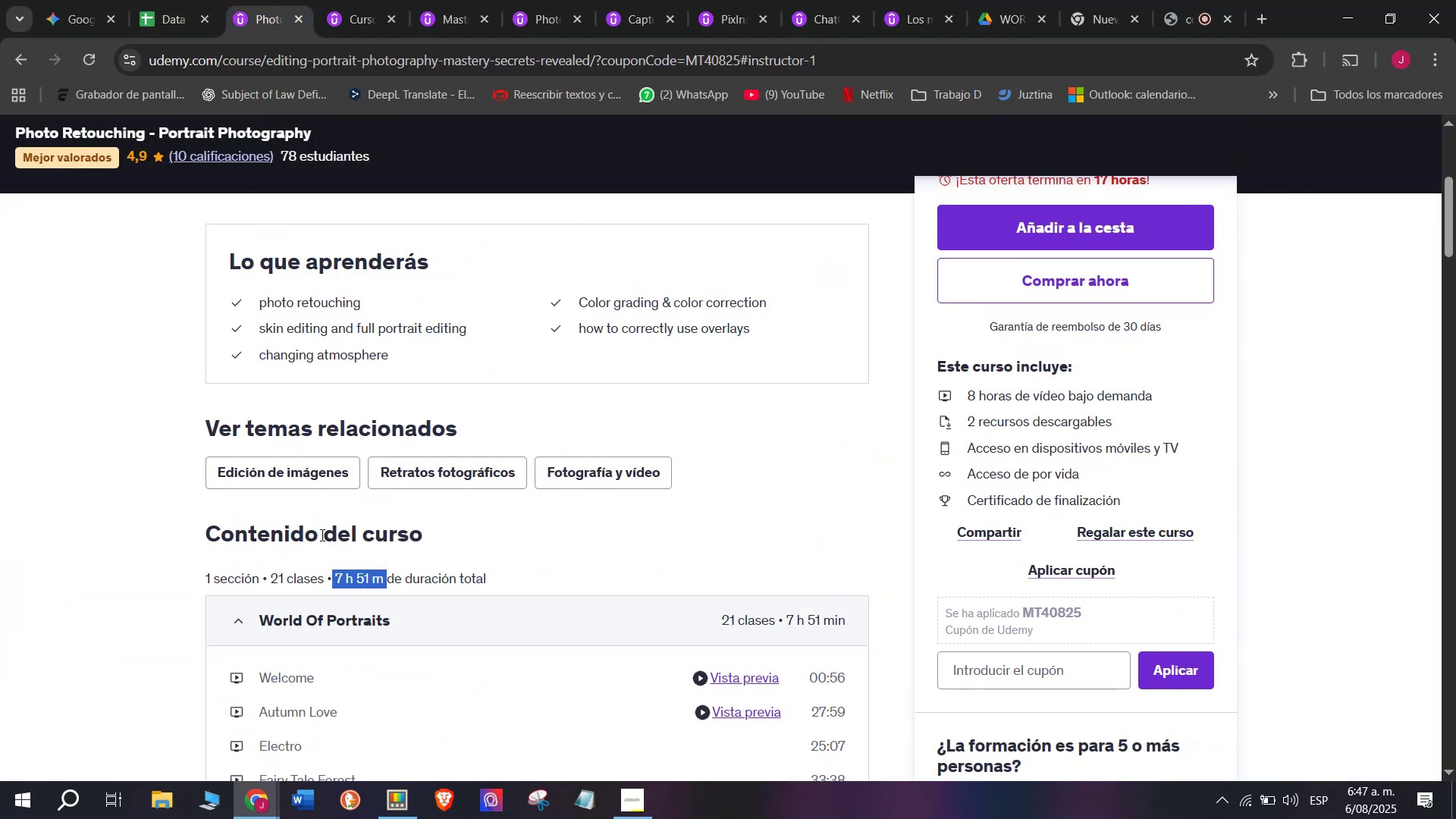 
key(Control+C)
 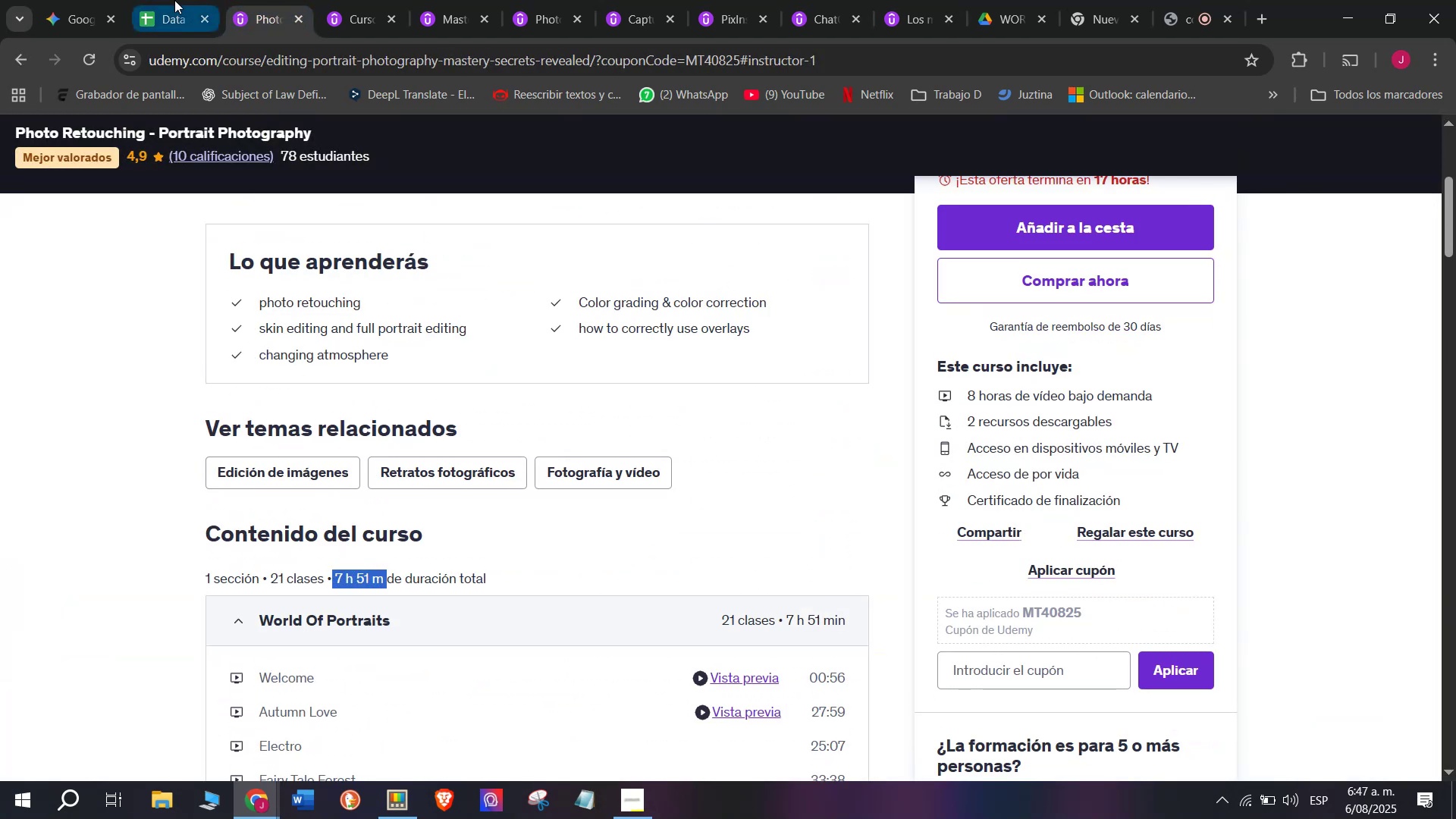 
left_click([174, 0])
 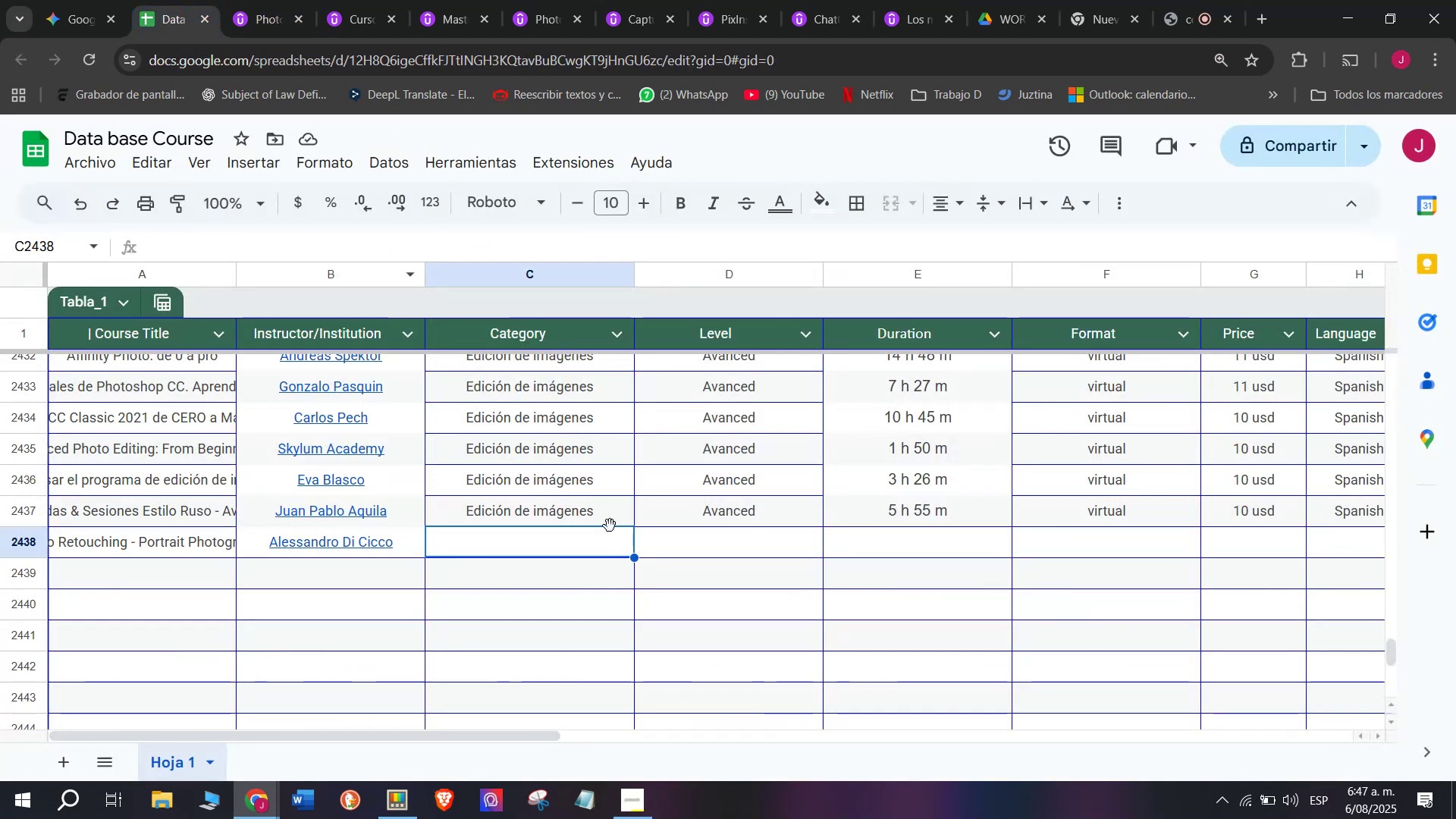 
left_click([612, 502])
 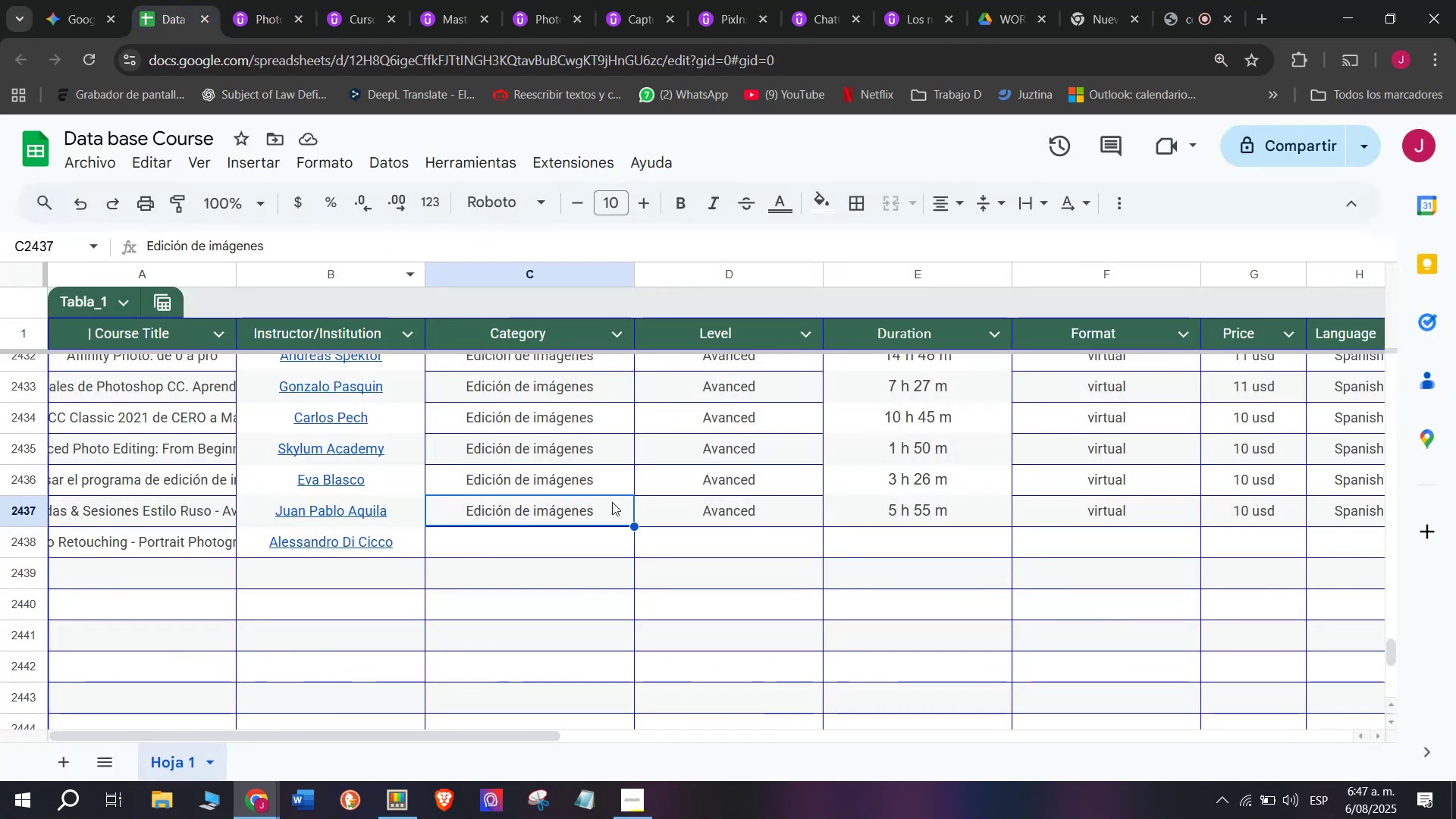 
key(Break)
 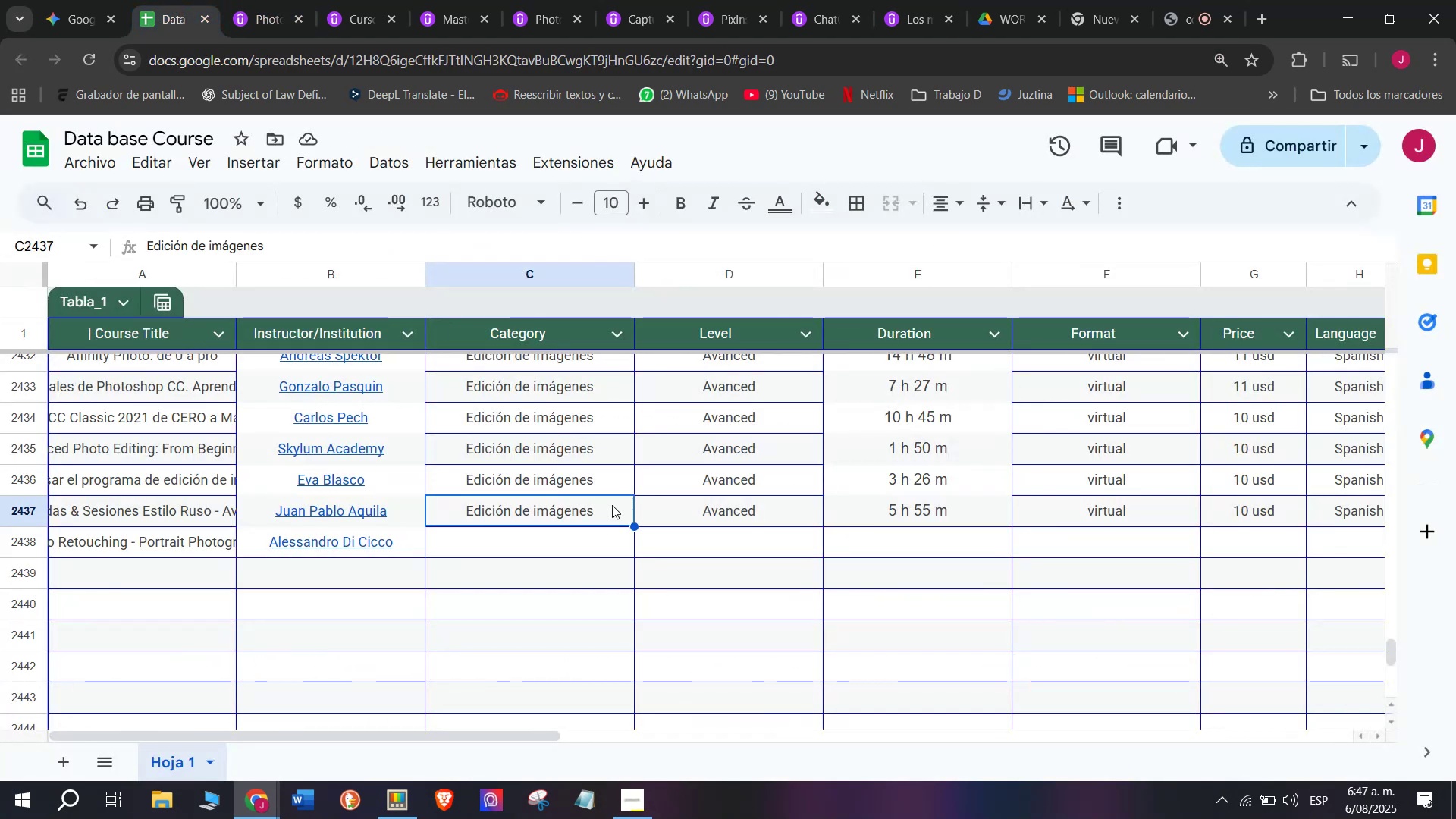 
key(Control+ControlLeft)
 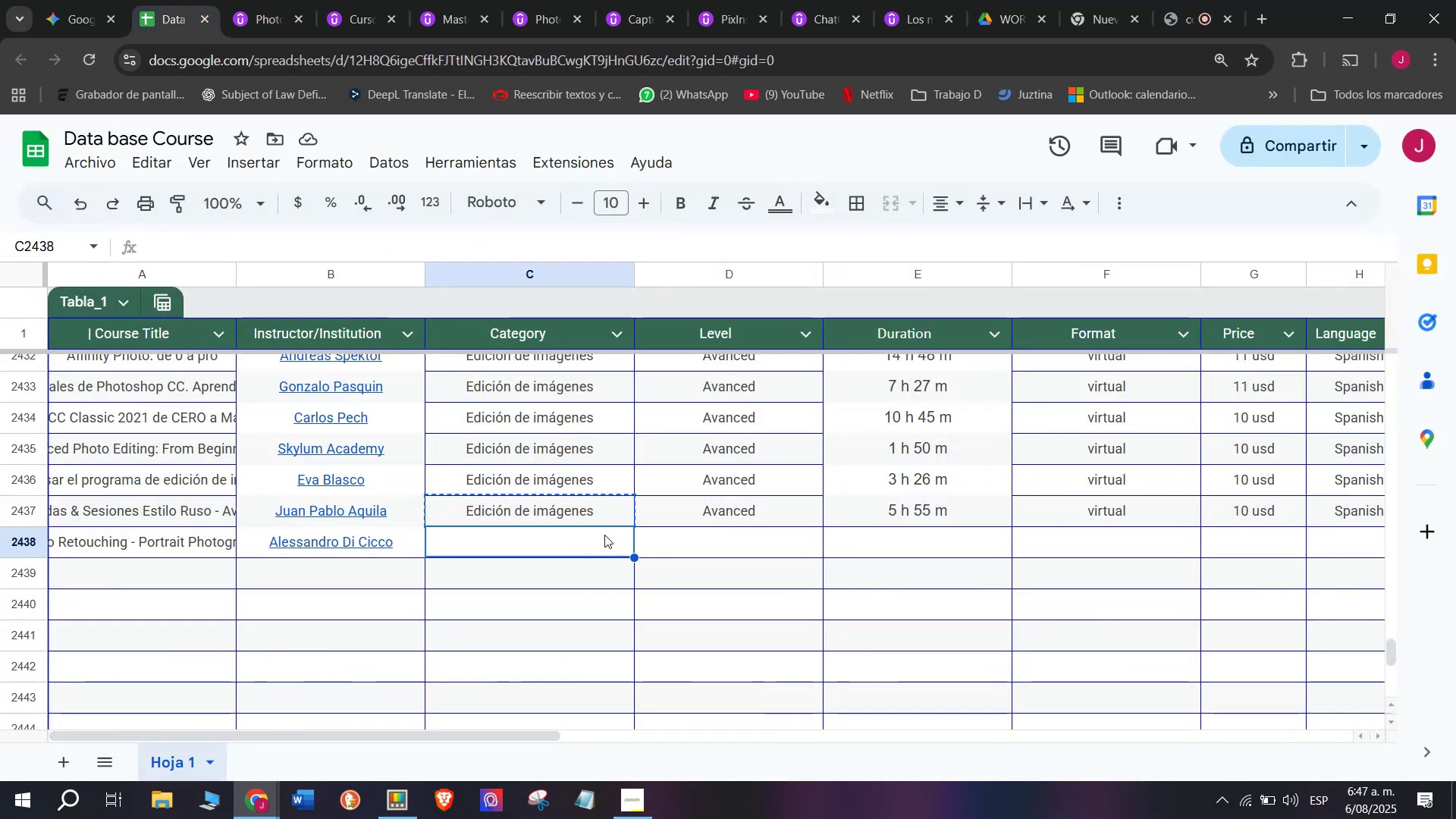 
key(Control+C)
 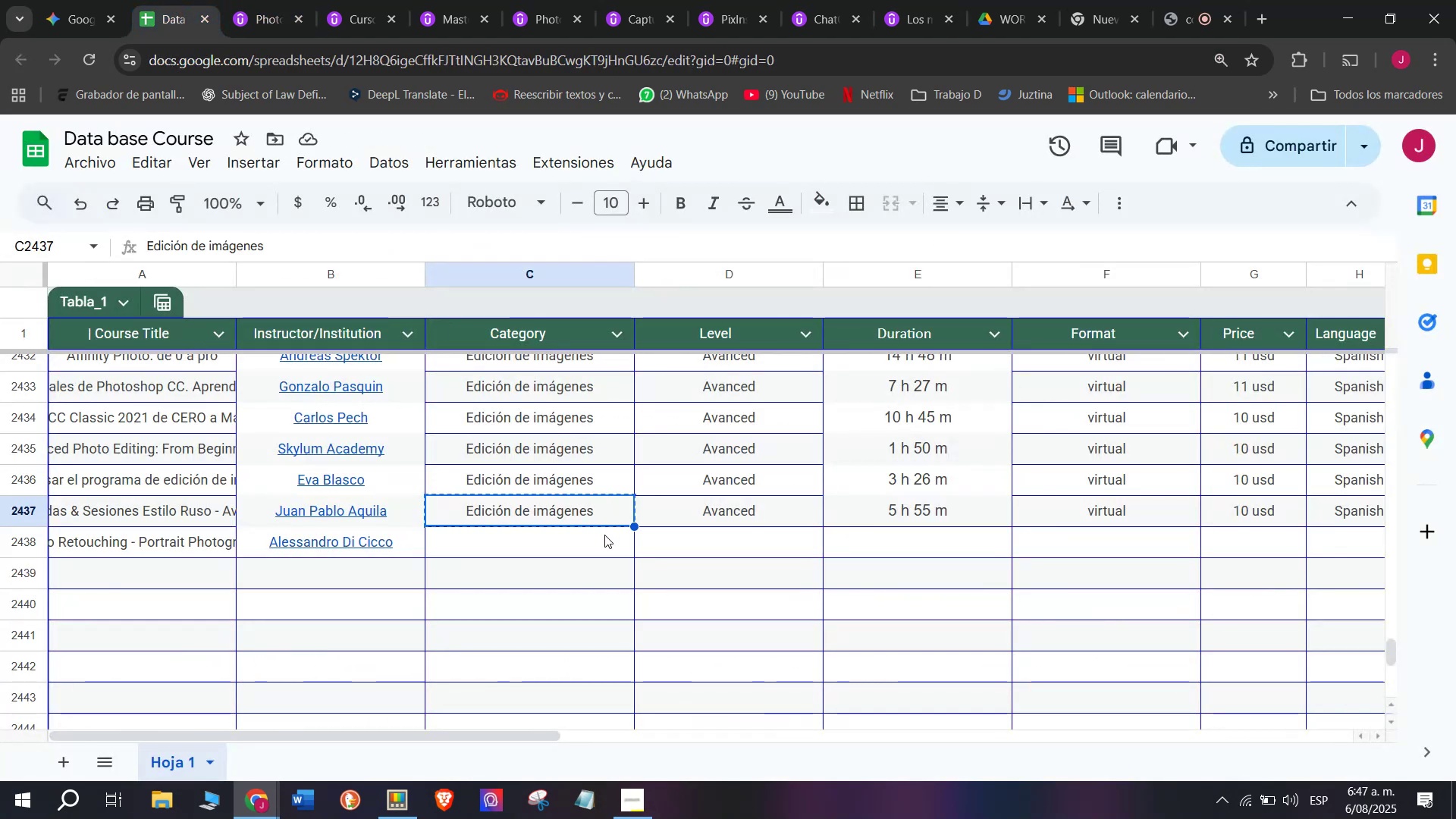 
left_click([604, 535])
 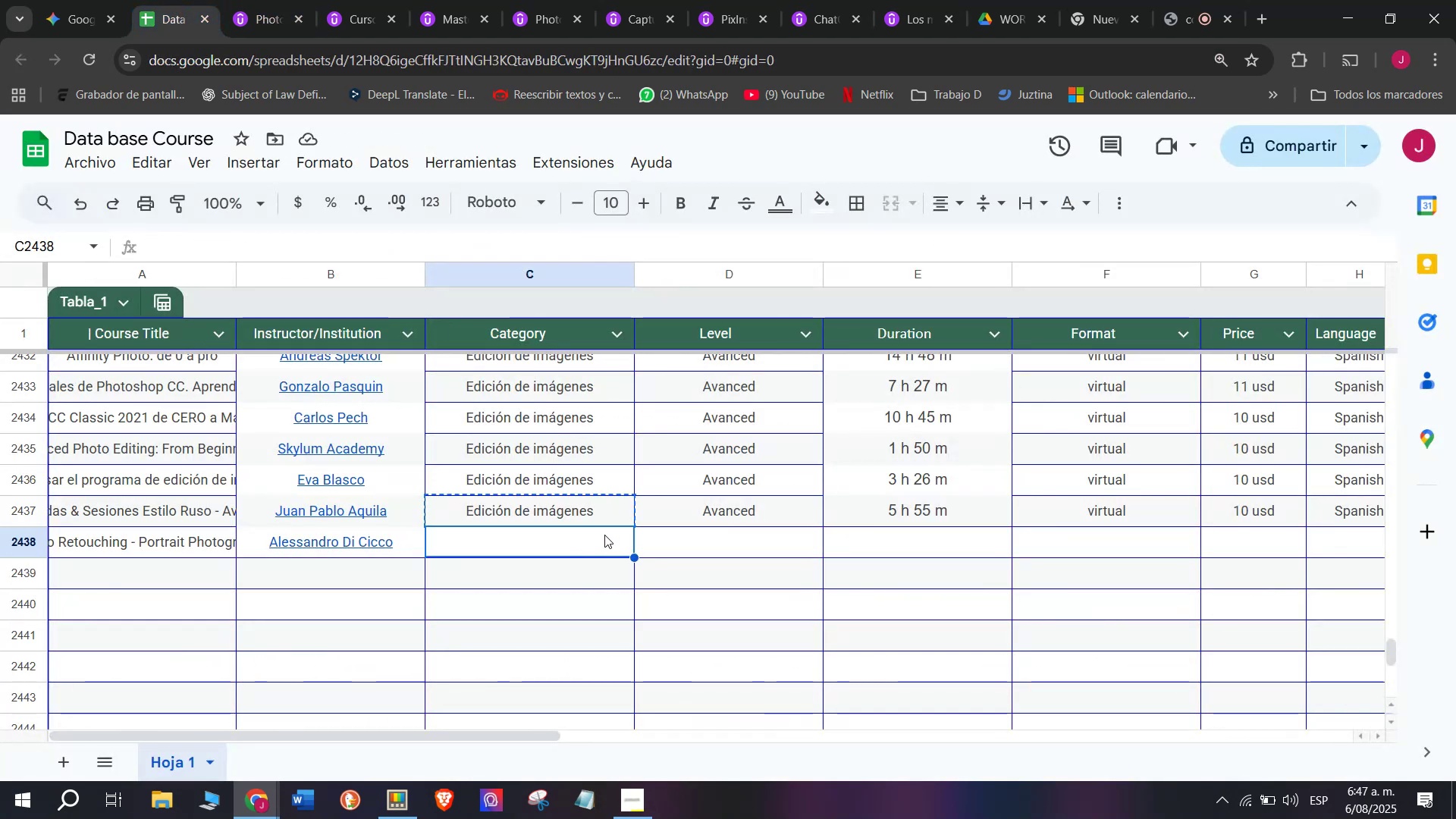 
key(Control+ControlLeft)
 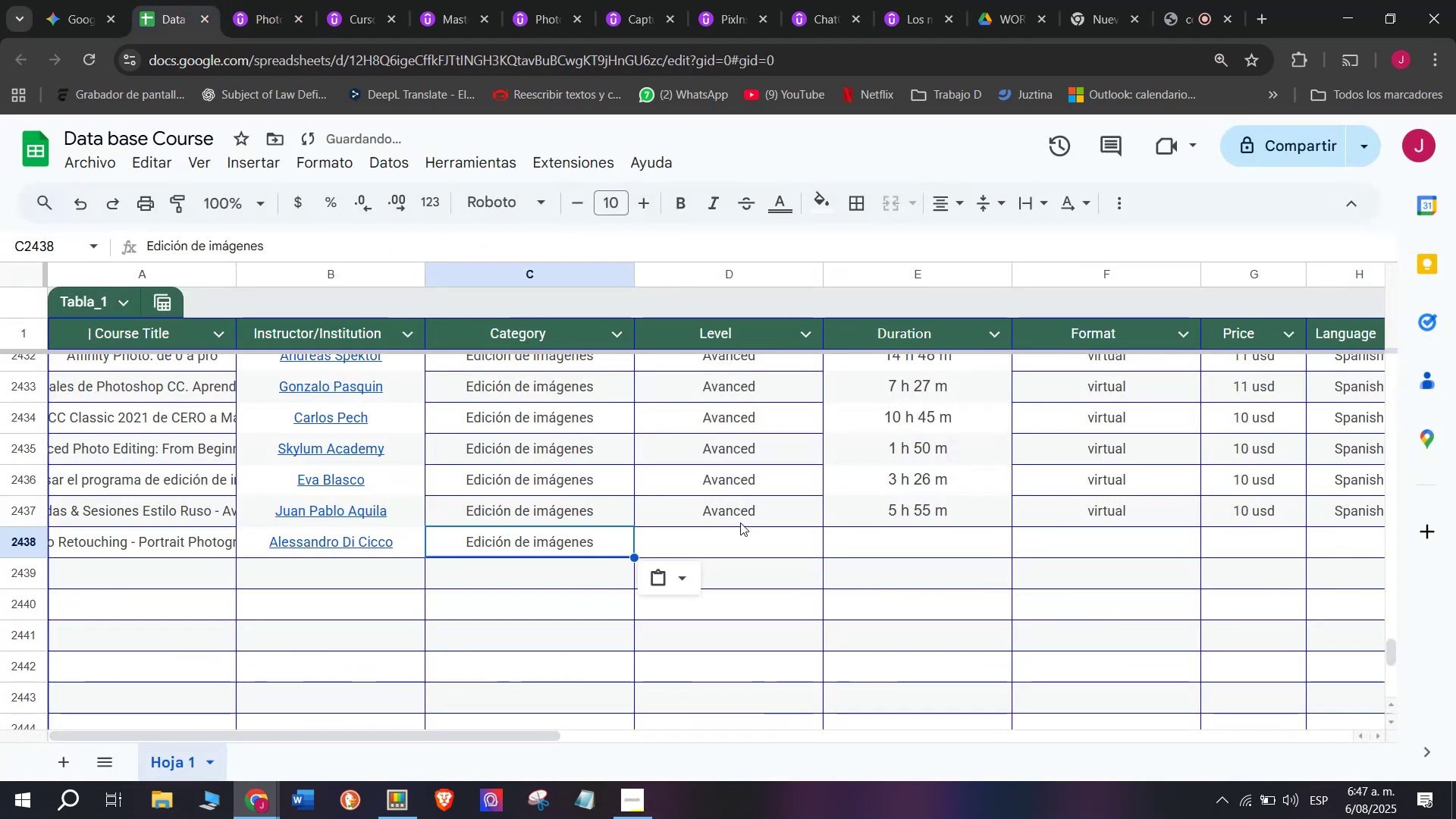 
key(Z)
 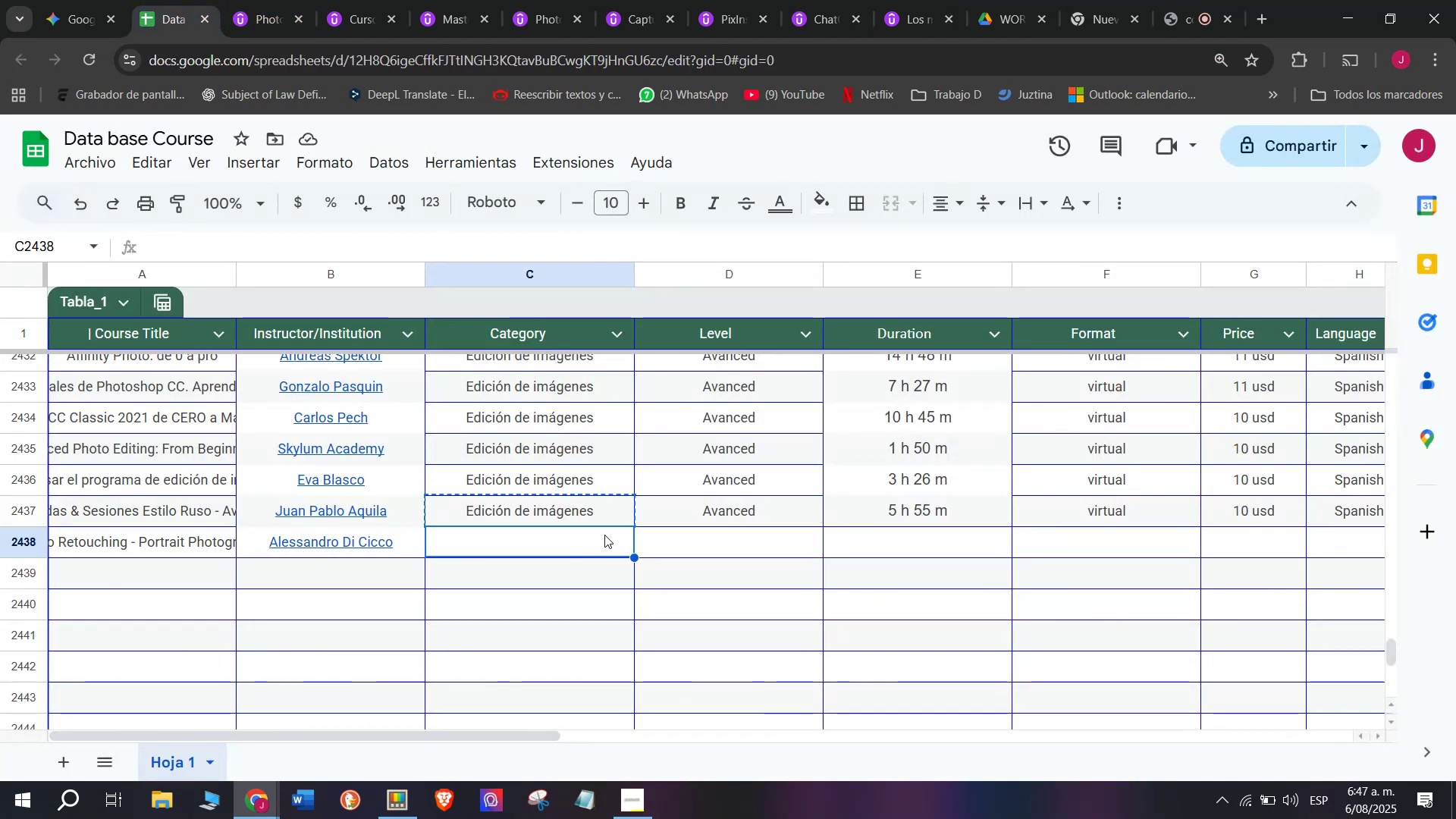 
key(Control+V)
 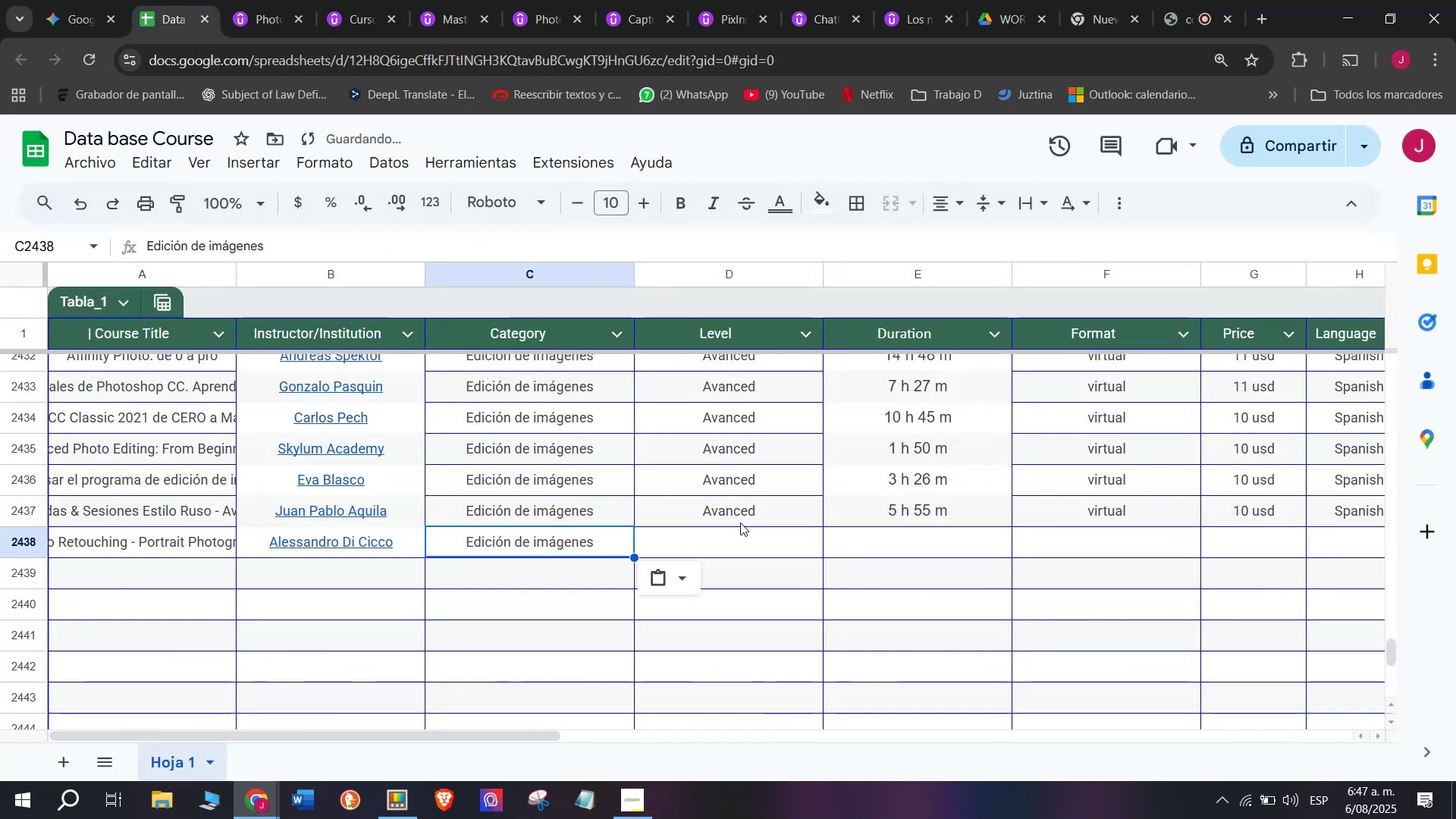 
left_click([740, 521])
 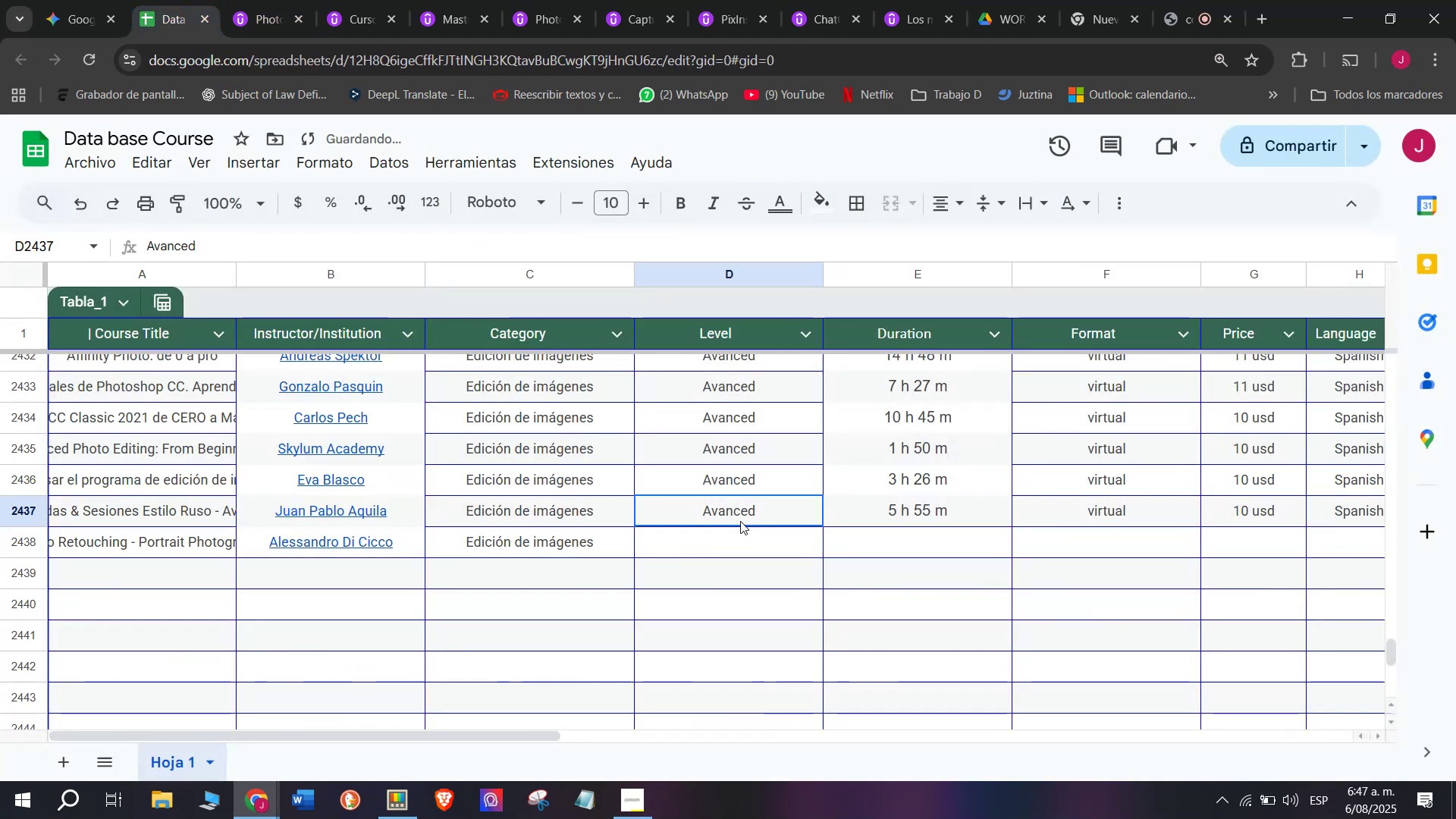 
key(Break)
 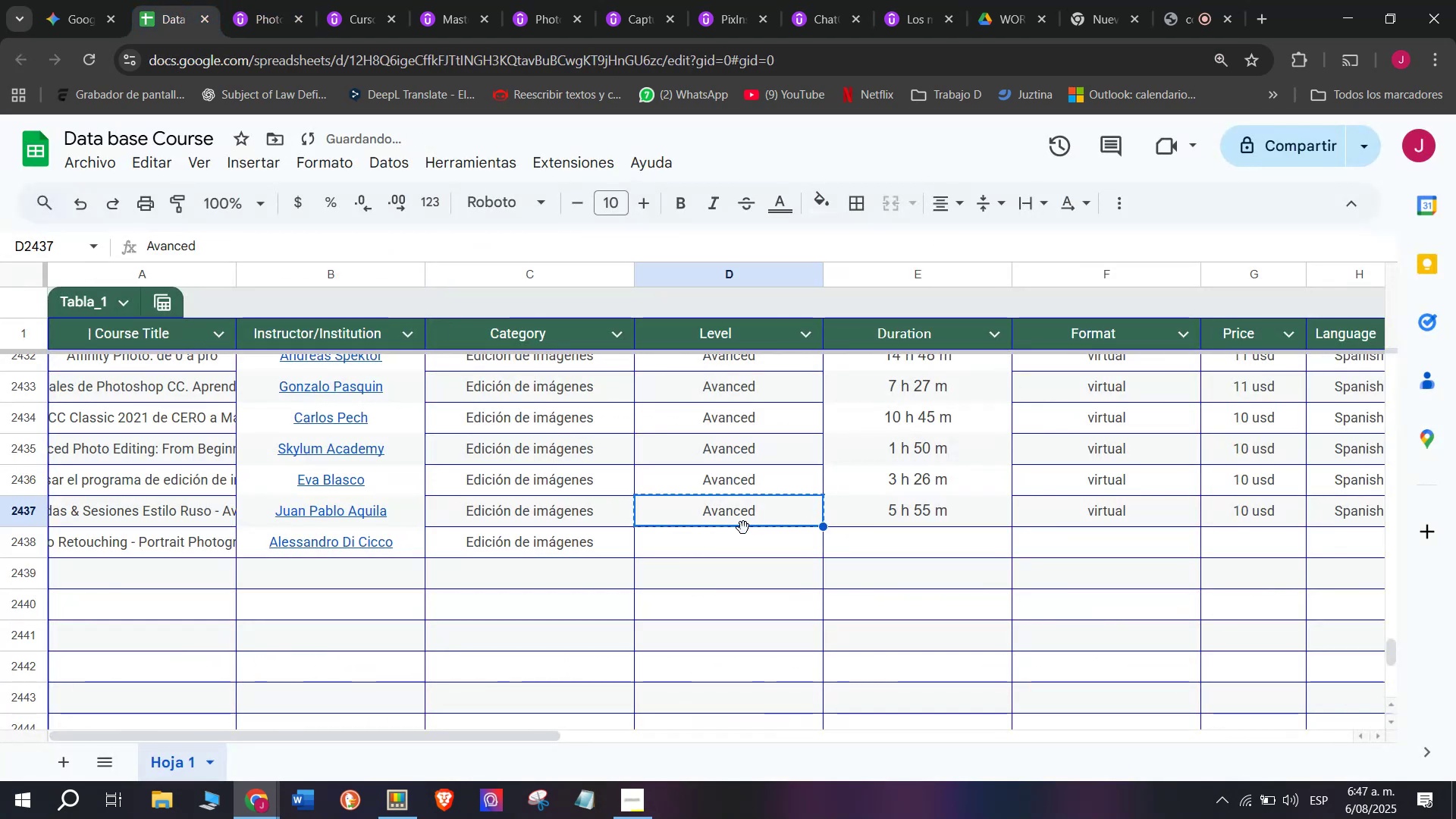 
key(Control+ControlLeft)
 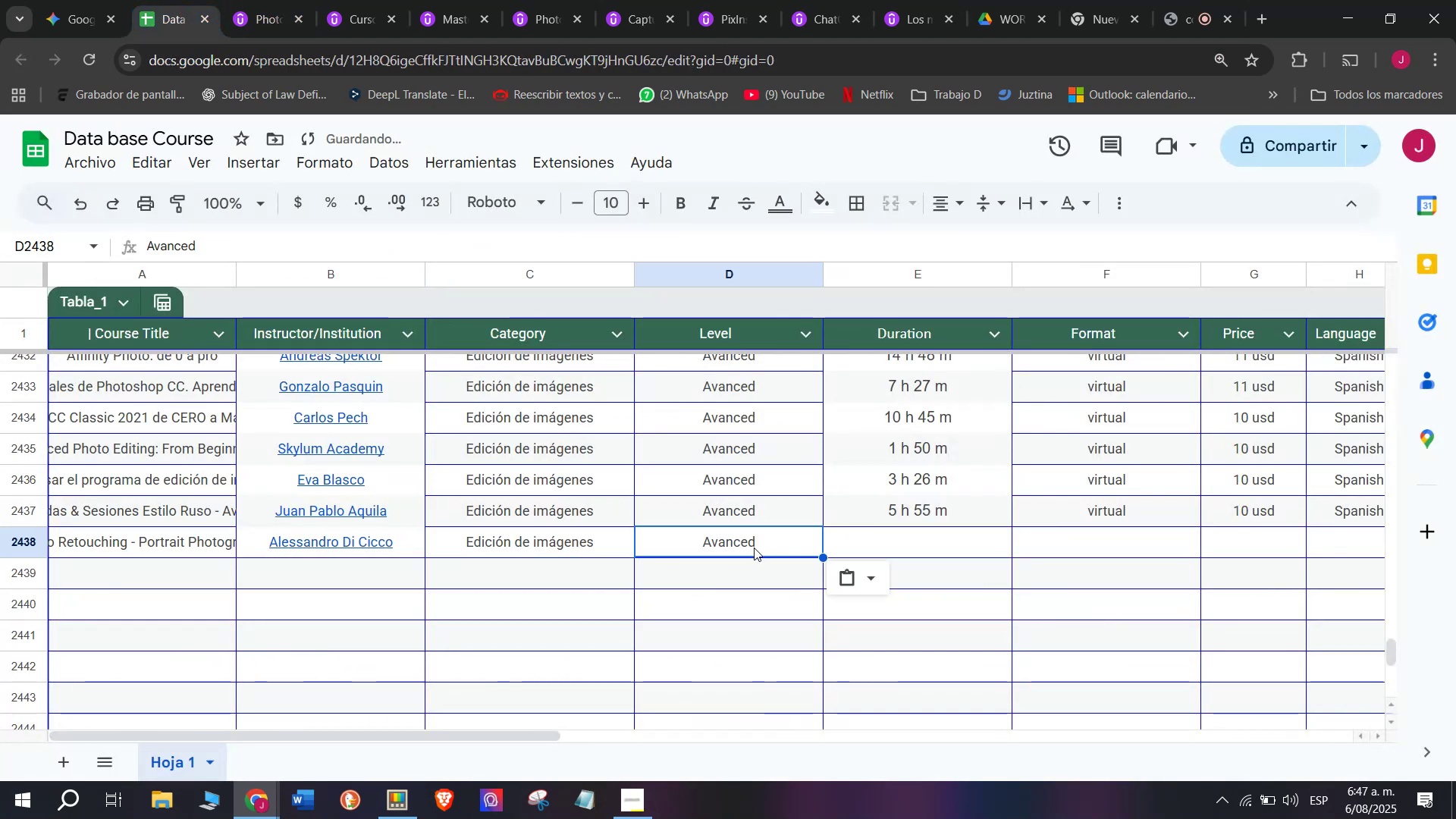 
key(Control+C)
 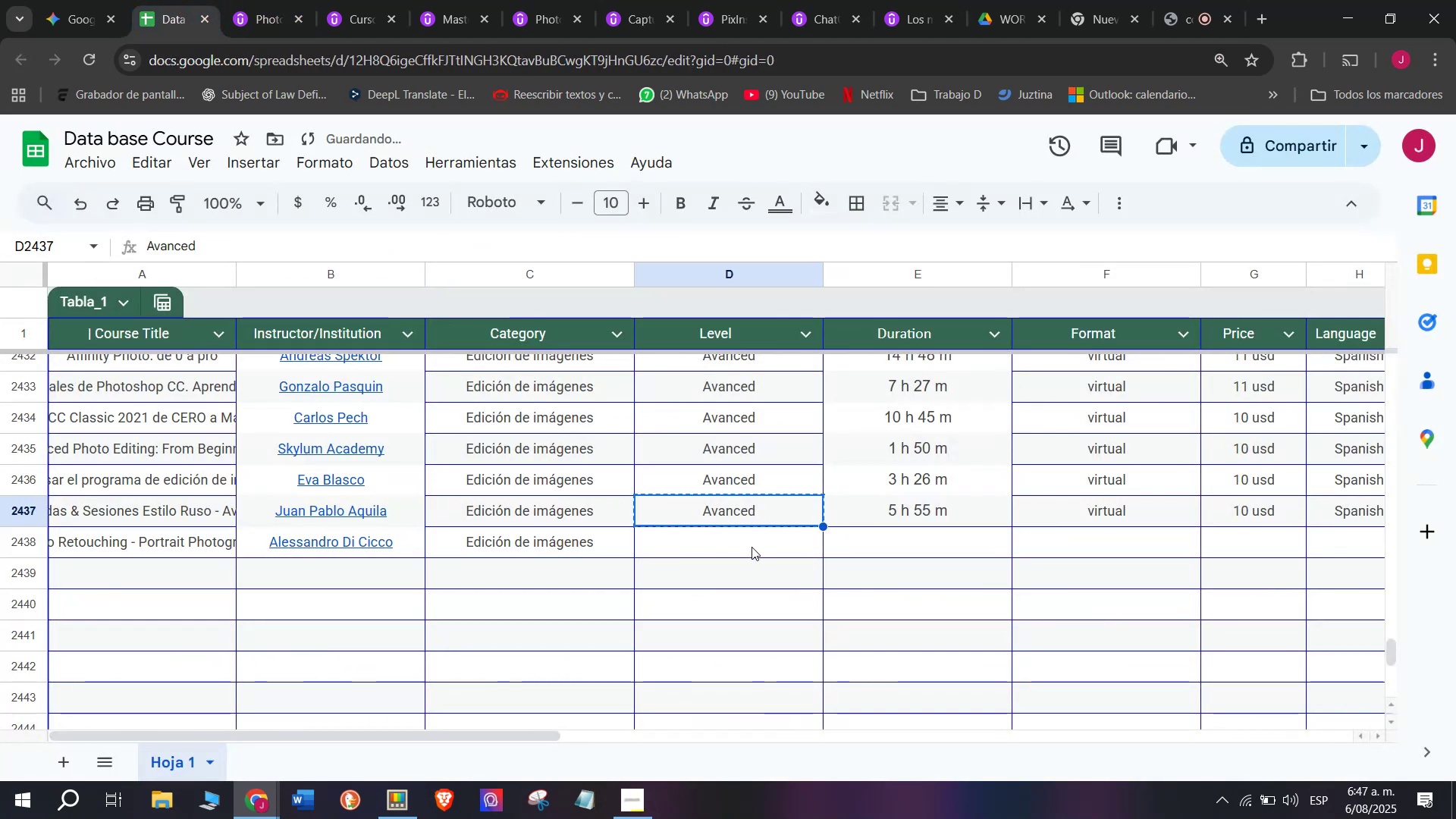 
key(Z)
 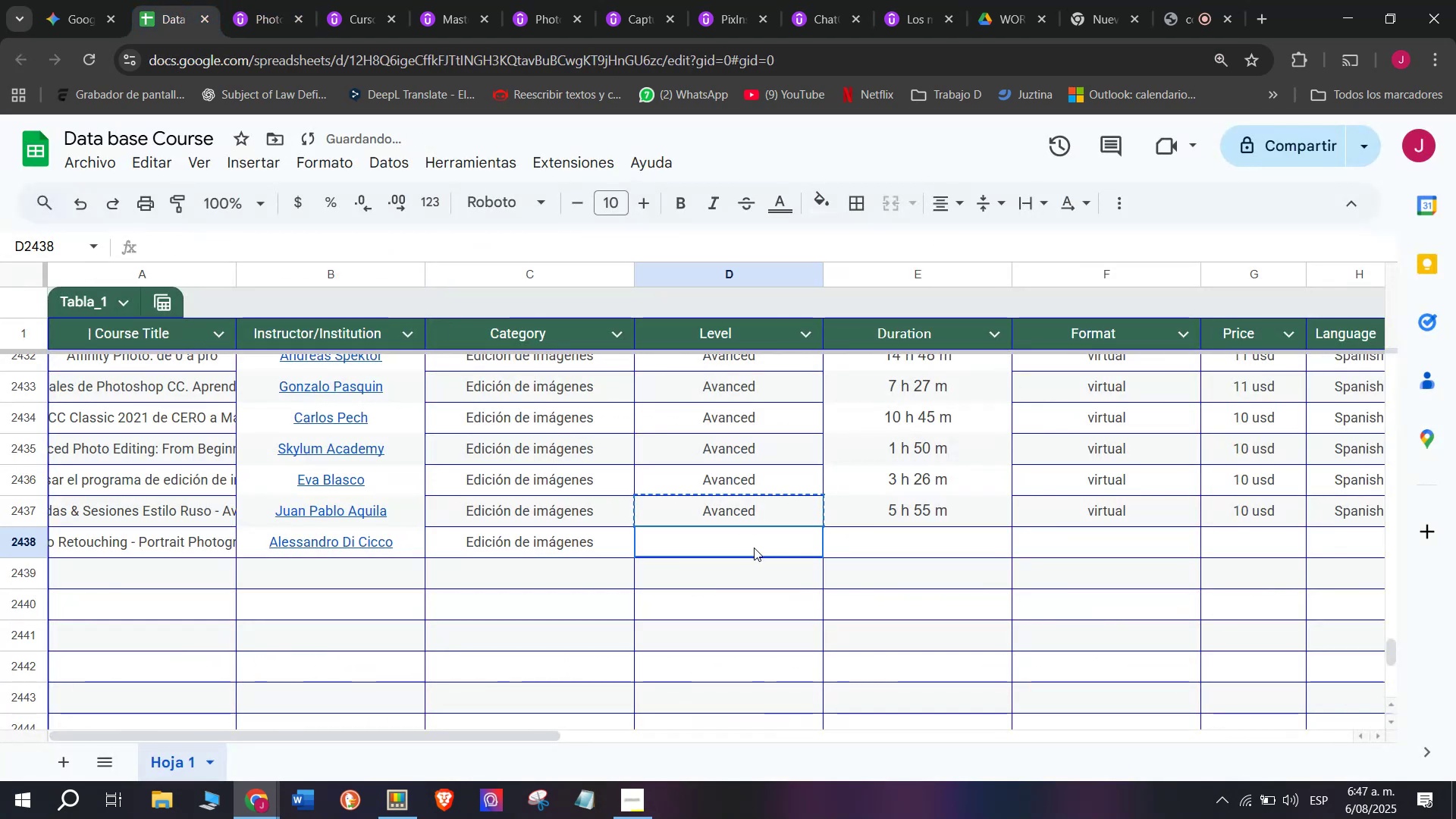 
key(Control+ControlLeft)
 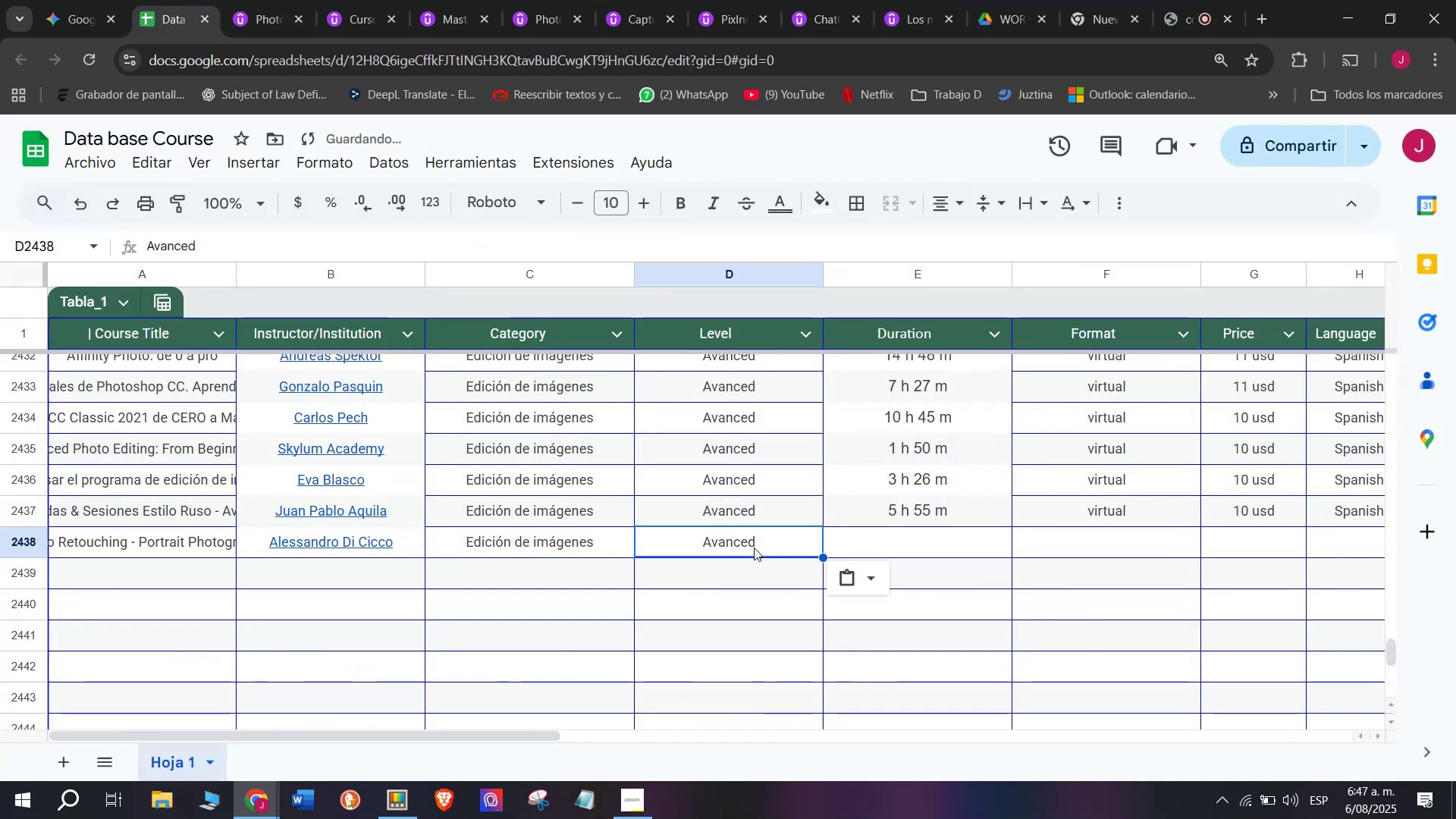 
key(Control+V)
 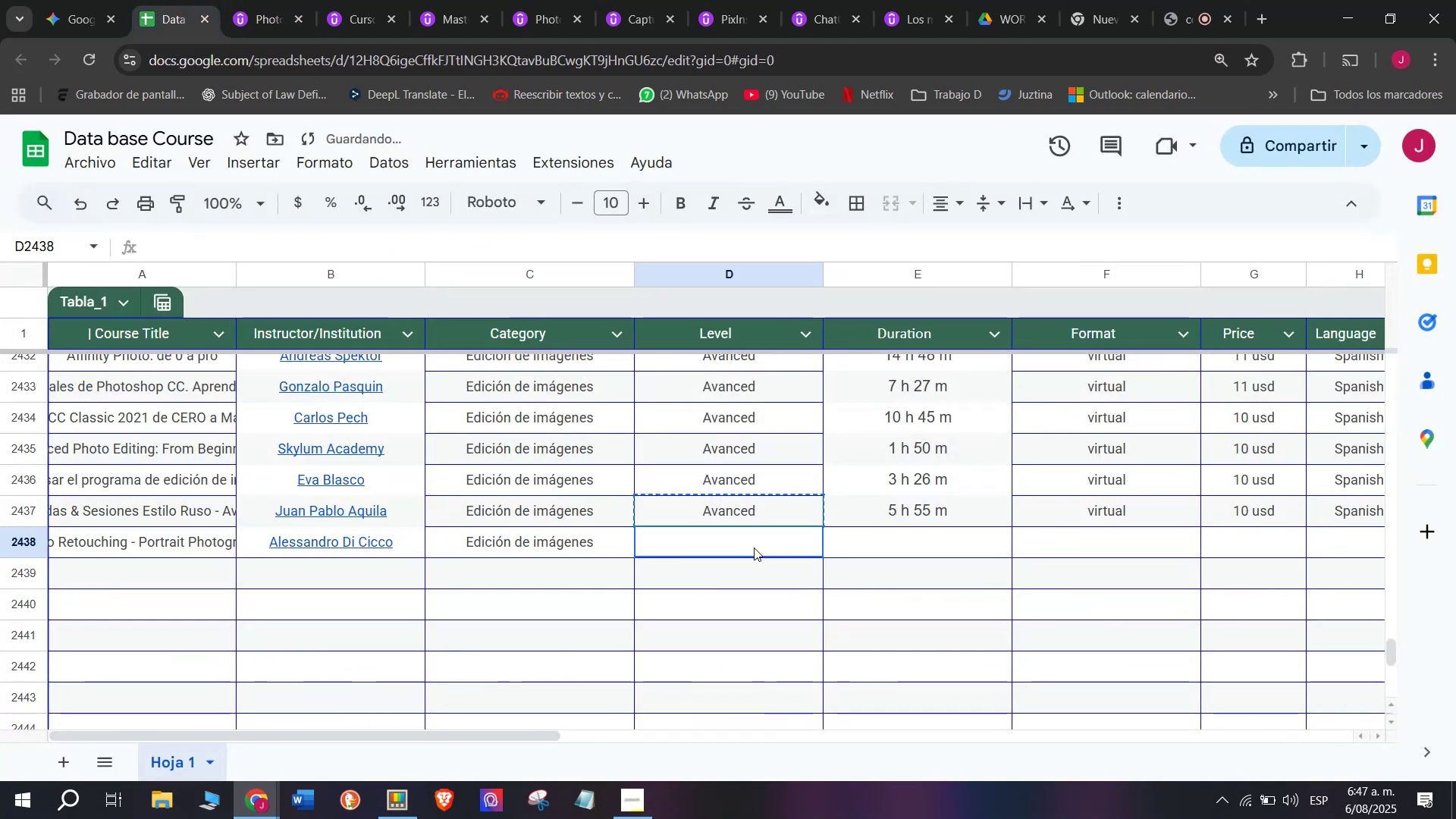 
double_click([754, 548])
 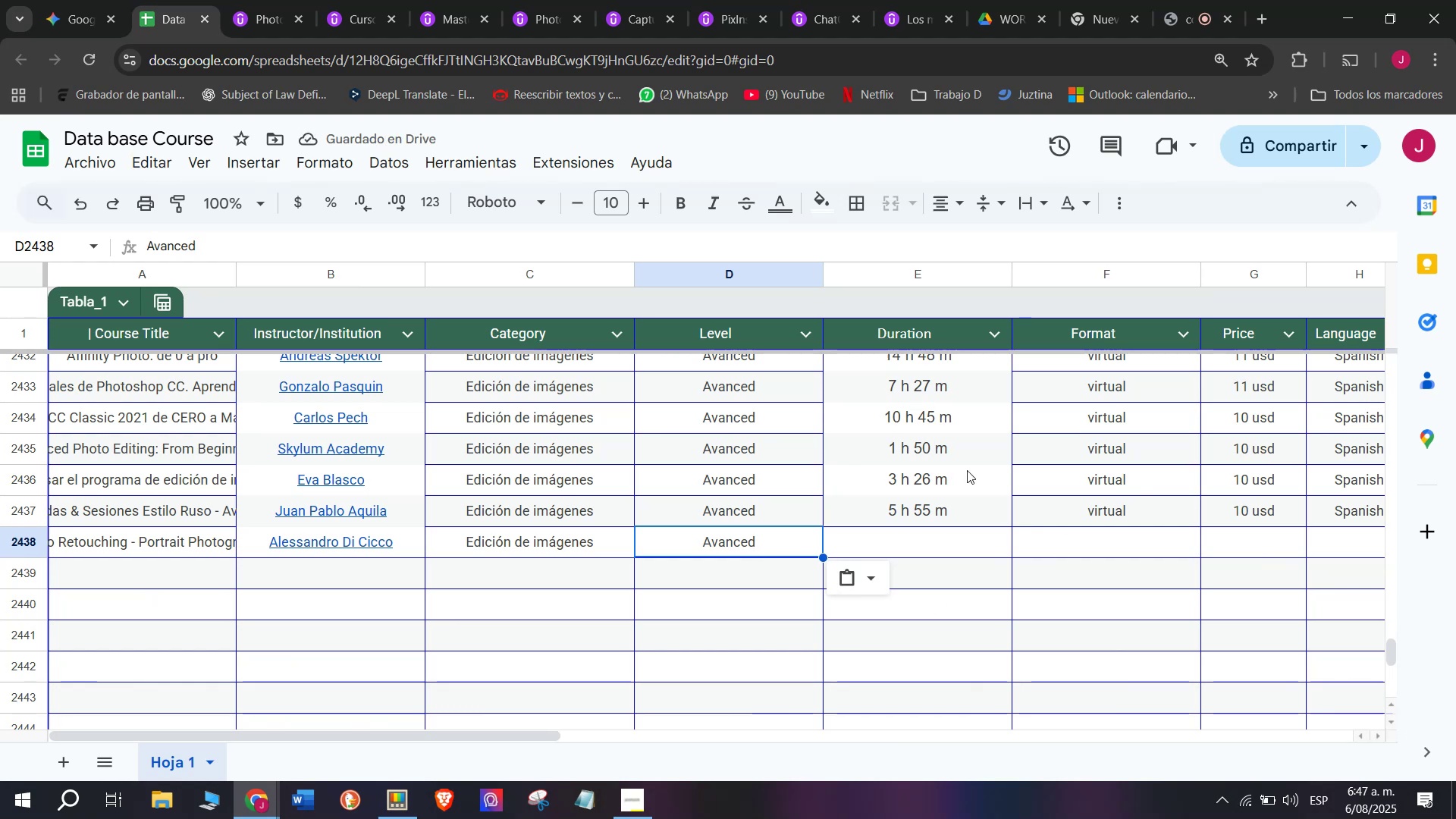 
double_click([942, 535])
 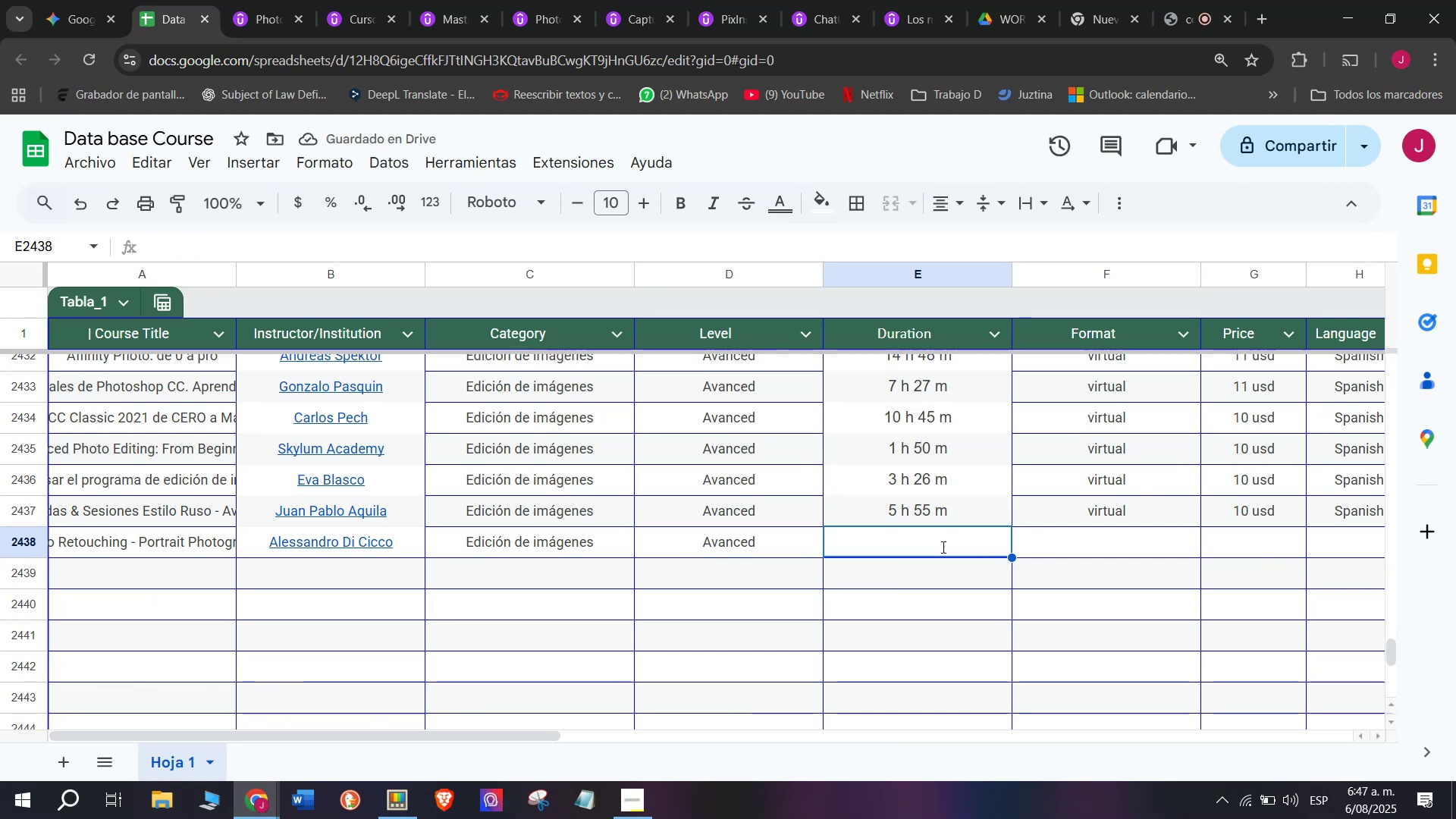 
key(C)
 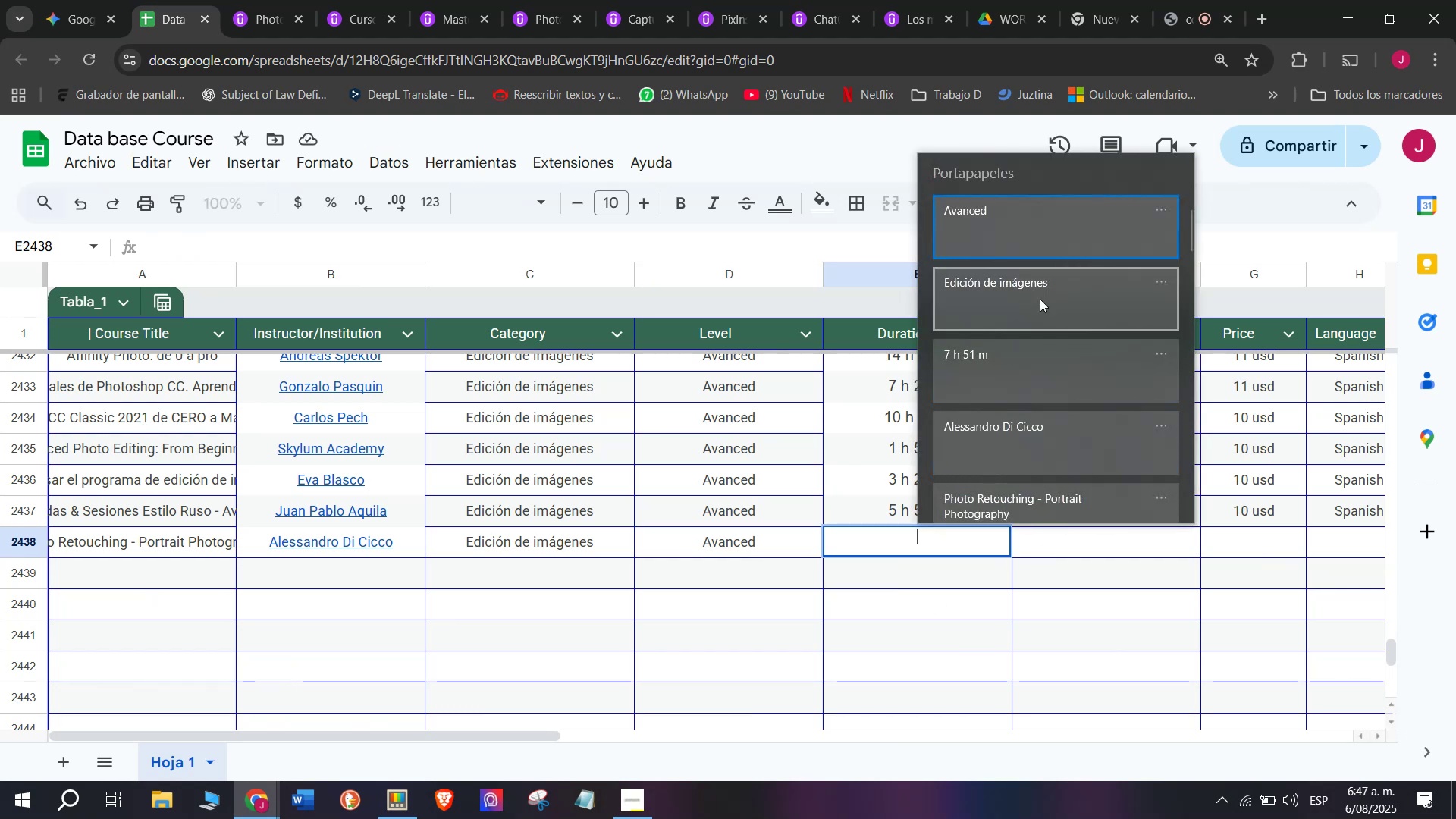 
key(Meta+MetaLeft)
 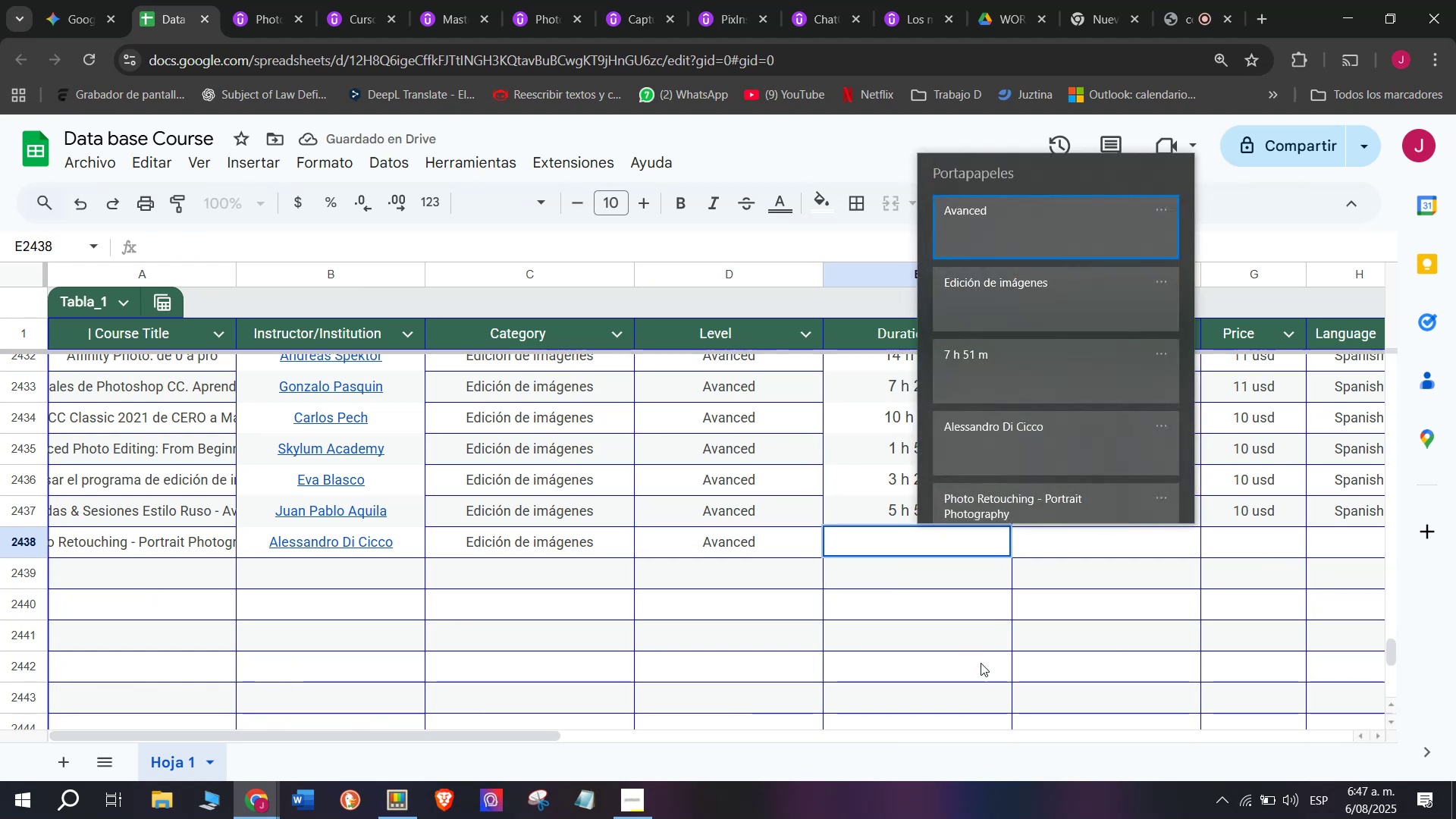 
key(Meta+V)
 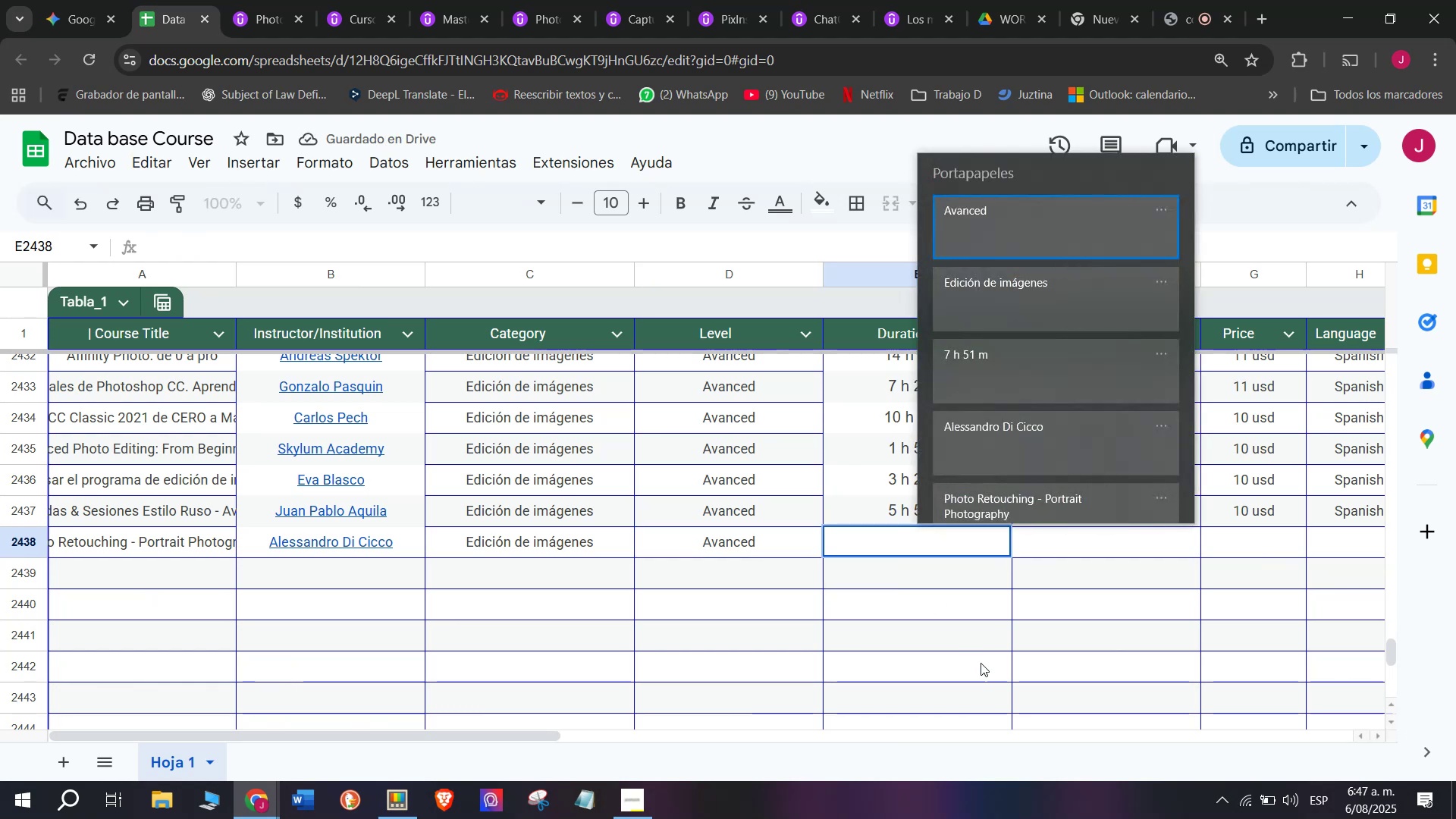 
left_click_drag(start_coordinate=[1042, 340], to_coordinate=[1042, 336])
 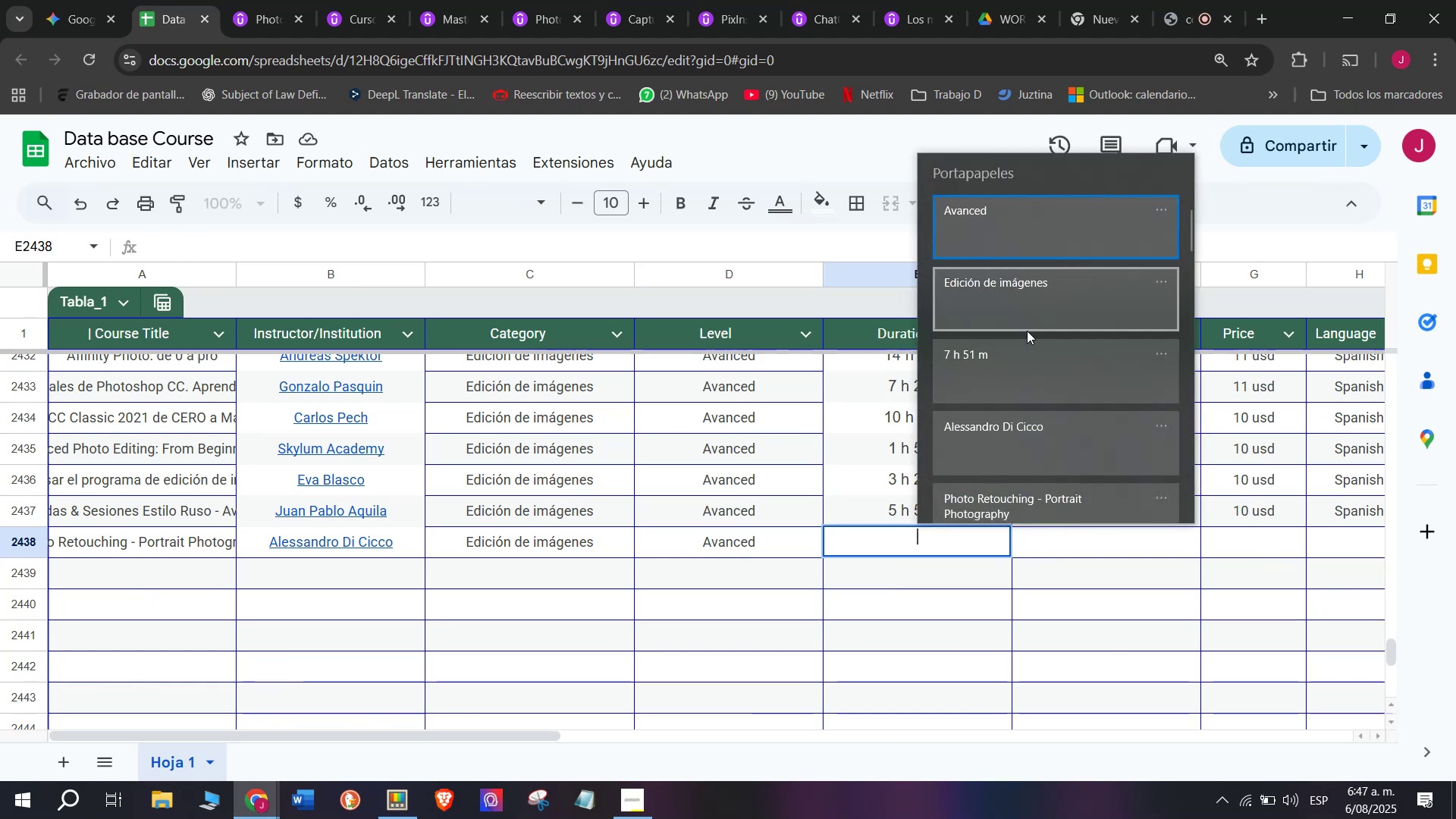 
key(Control+ControlLeft)
 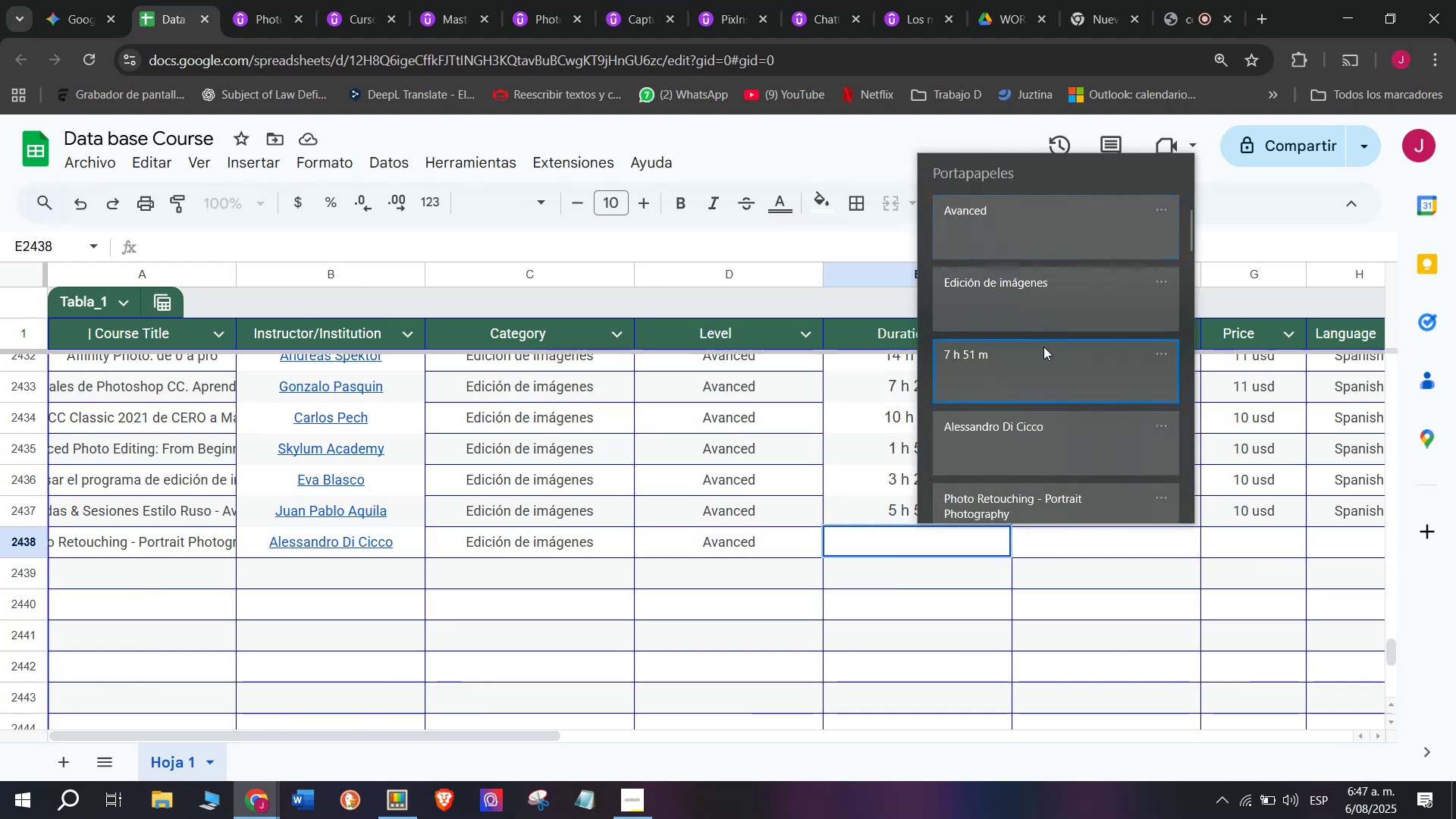 
key(Control+V)
 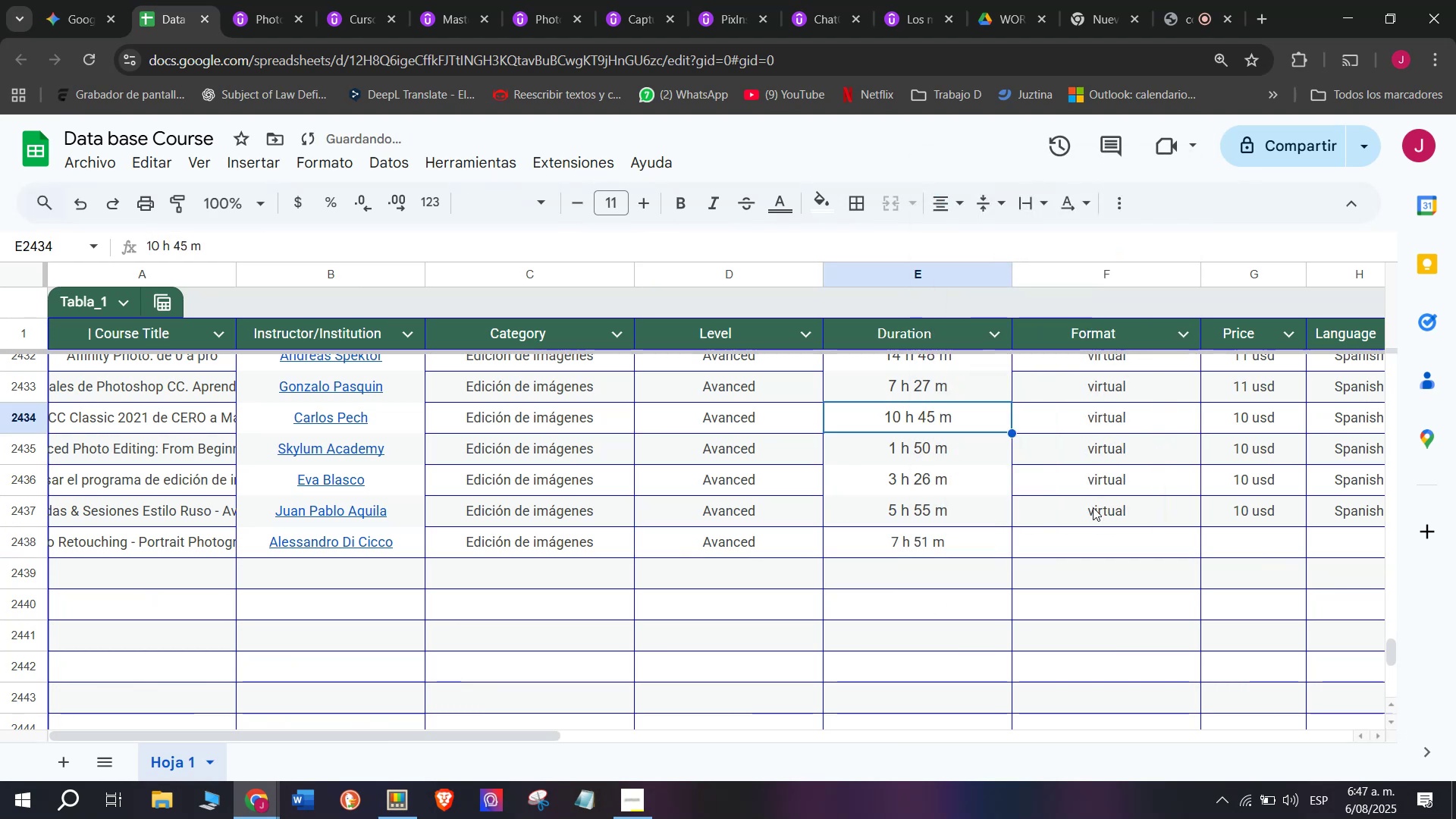 
left_click([1099, 509])
 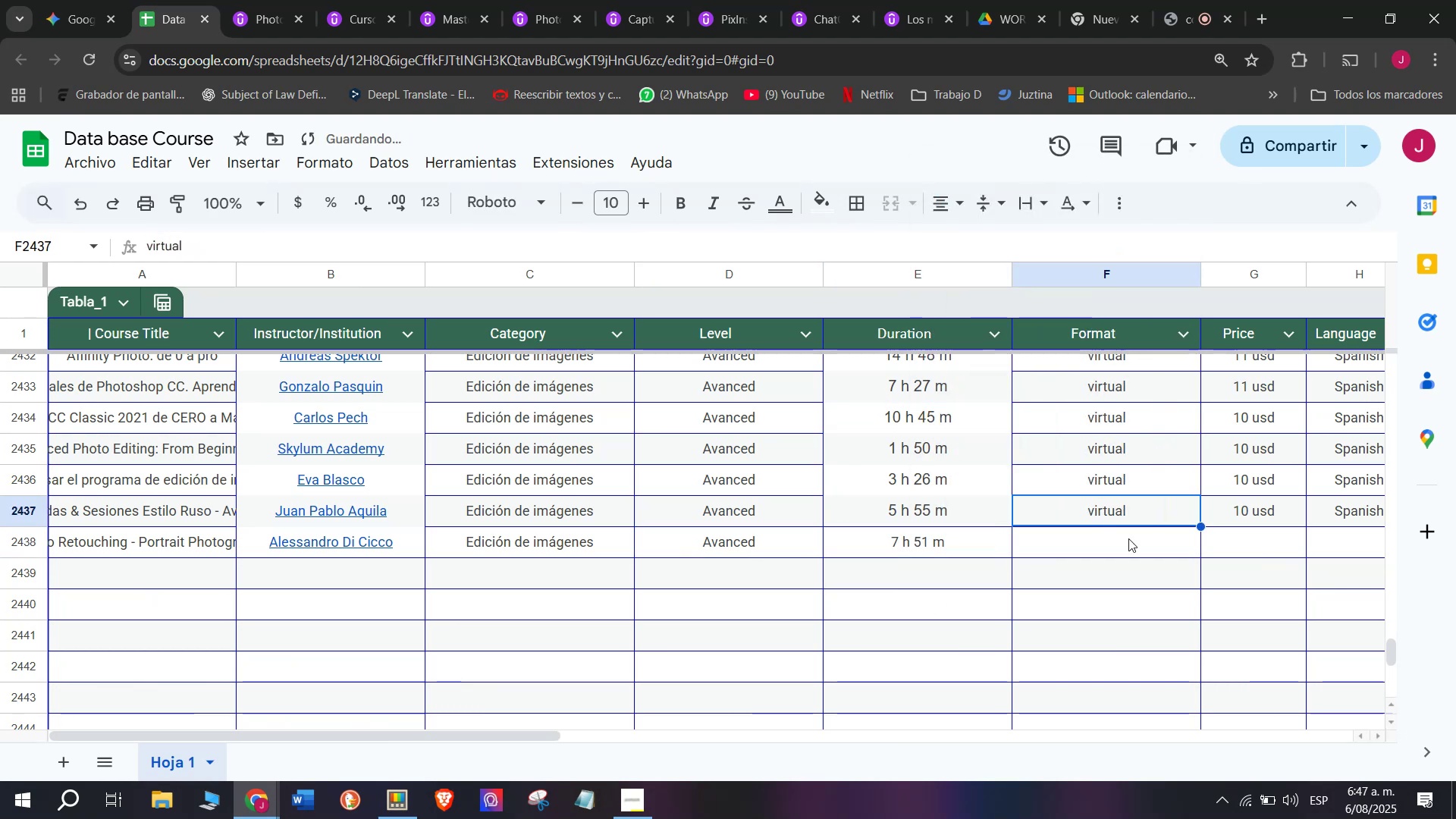 
key(Control+ControlLeft)
 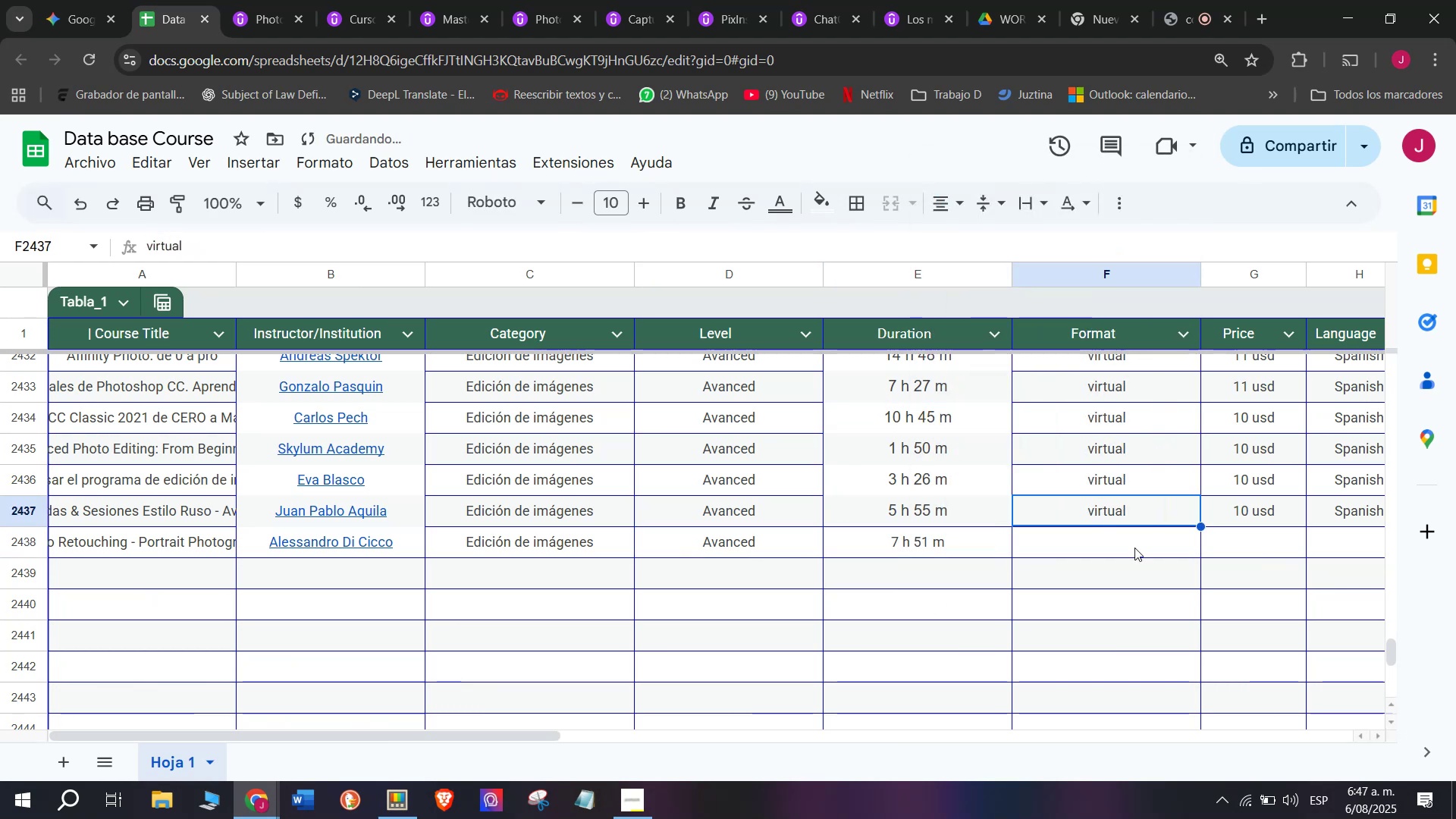 
key(Break)
 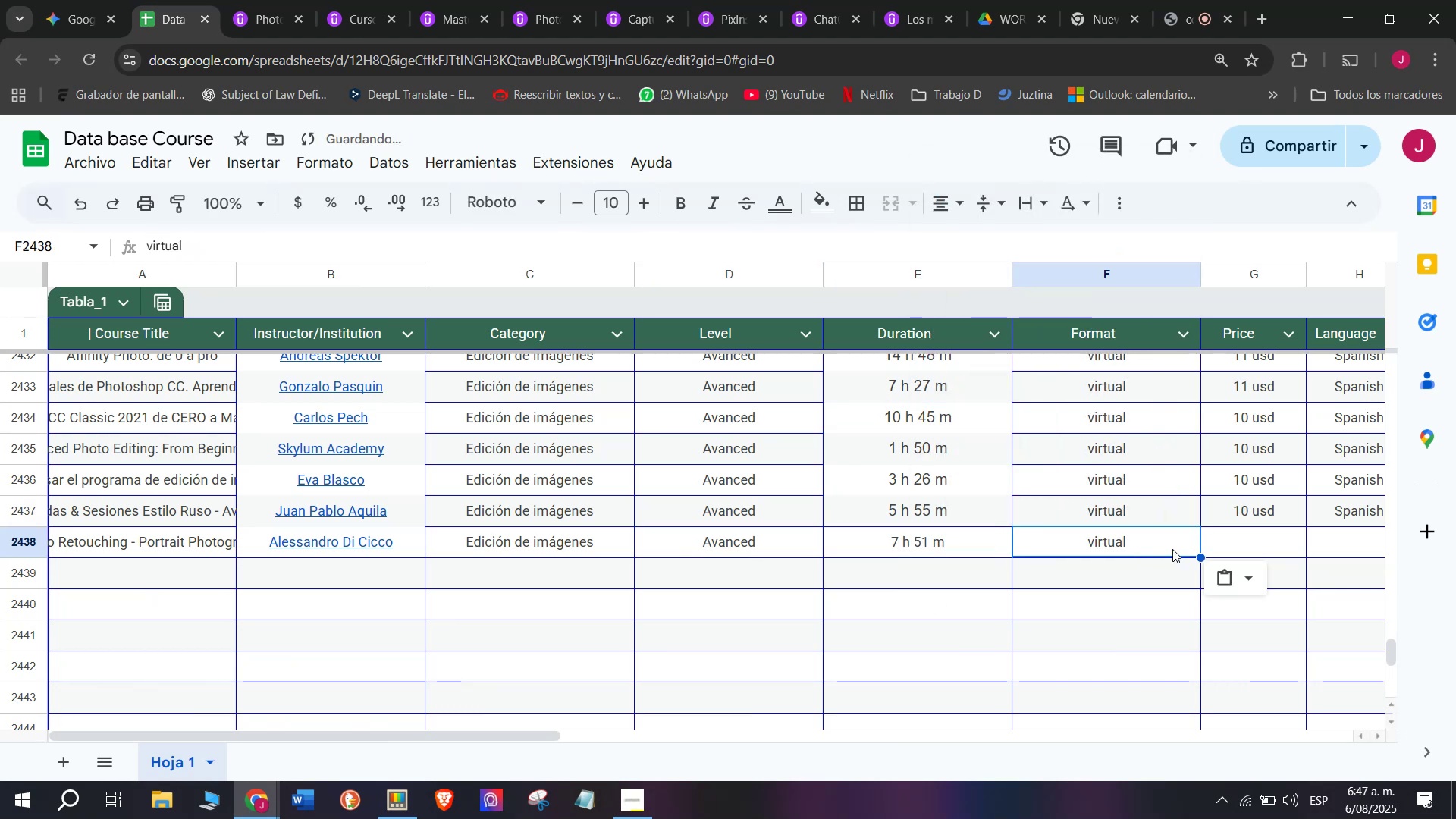 
key(Control+C)
 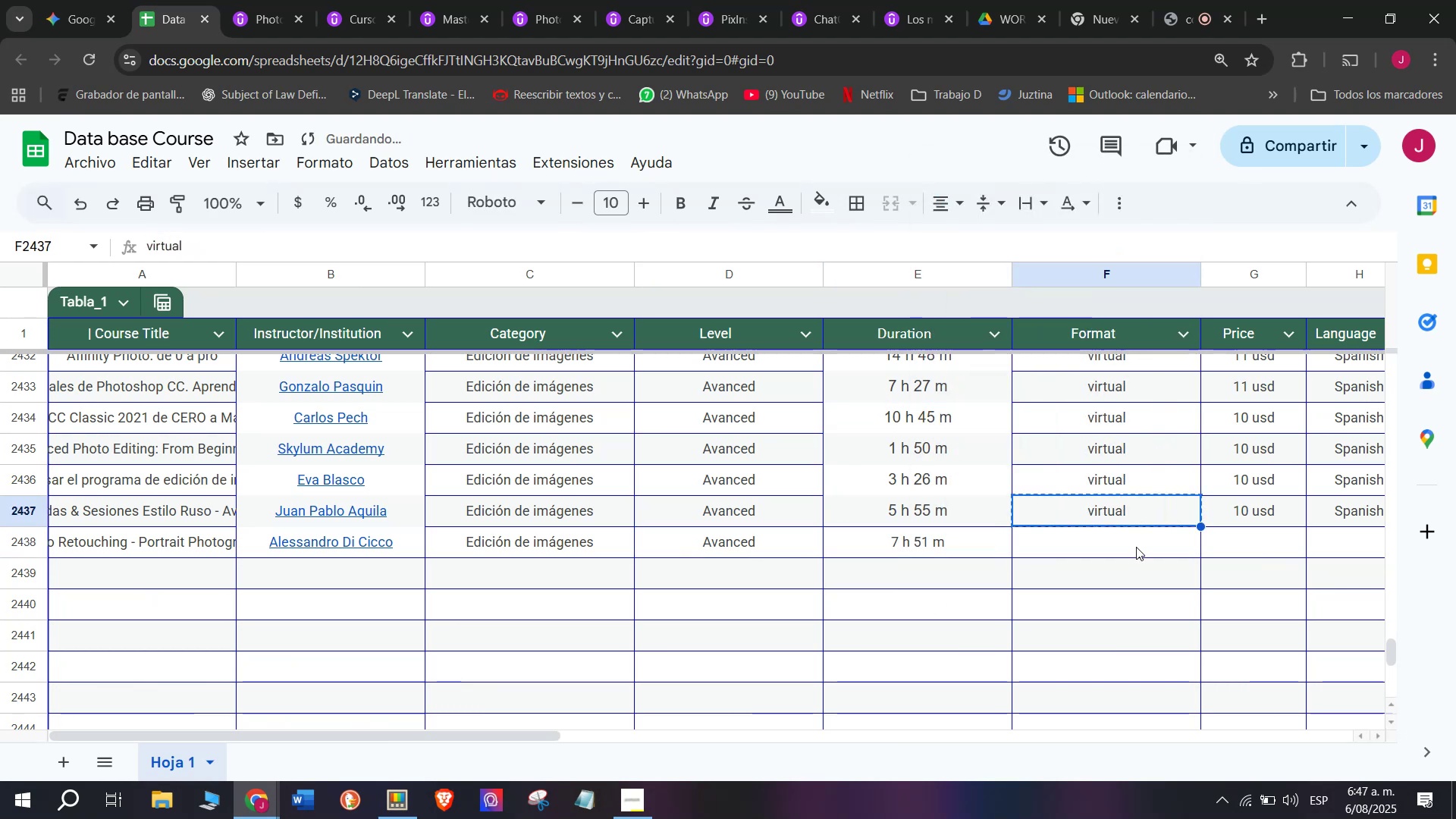 
key(Z)
 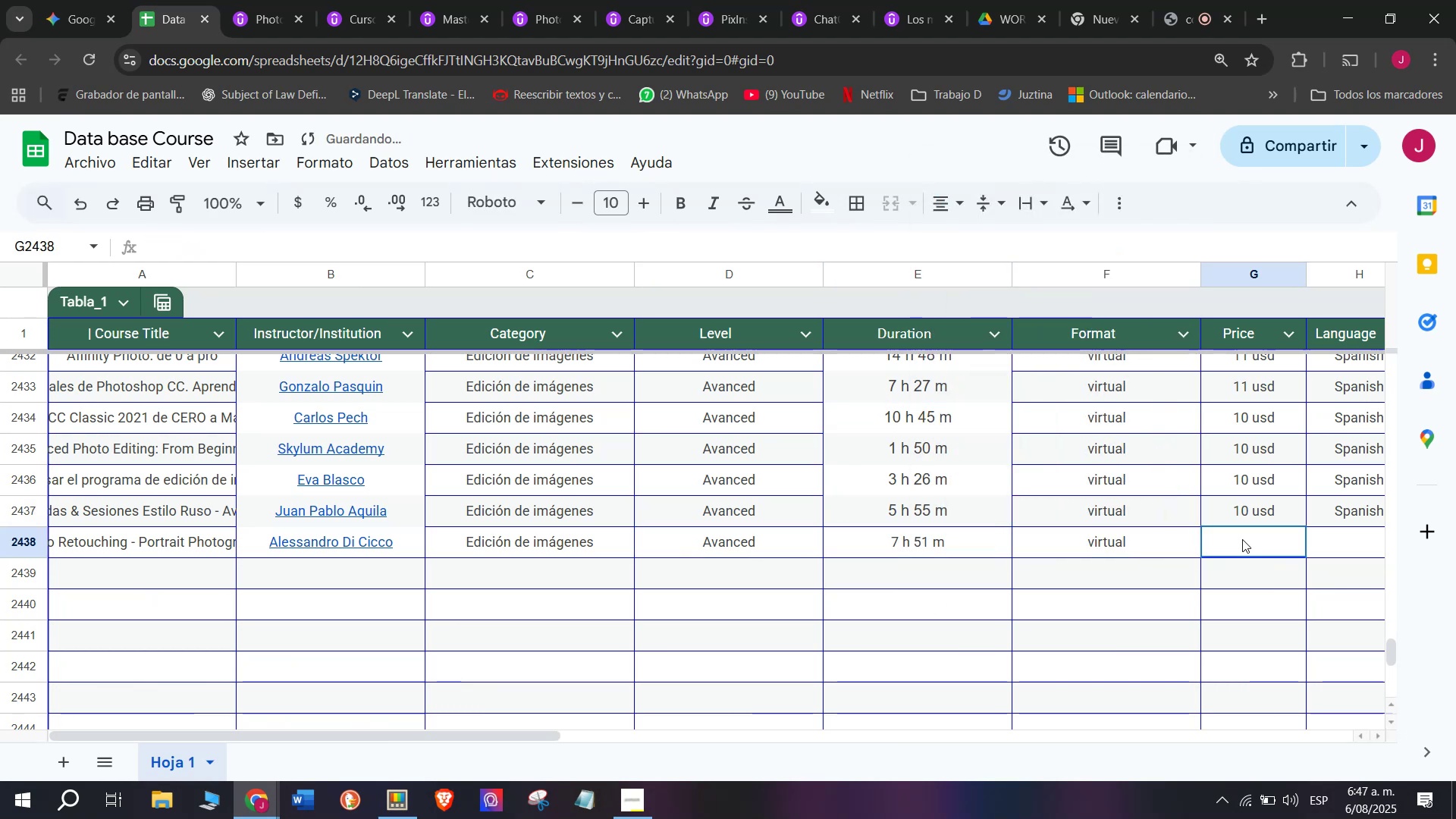 
key(Control+ControlLeft)
 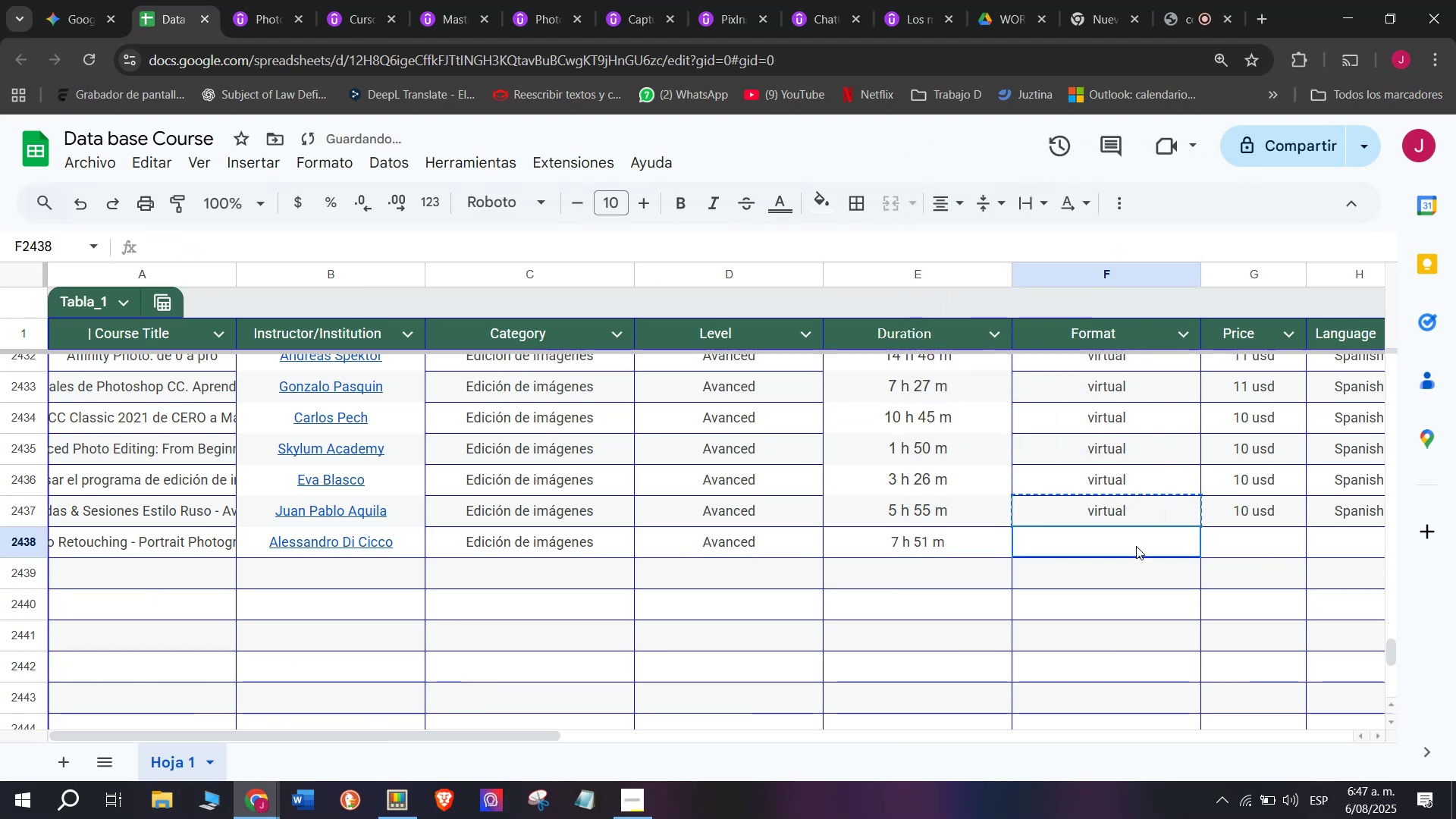 
key(Control+V)
 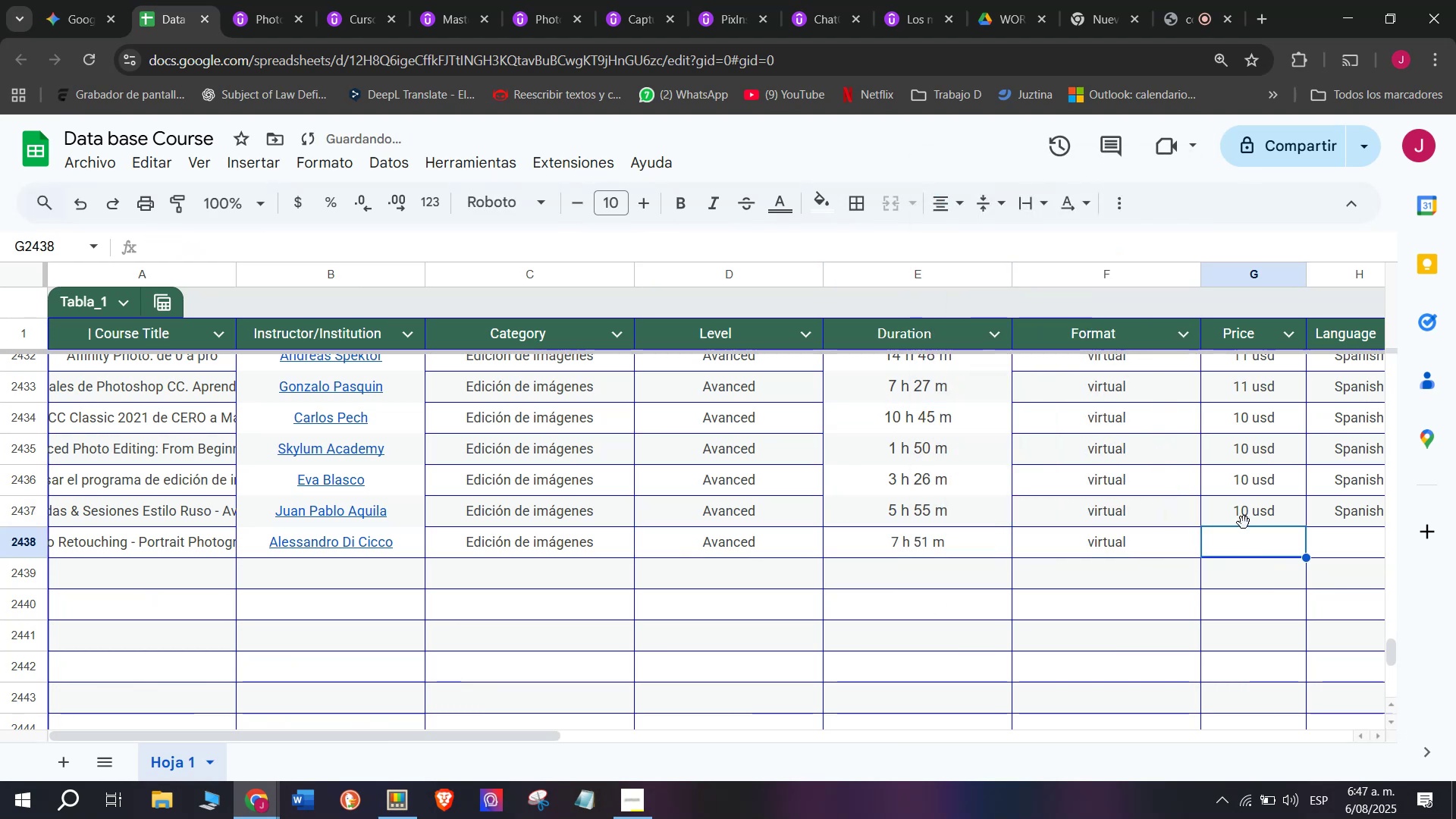 
double_click([1244, 516])
 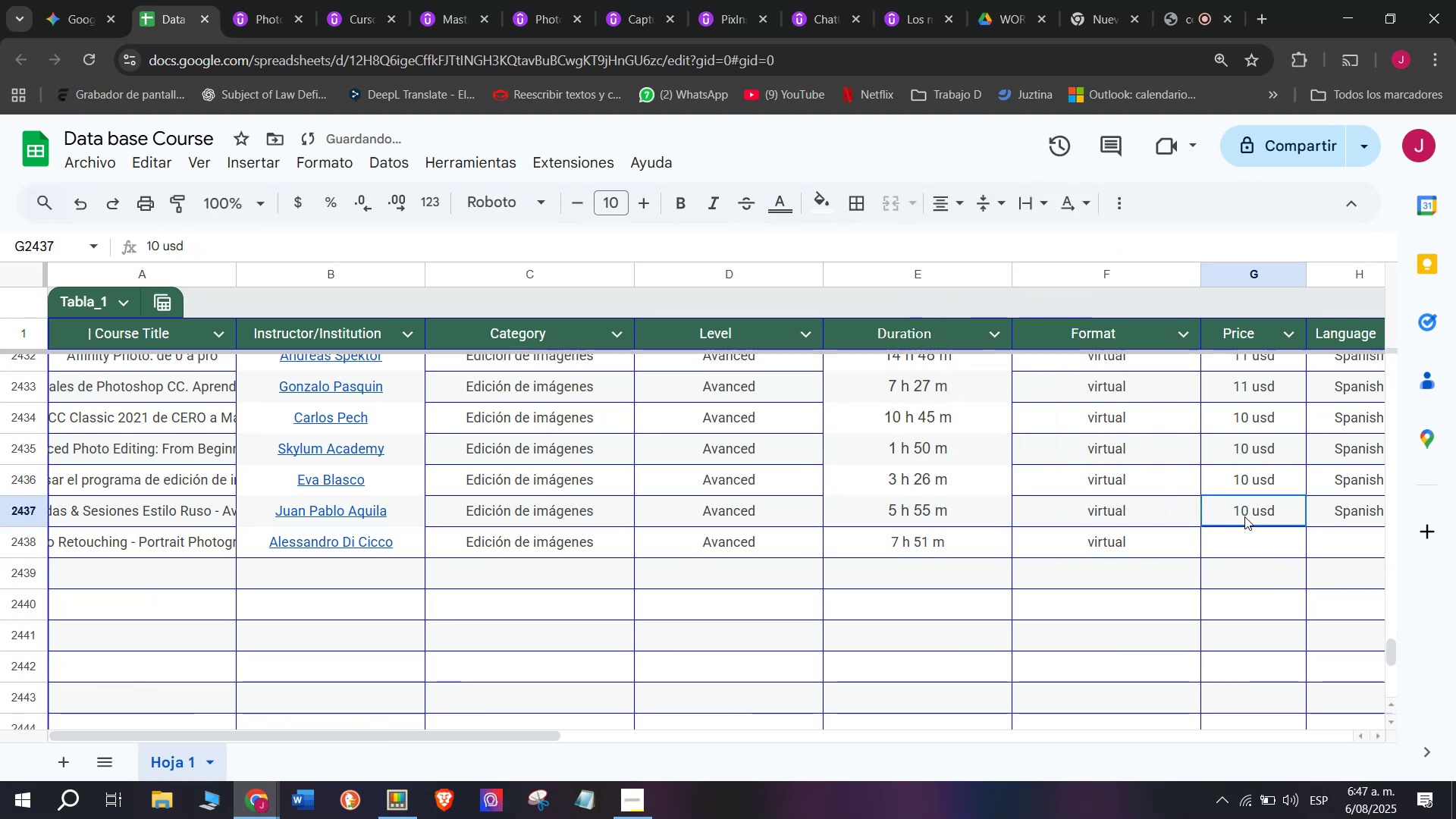 
key(Break)
 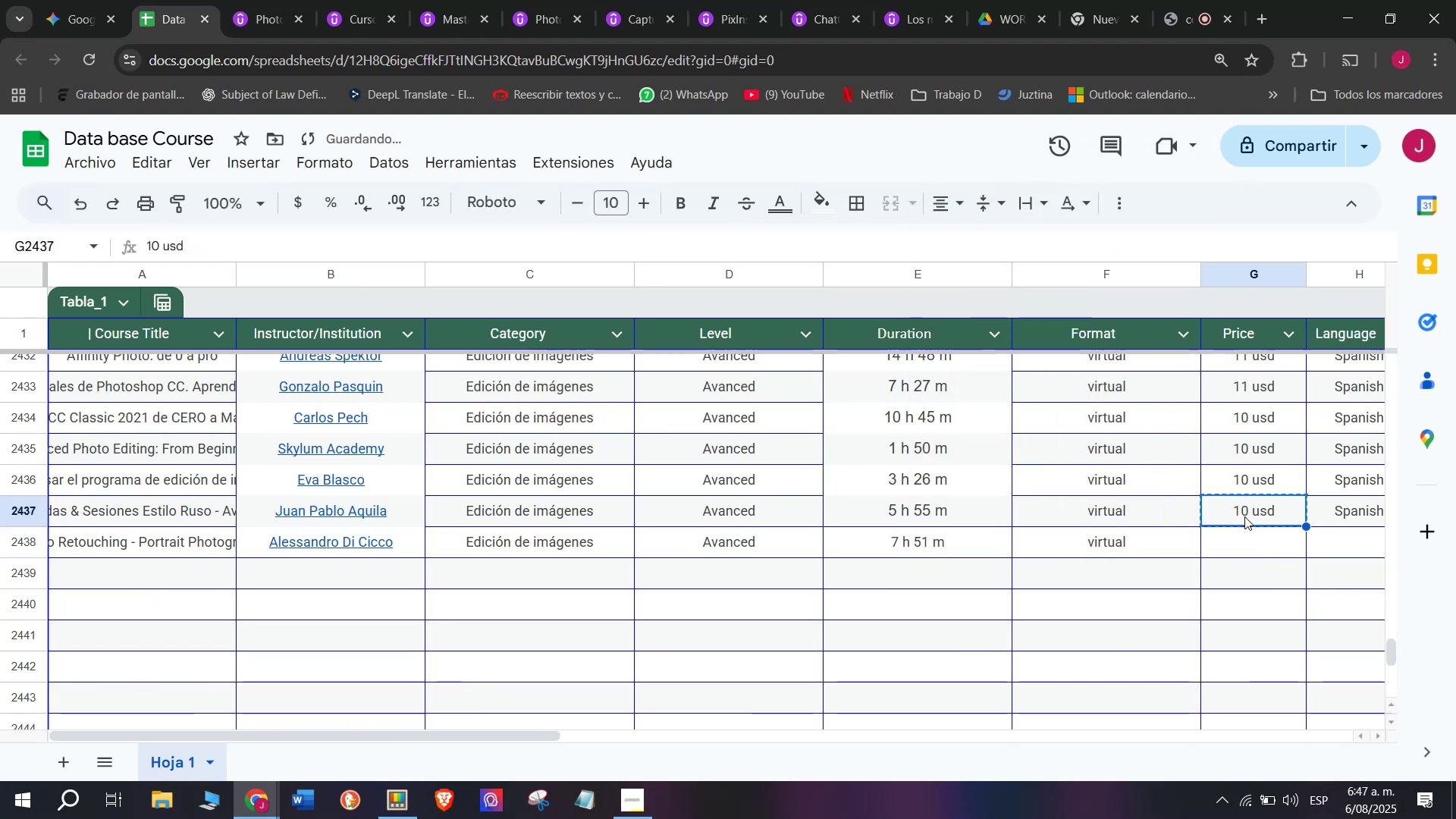 
key(Control+ControlLeft)
 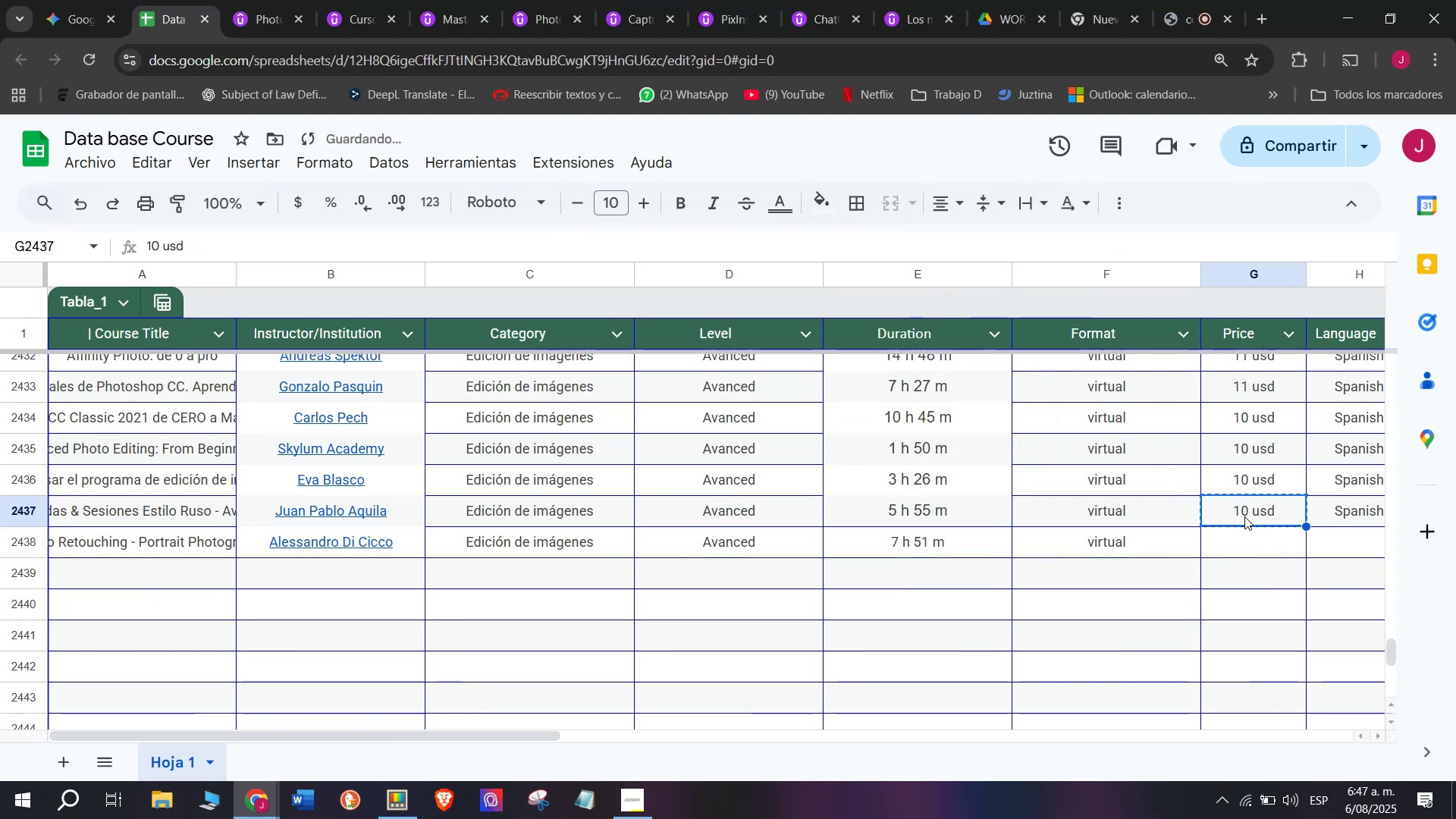 
key(Control+C)
 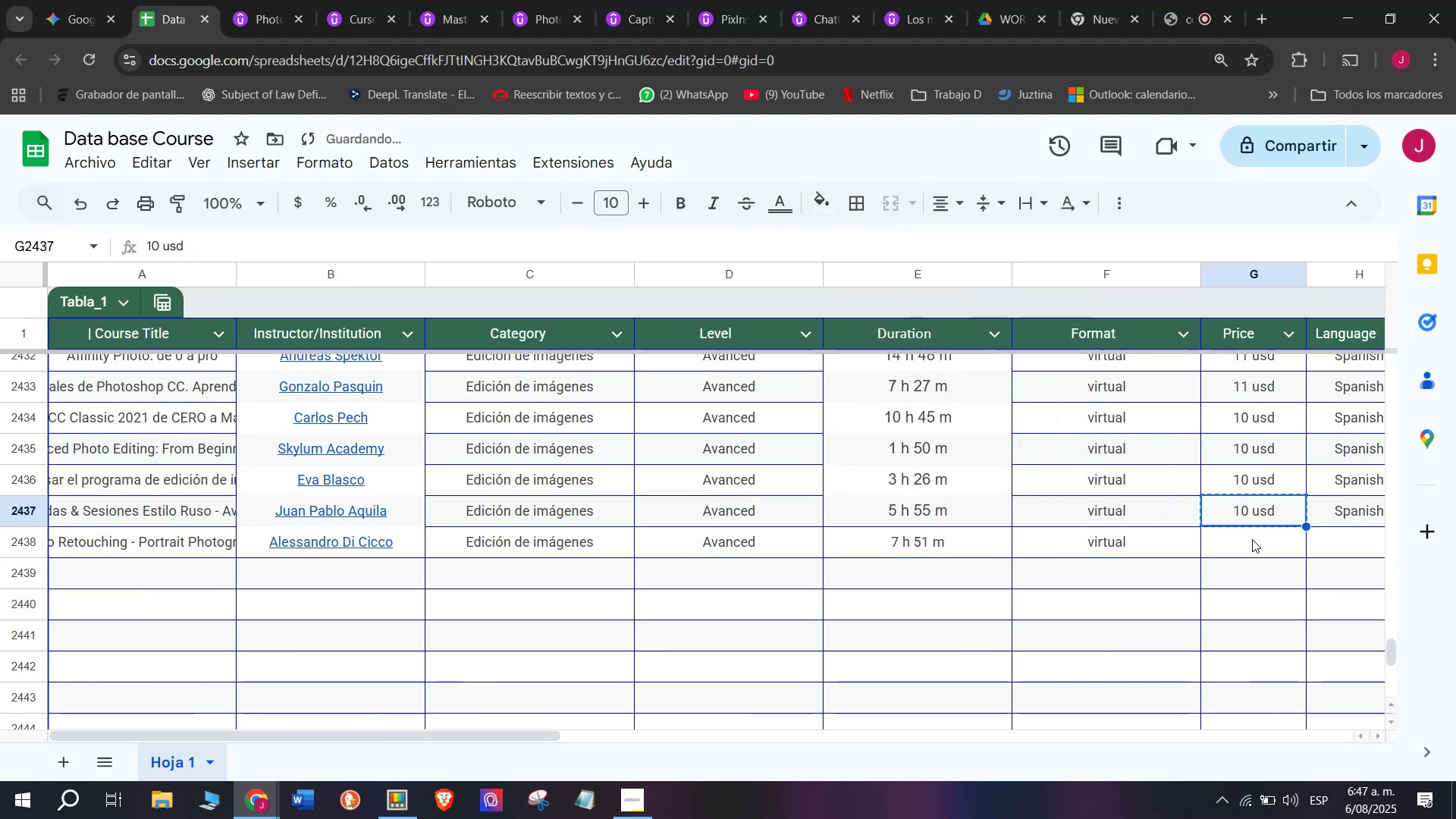 
key(Control+ControlLeft)
 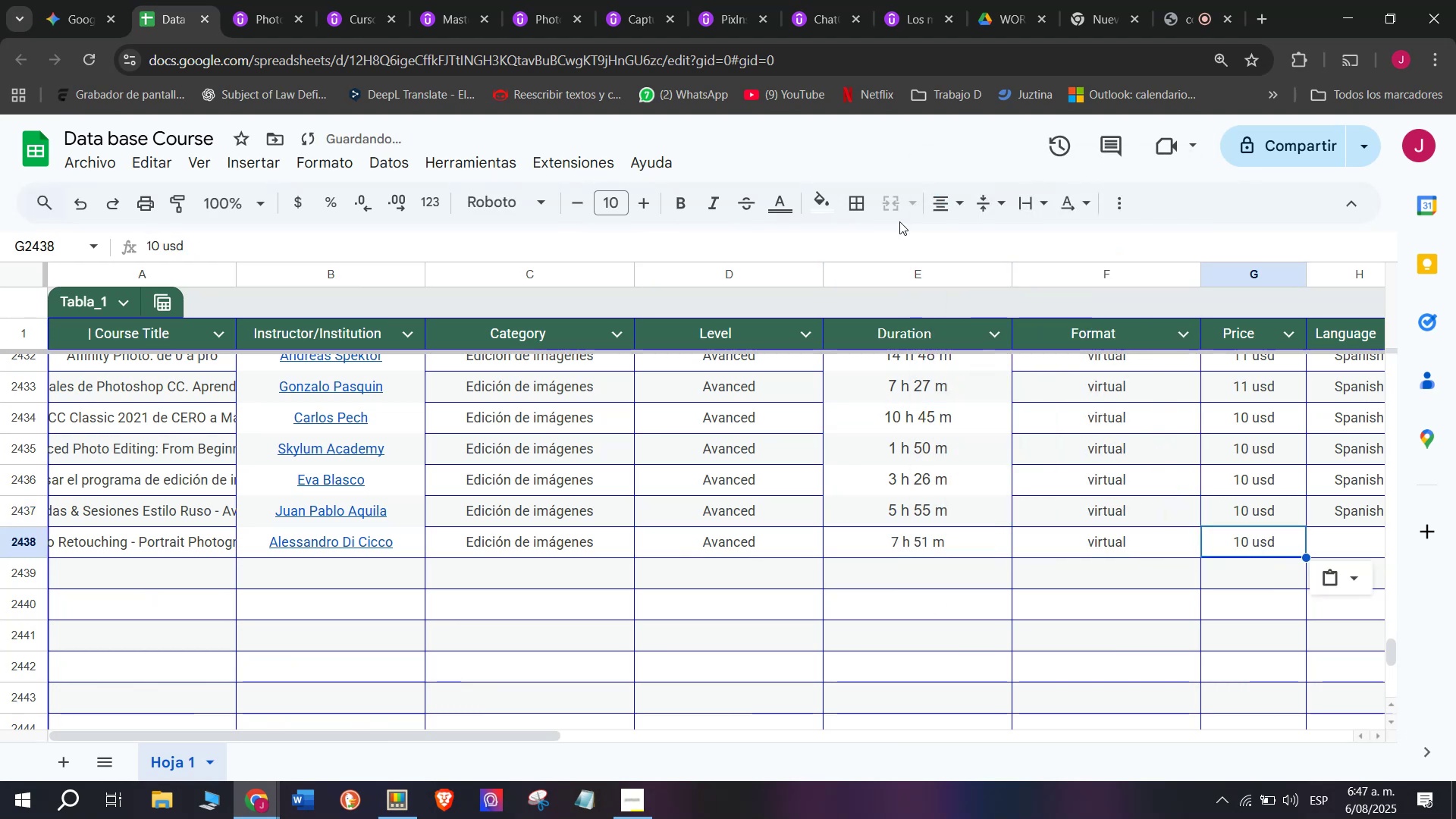 
key(Z)
 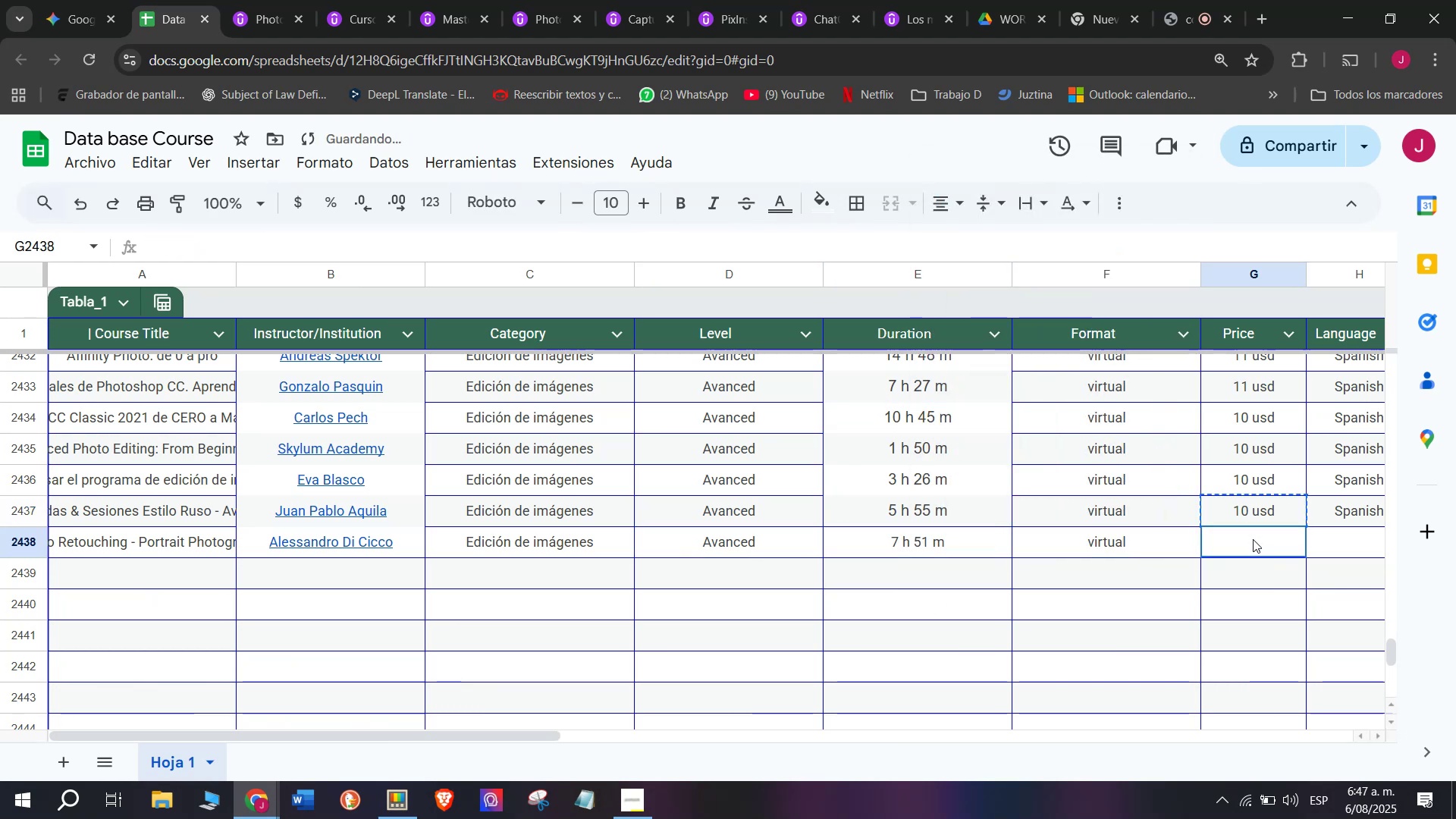 
key(Control+V)
 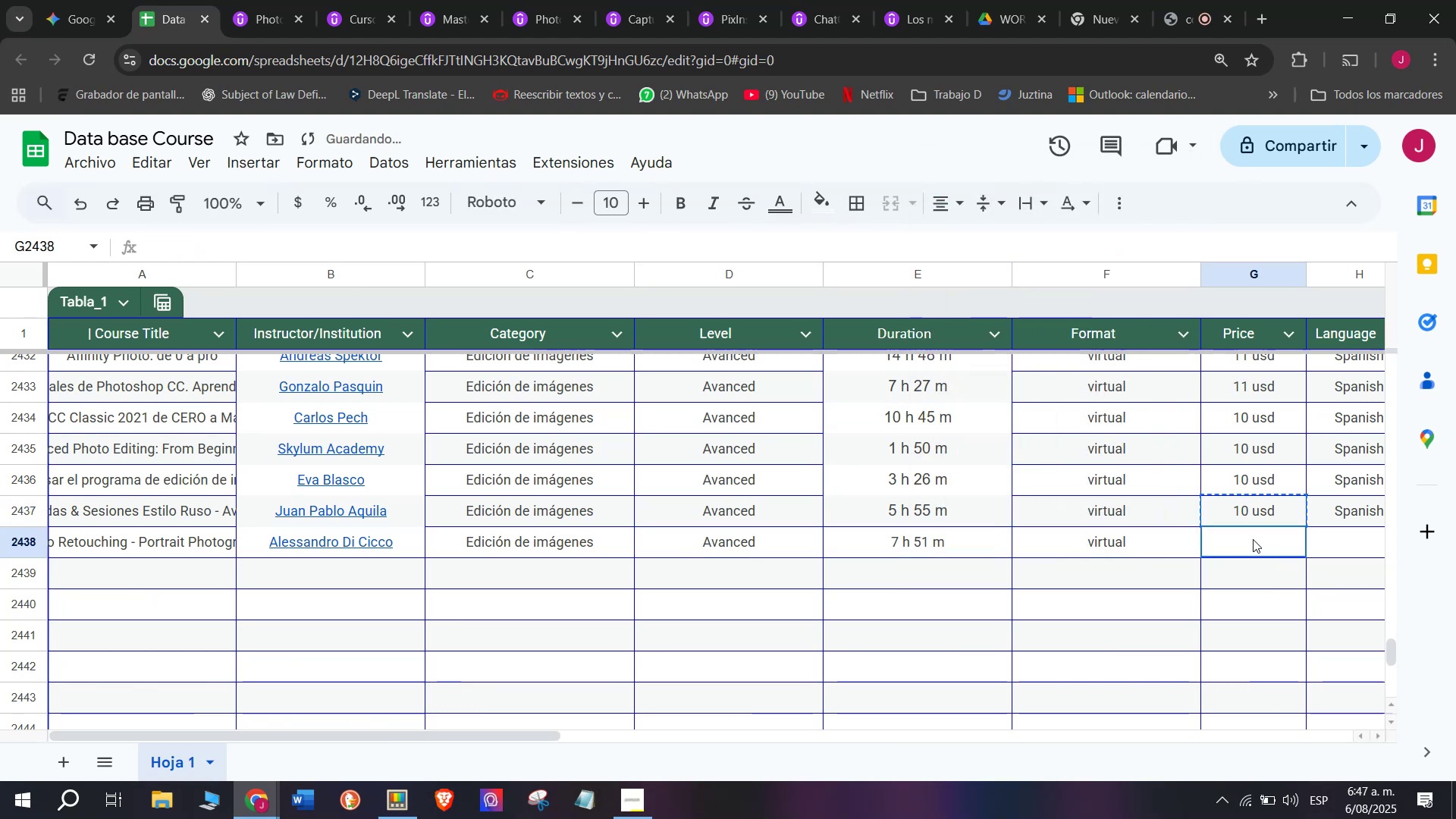 
triple_click([1253, 539])
 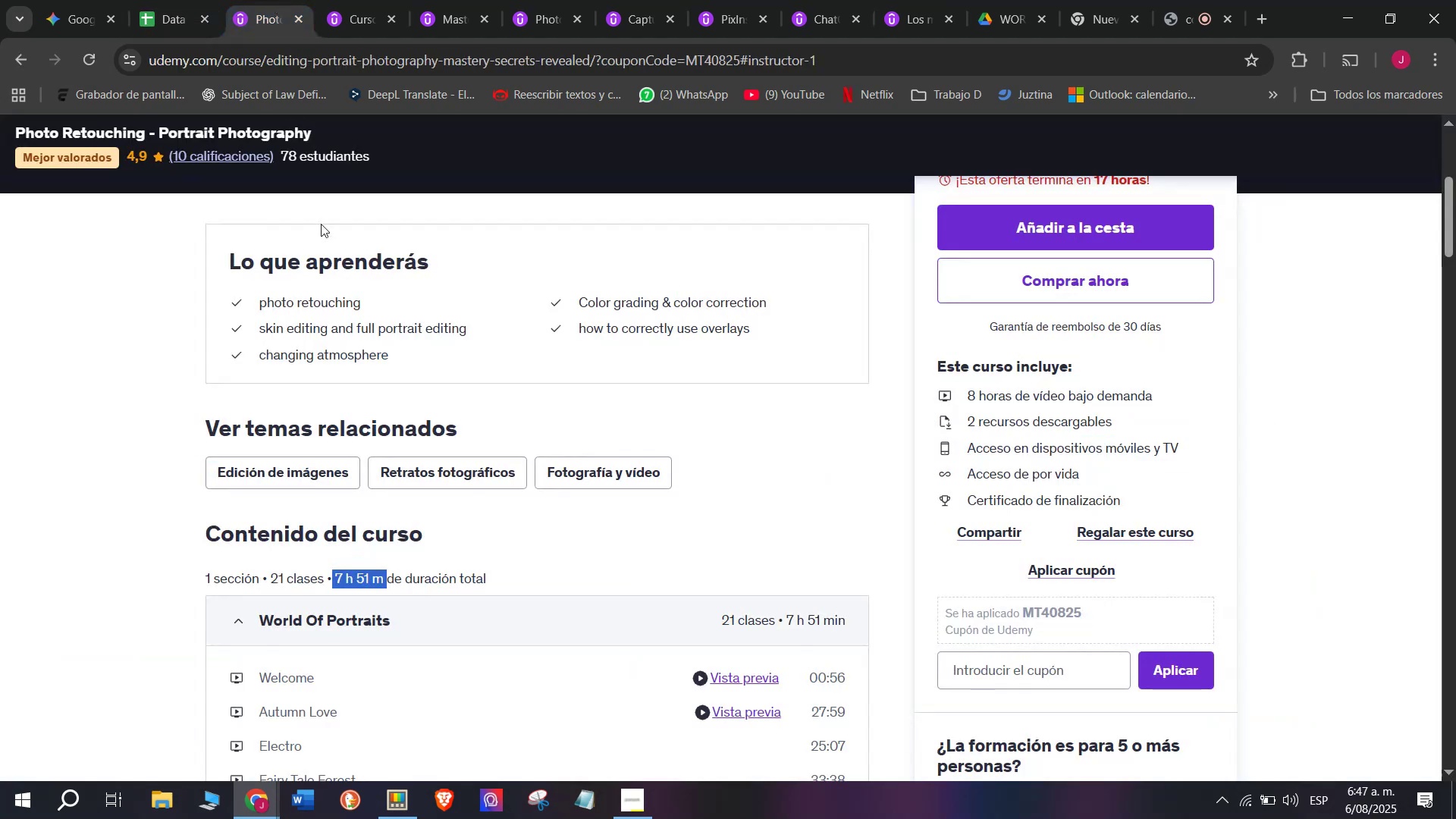 
scroll: coordinate [403, 435], scroll_direction: up, amount: 2.0
 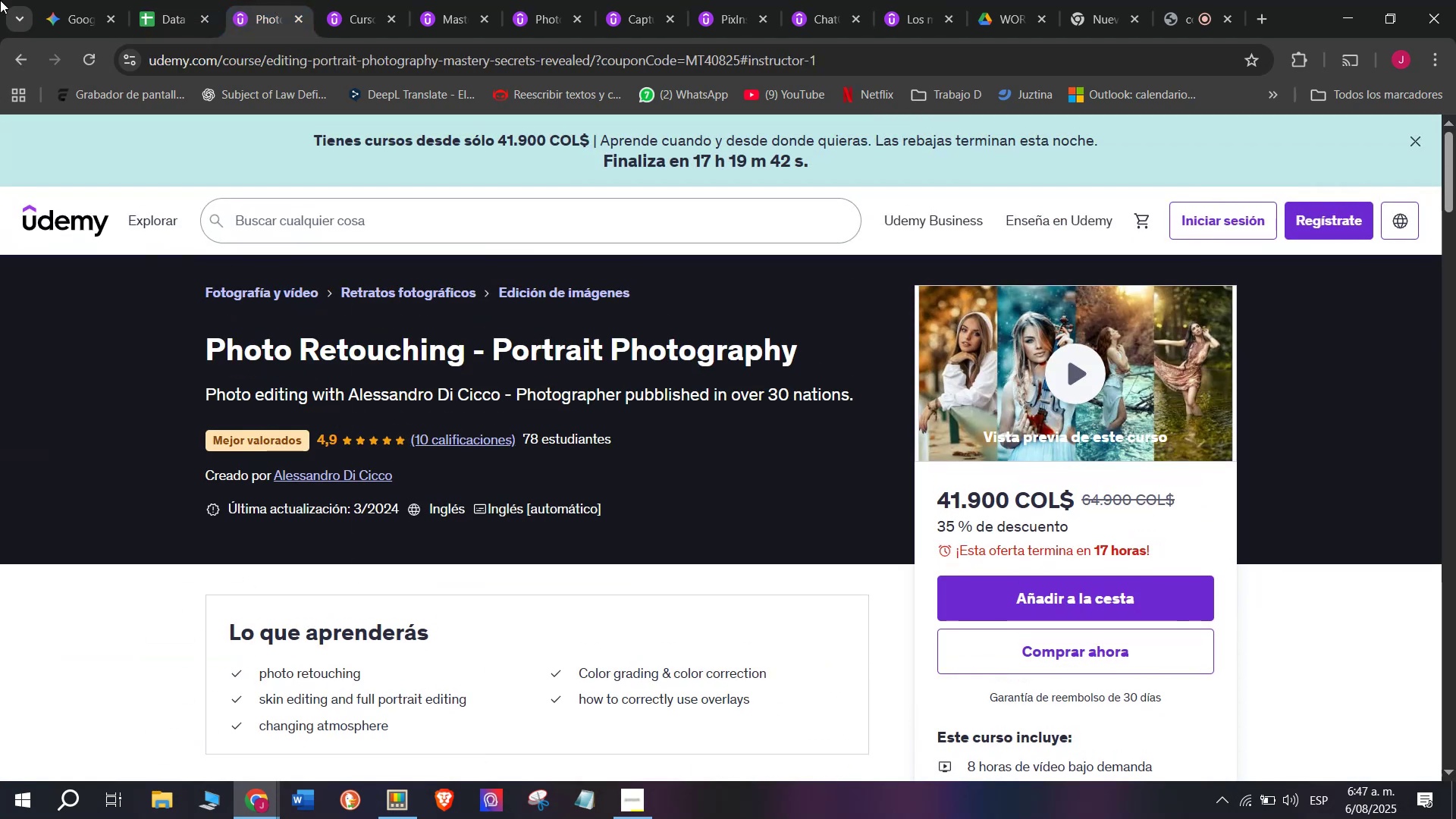 
left_click([149, 0])
 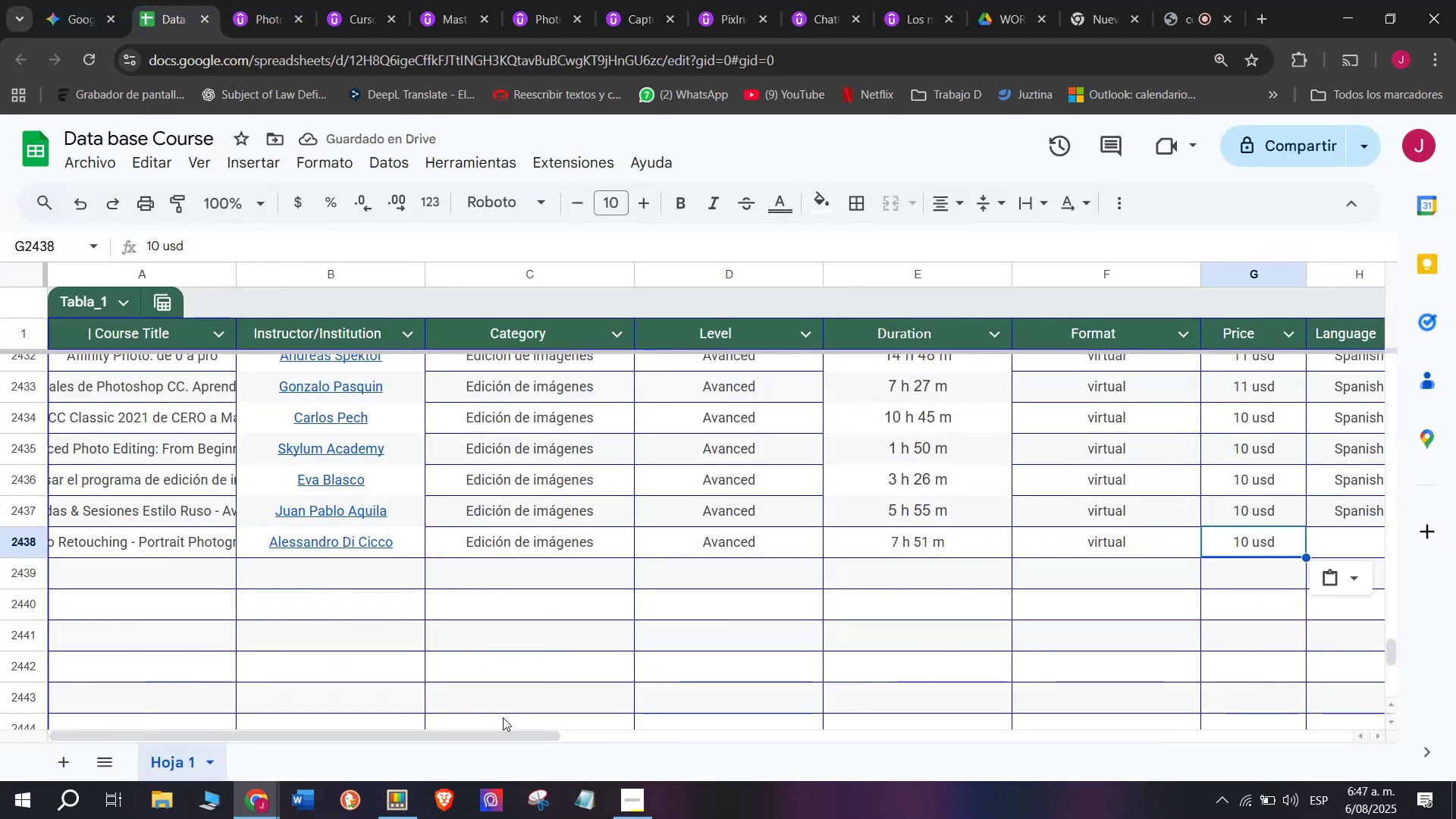 
left_click_drag(start_coordinate=[519, 735], to_coordinate=[856, 768])
 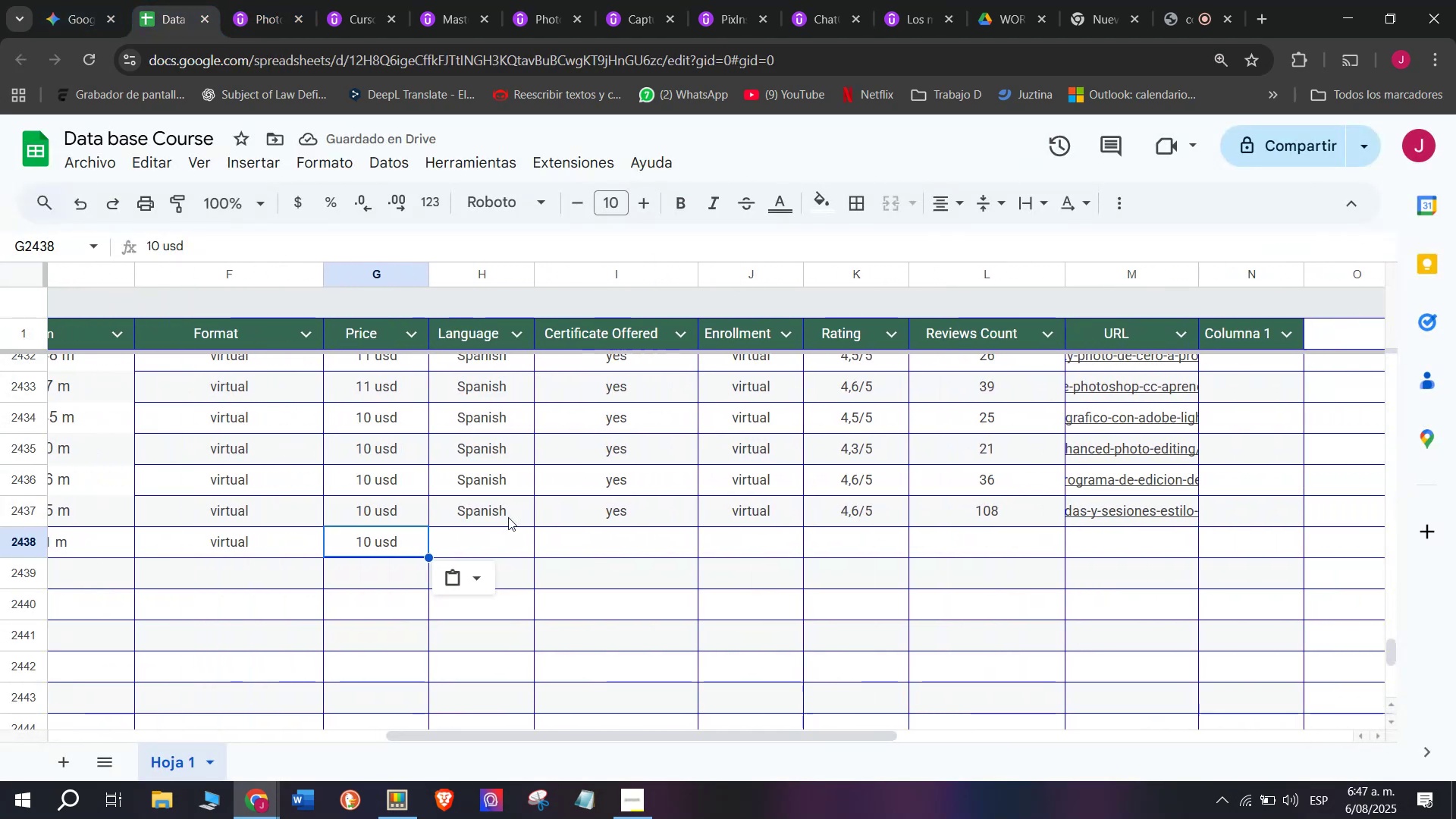 
left_click([497, 510])
 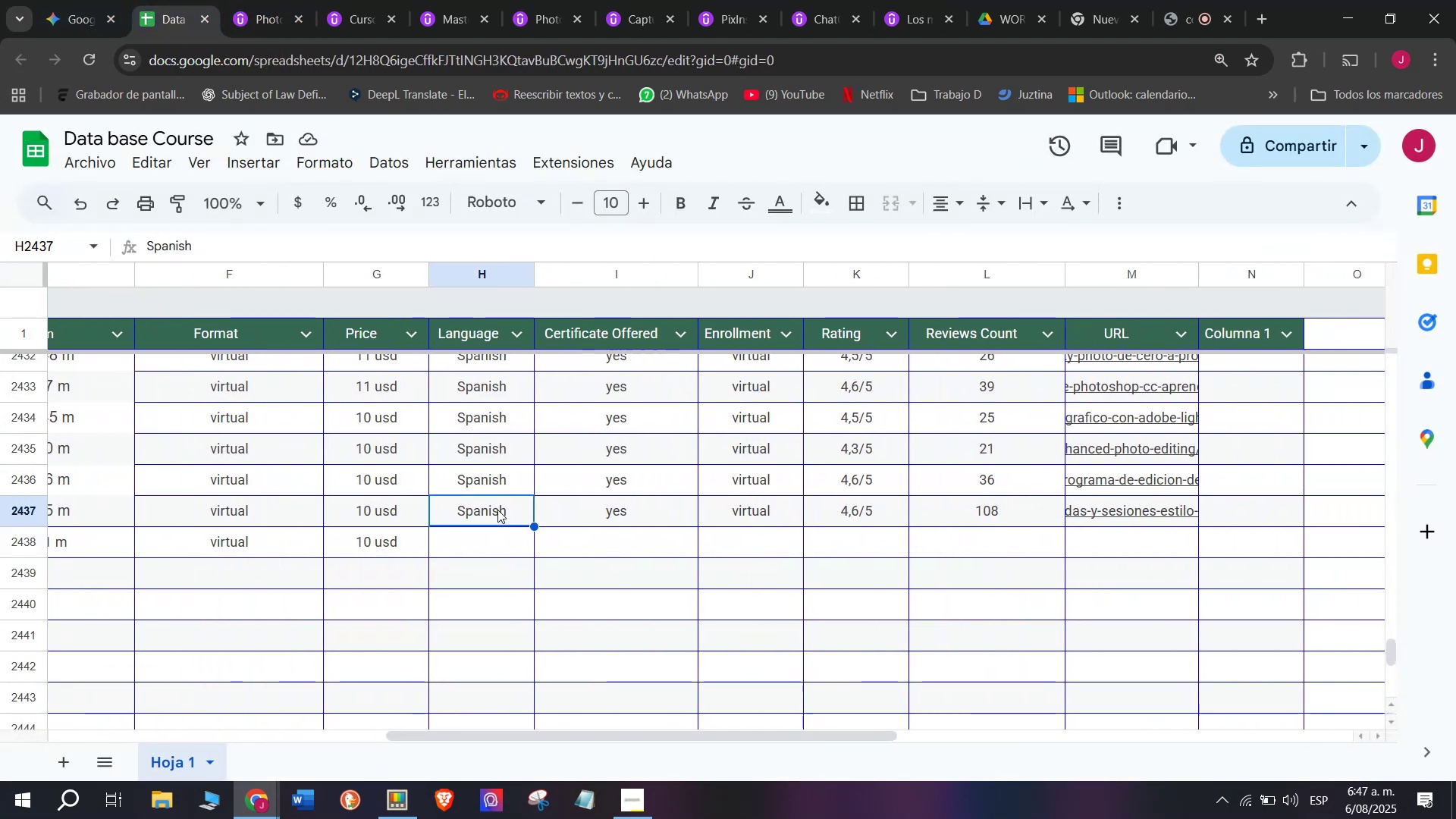 
key(Break)
 